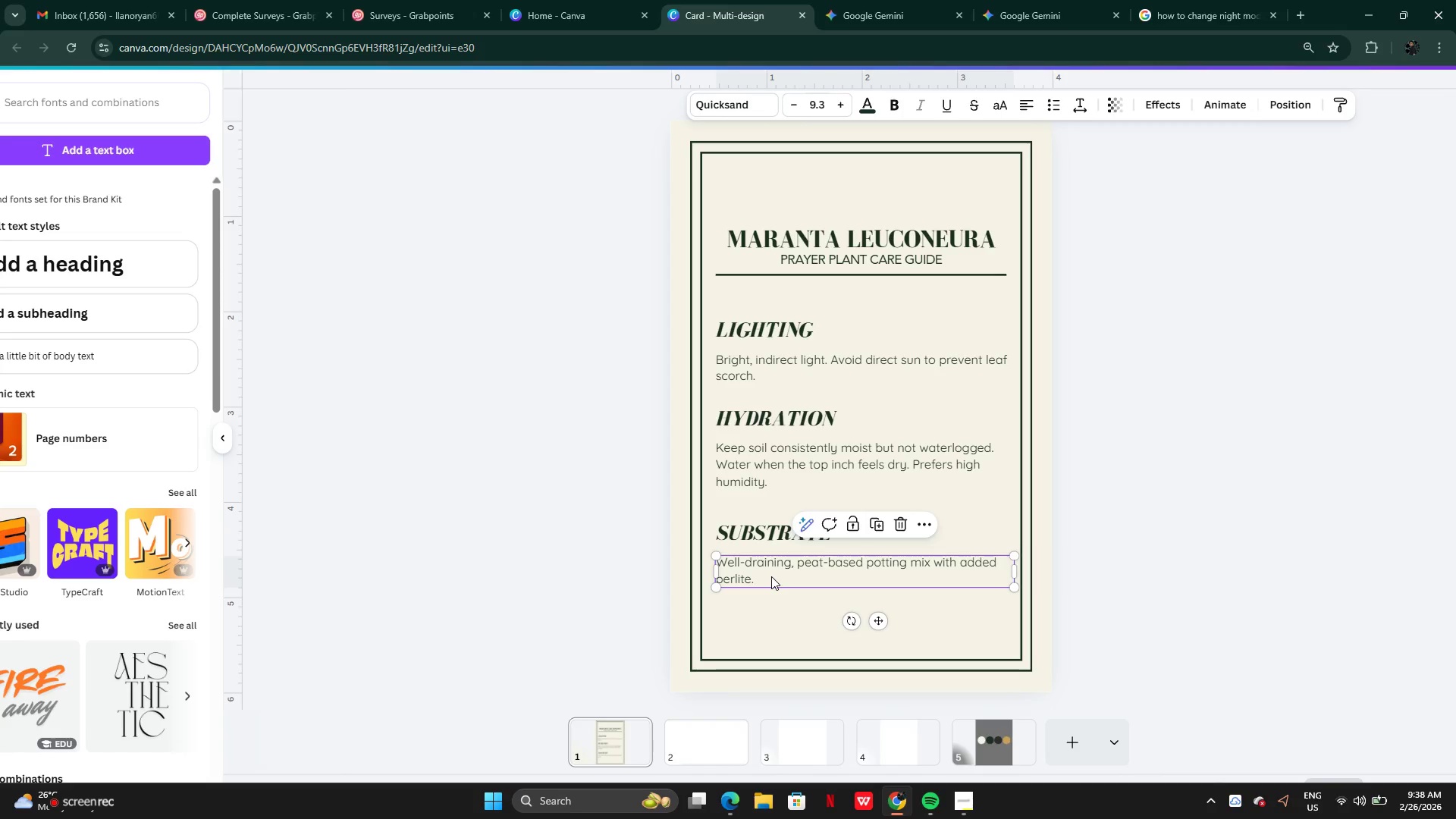 
left_click_drag(start_coordinate=[771, 576], to_coordinate=[772, 580])
 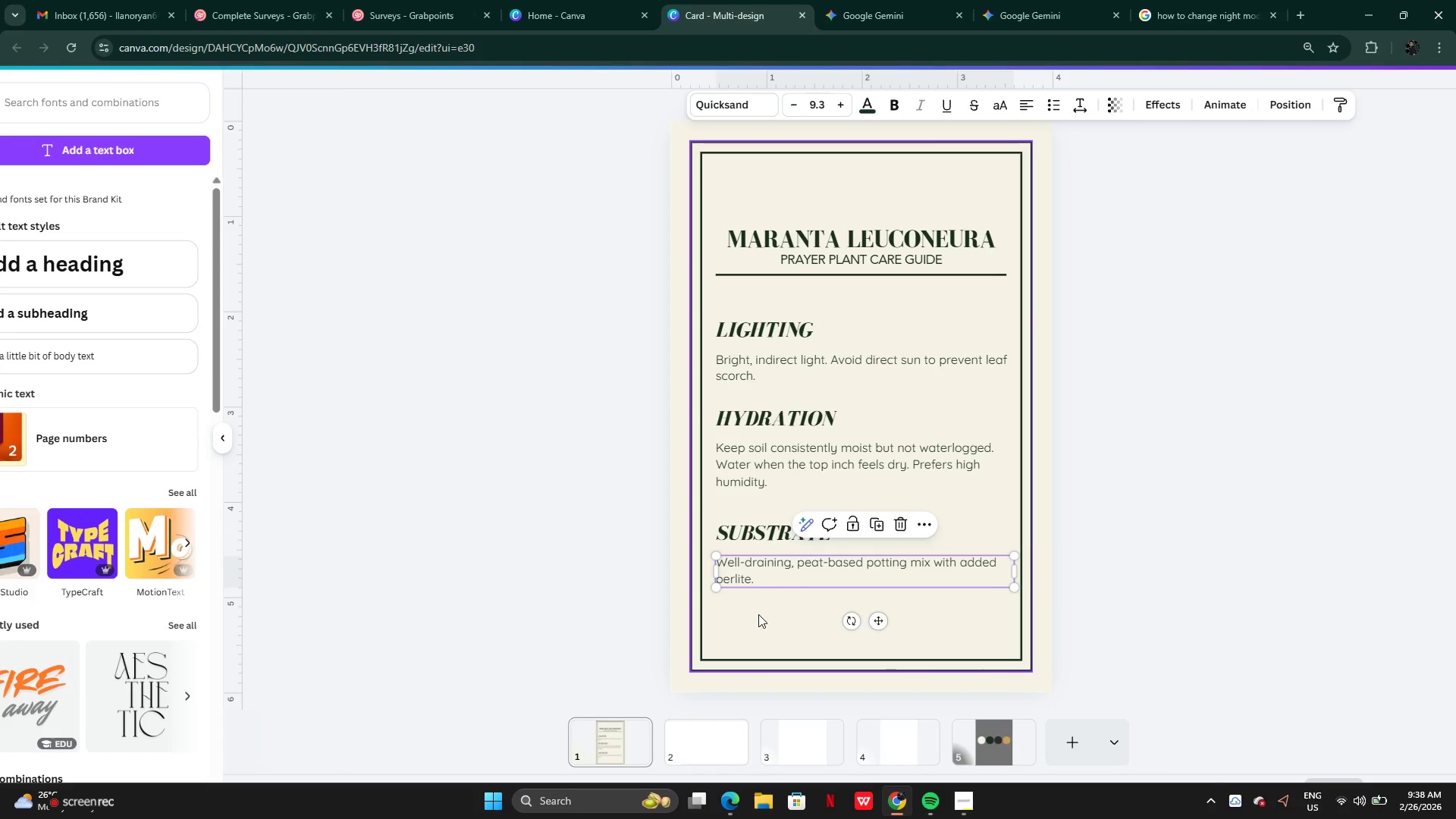 
left_click([758, 614])
 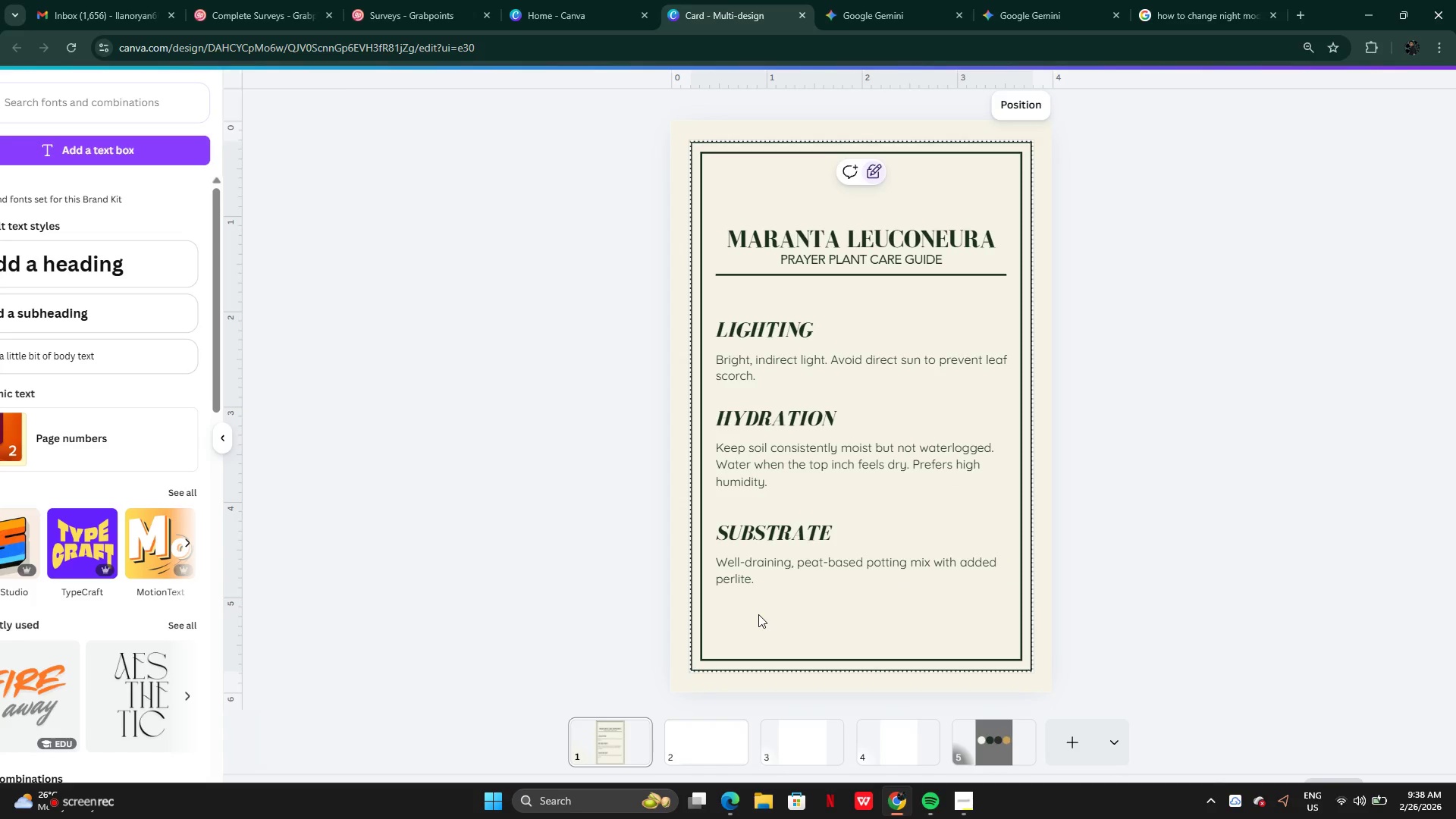 
left_click_drag(start_coordinate=[758, 614], to_coordinate=[776, 515])
 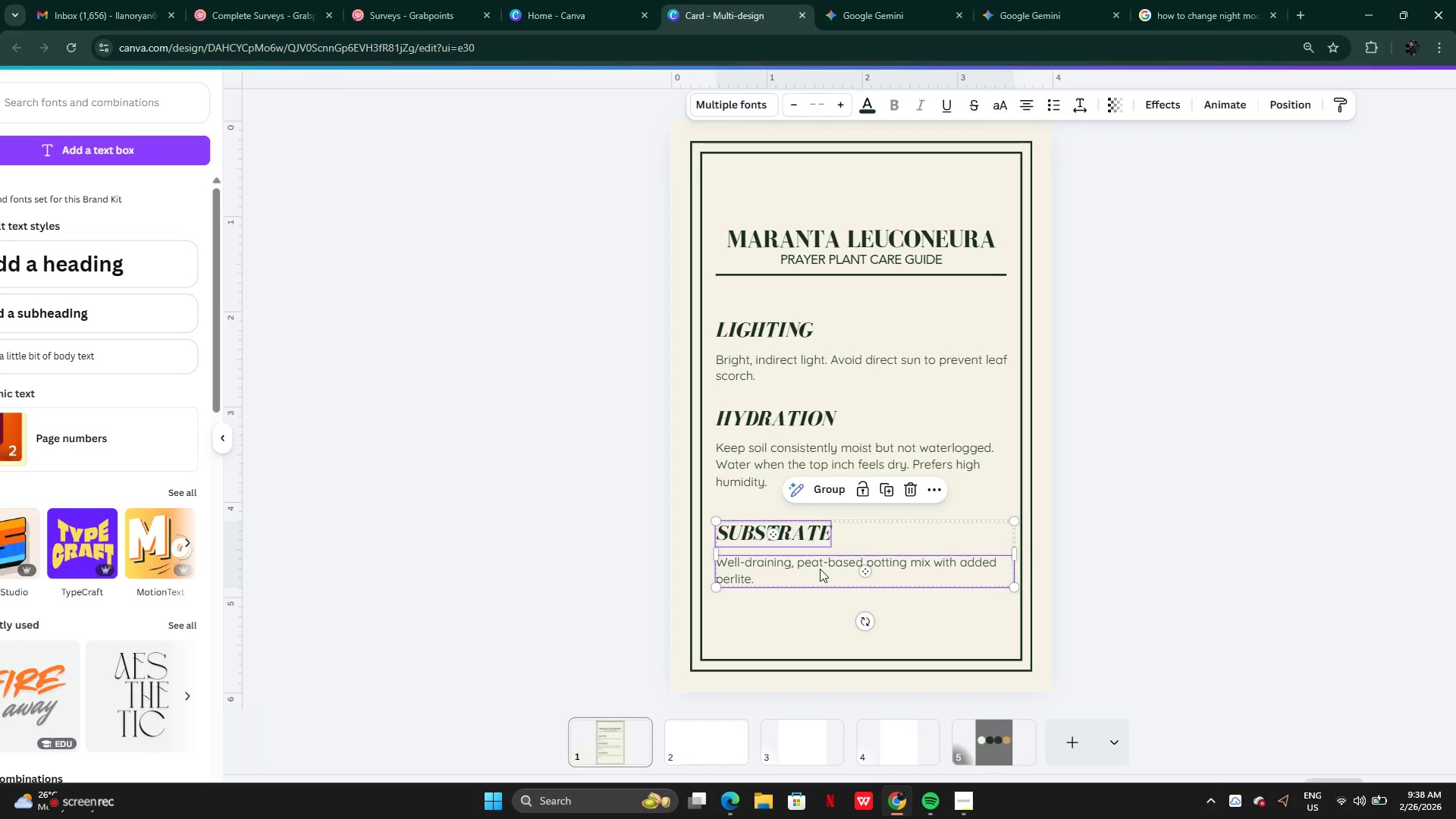 
left_click_drag(start_coordinate=[820, 570], to_coordinate=[821, 565])
 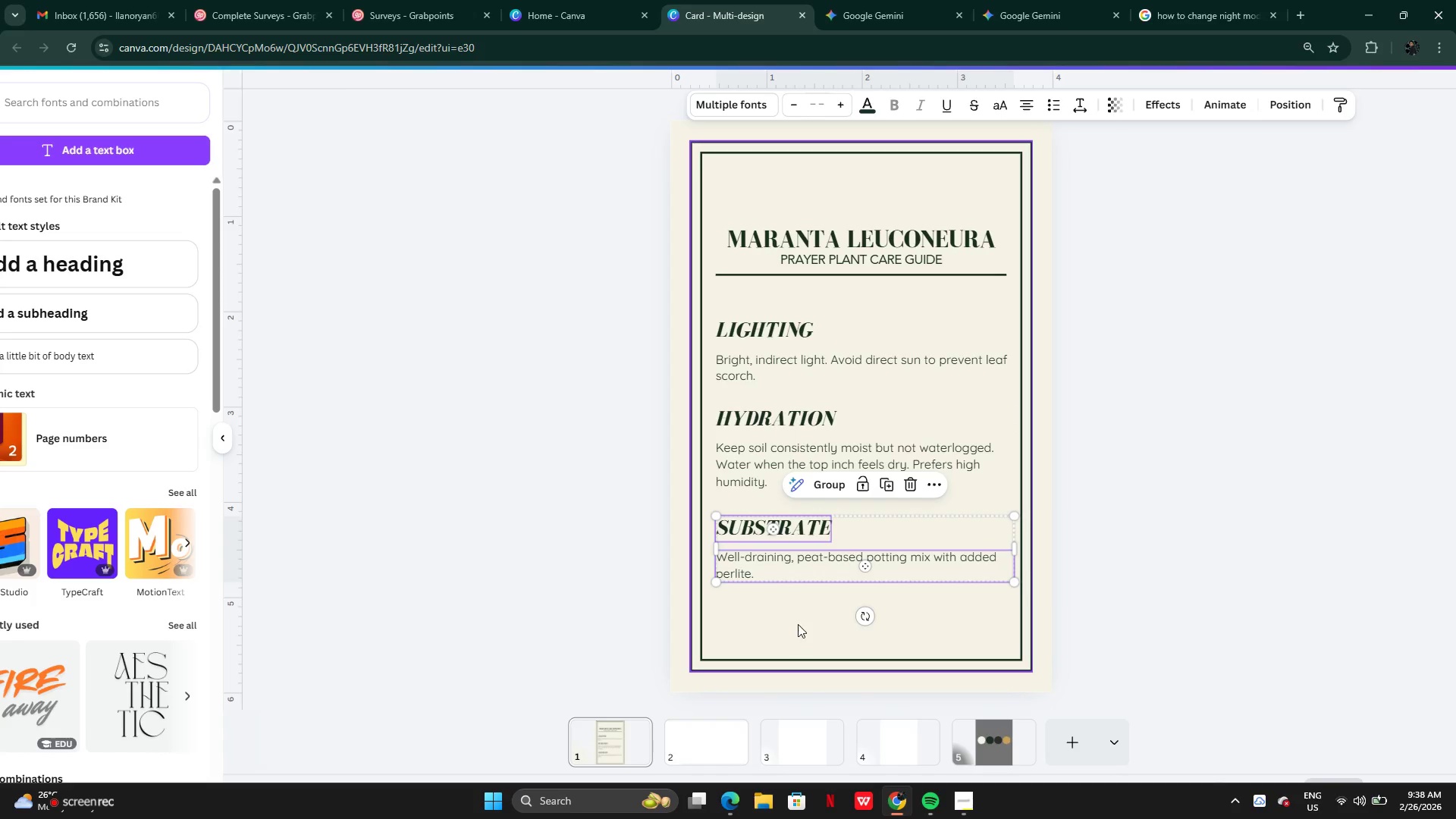 
left_click([798, 623])
 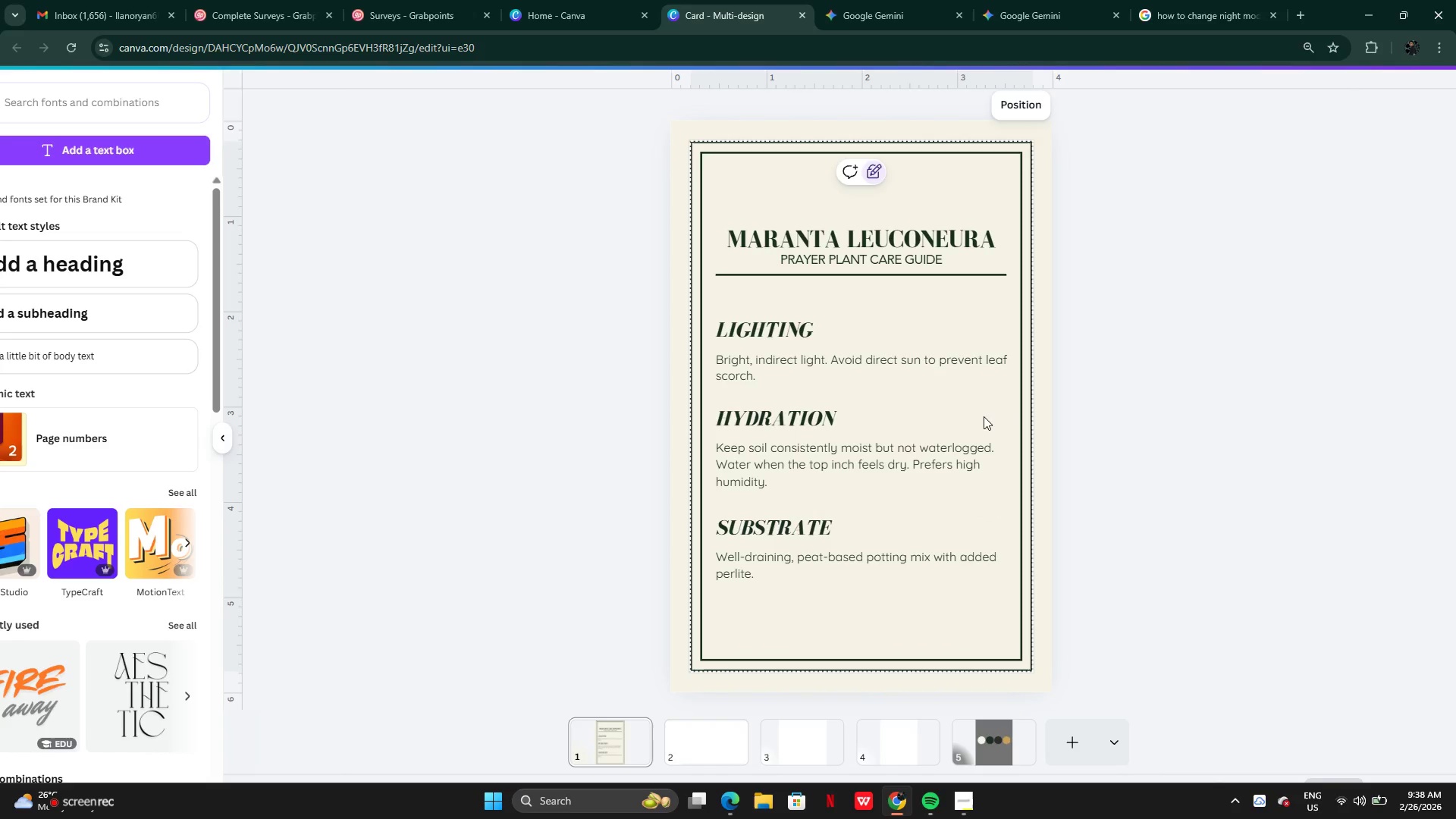 
left_click([926, 374])
 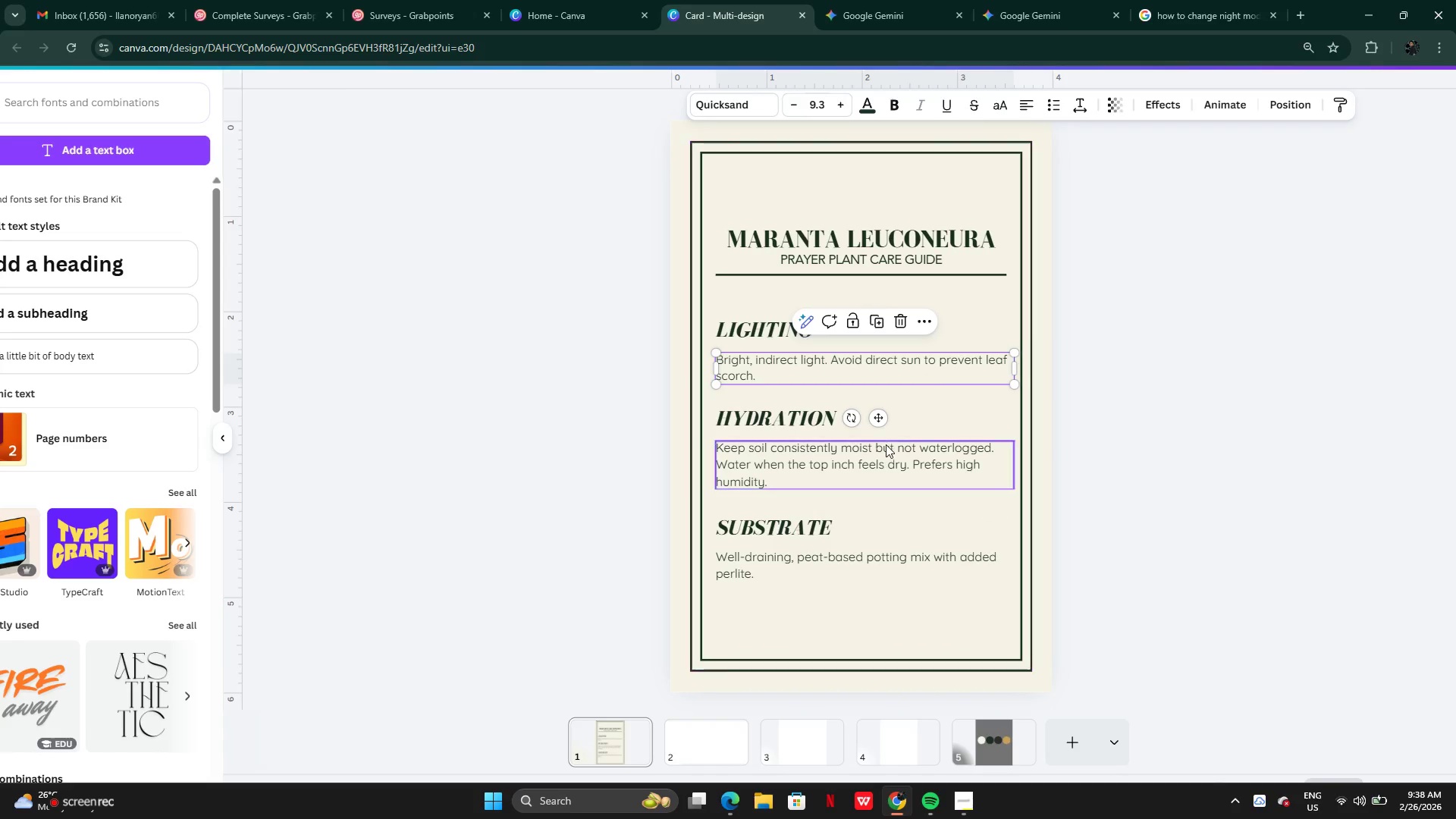 
hold_key(key=ShiftLeft, duration=1.27)
left_click([878, 468])
 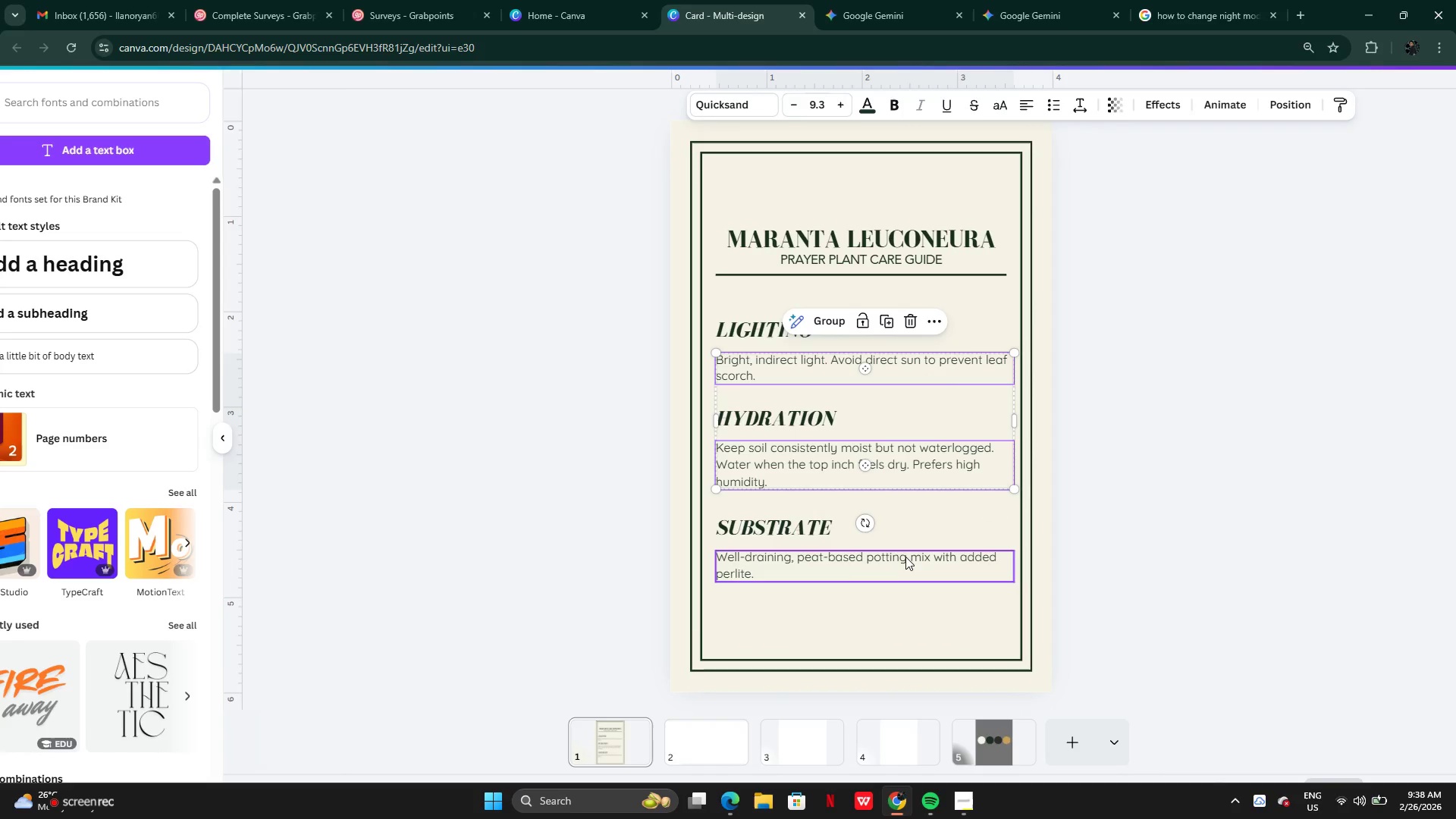 
left_click([908, 561])
 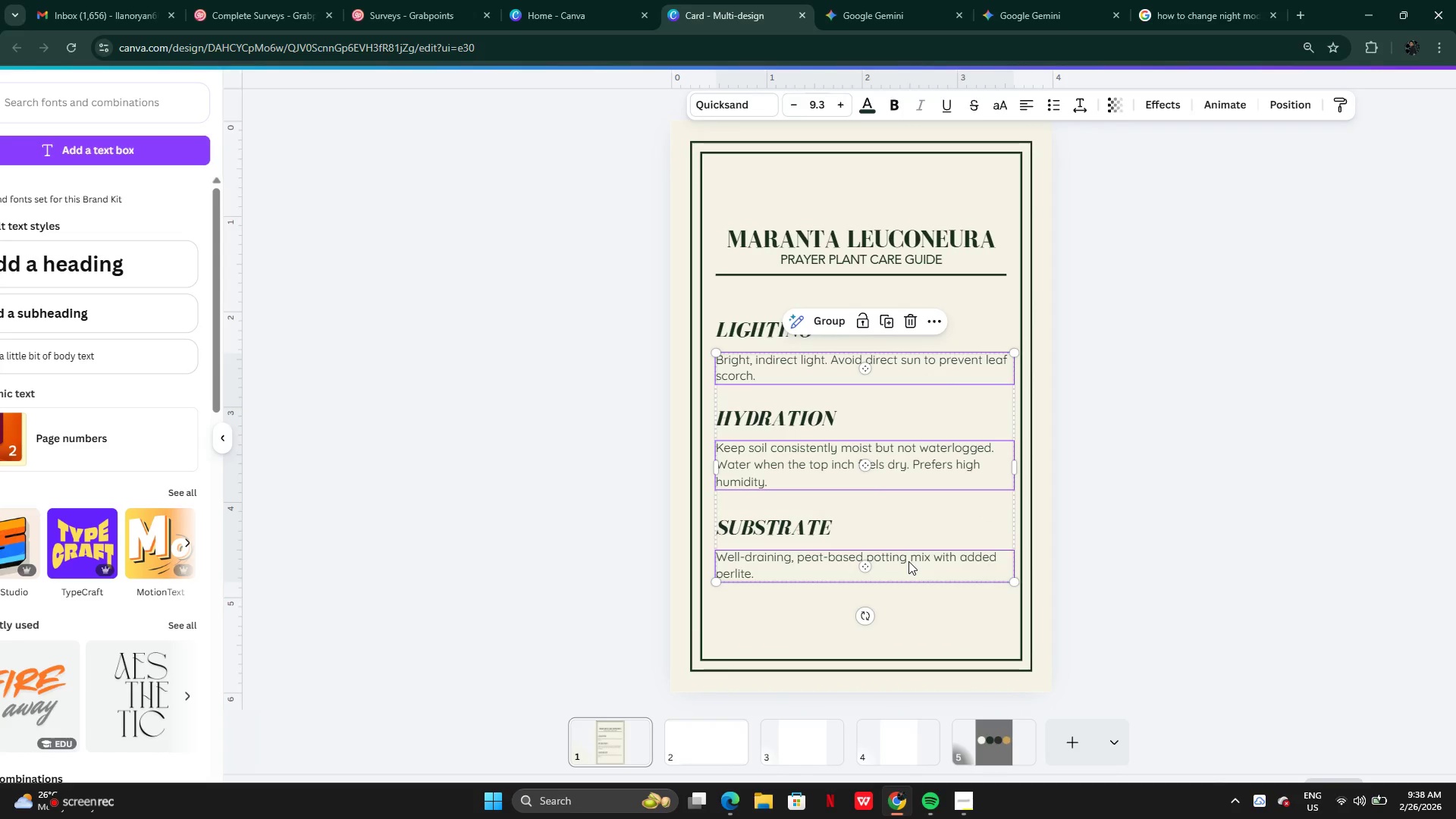 
left_click([783, 102])
 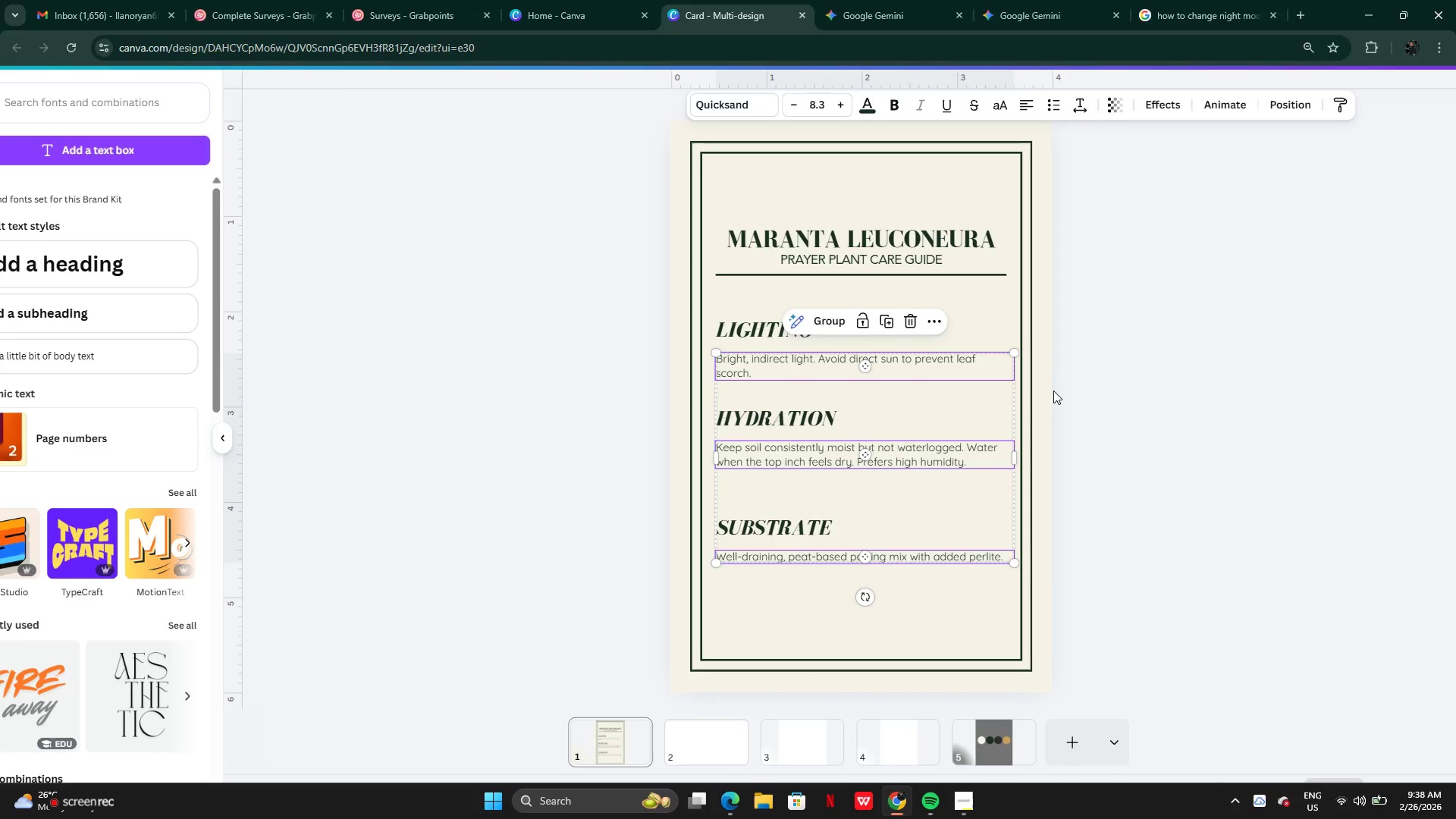 
left_click([1053, 391])
 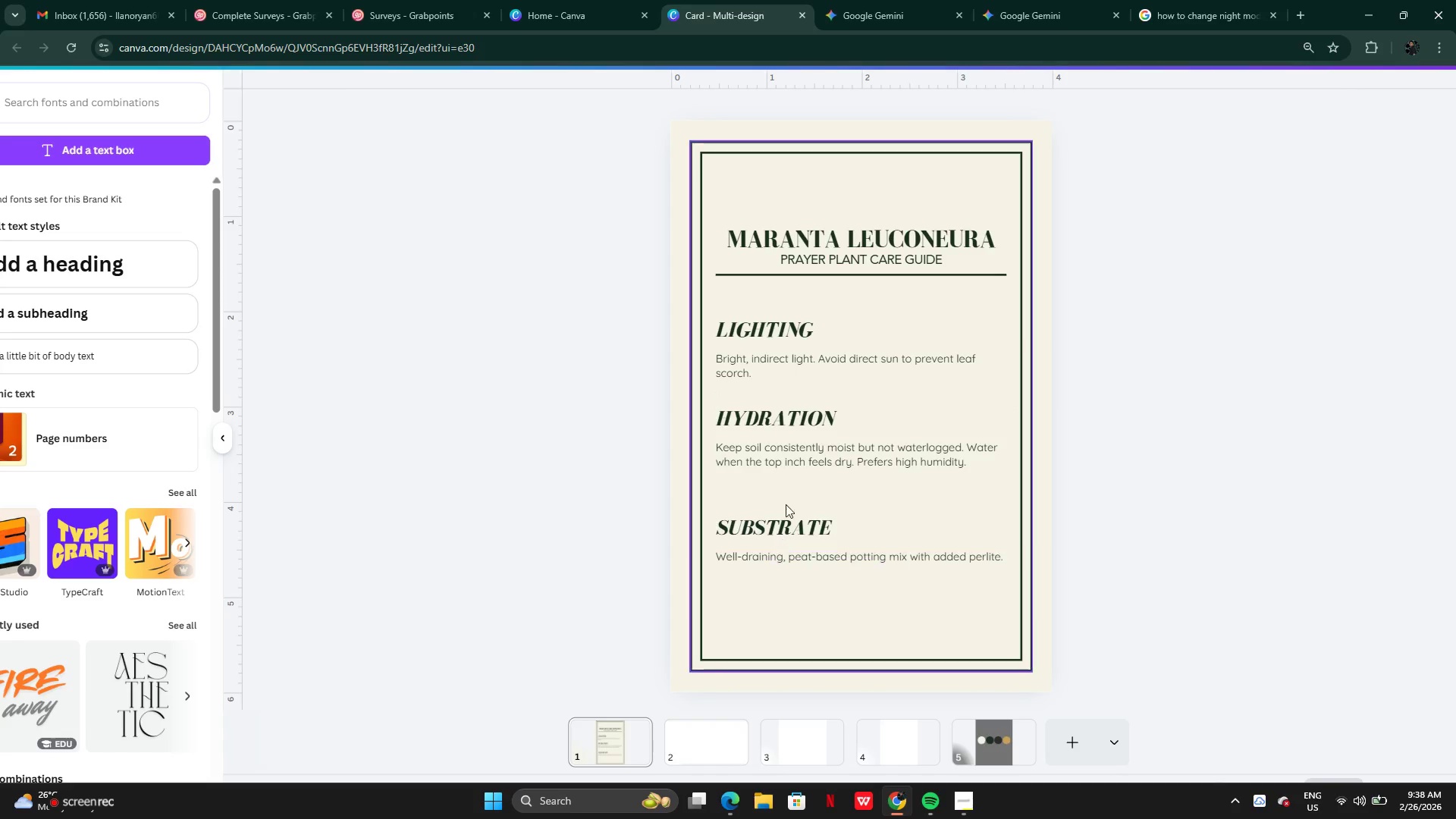 
left_click_drag(start_coordinate=[784, 599], to_coordinate=[788, 519])
 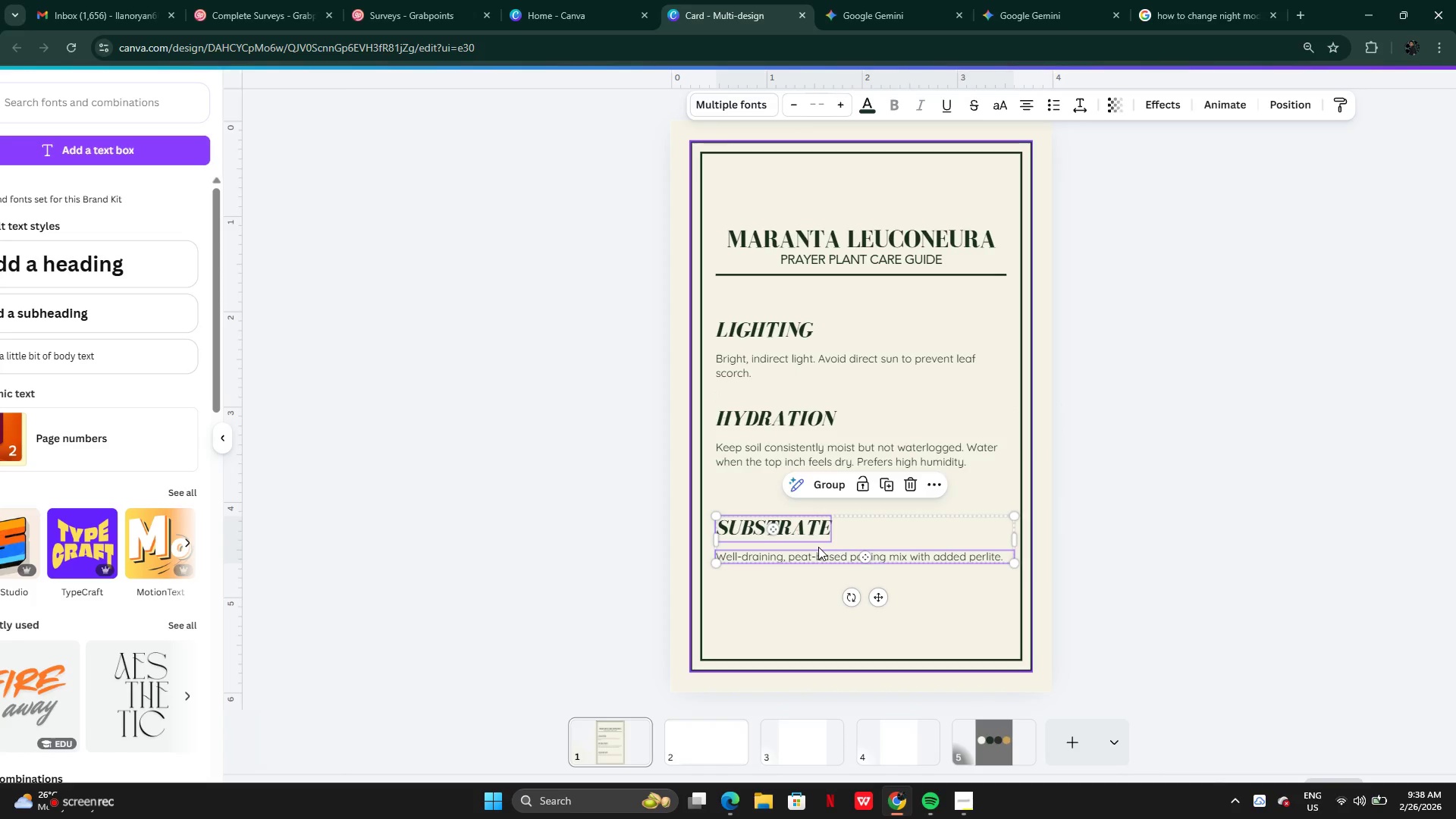 
left_click_drag(start_coordinate=[818, 547], to_coordinate=[817, 526])
 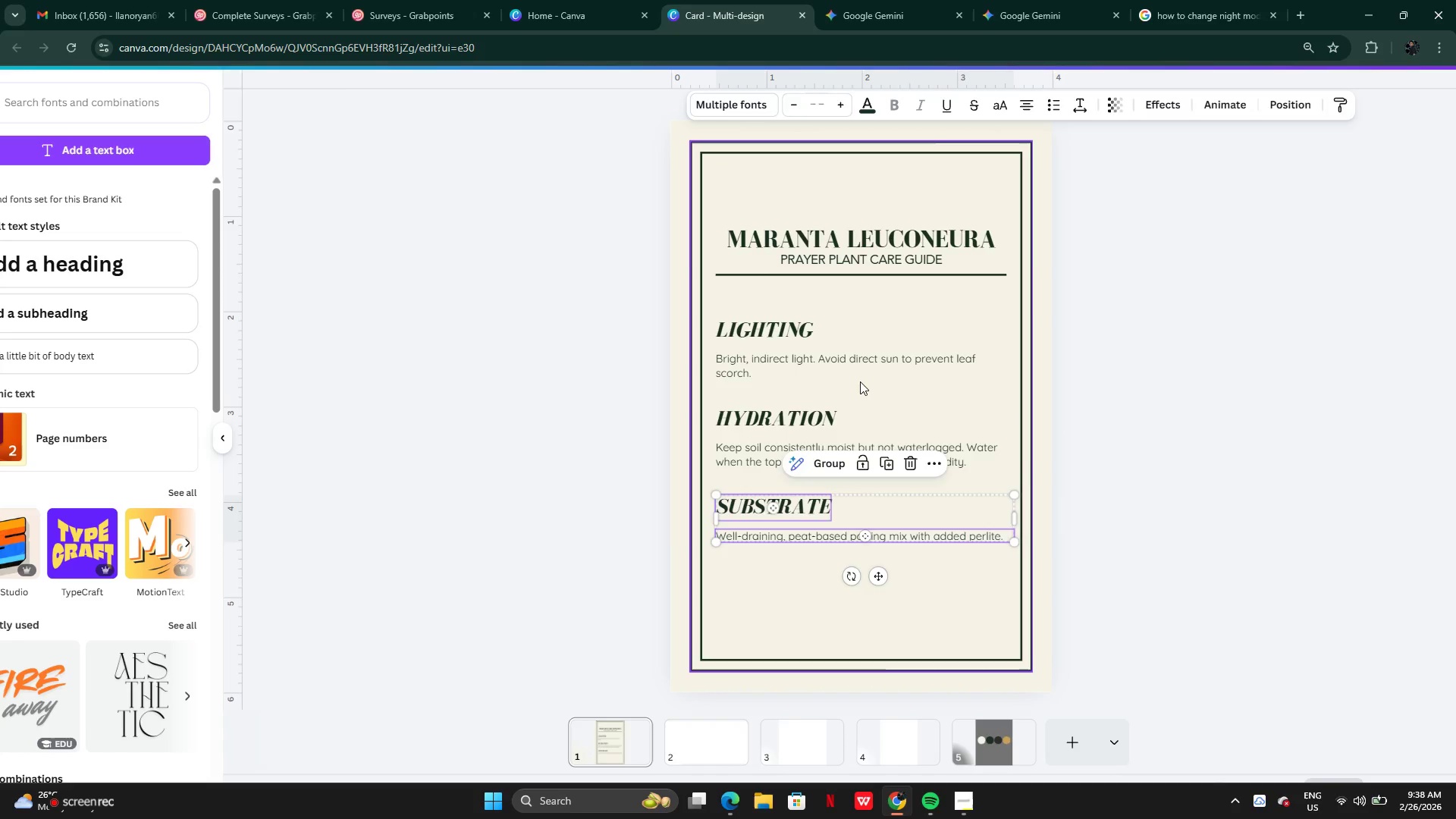 
left_click([860, 381])
 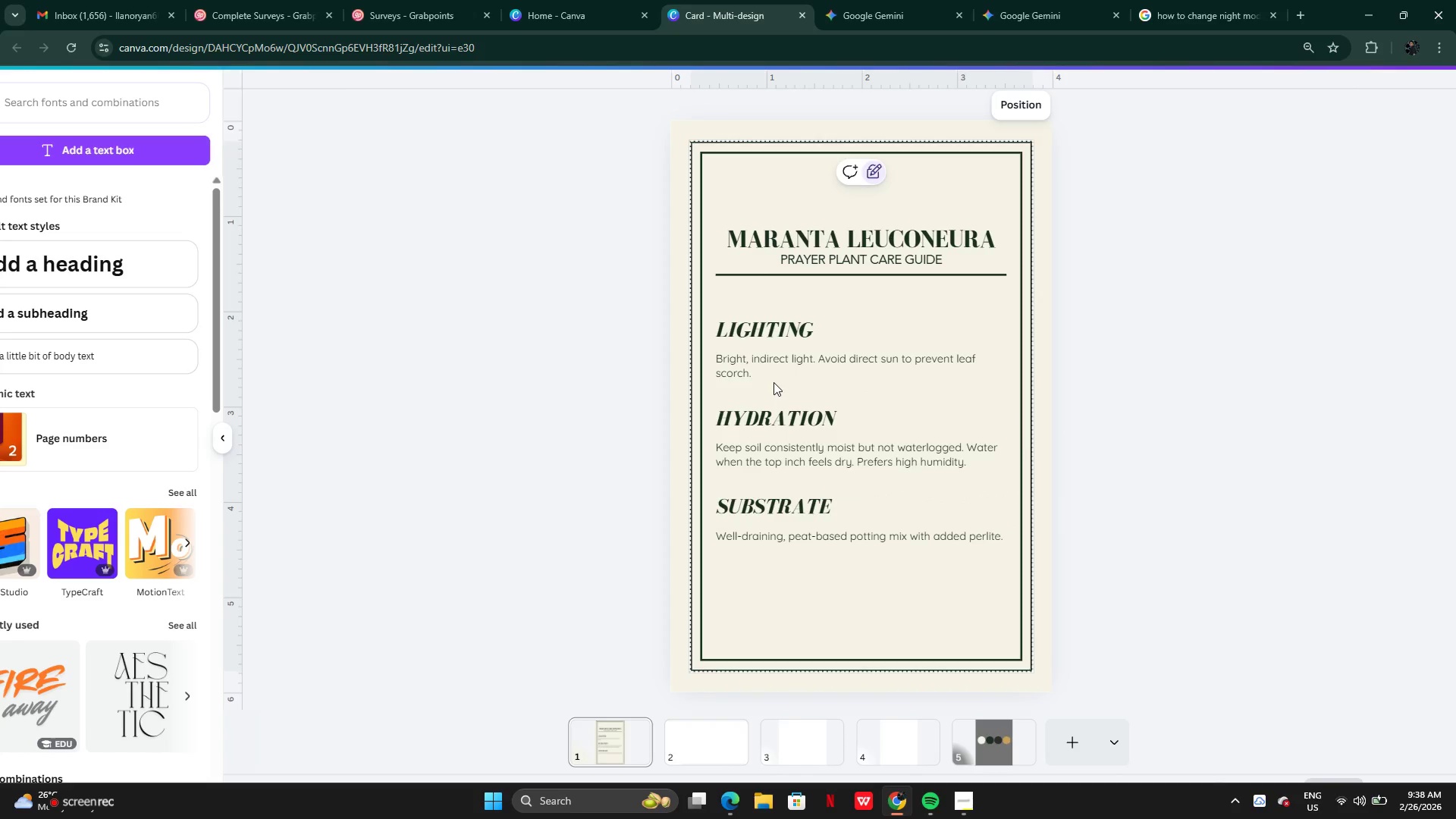 
left_click_drag(start_coordinate=[774, 382], to_coordinate=[776, 467])
 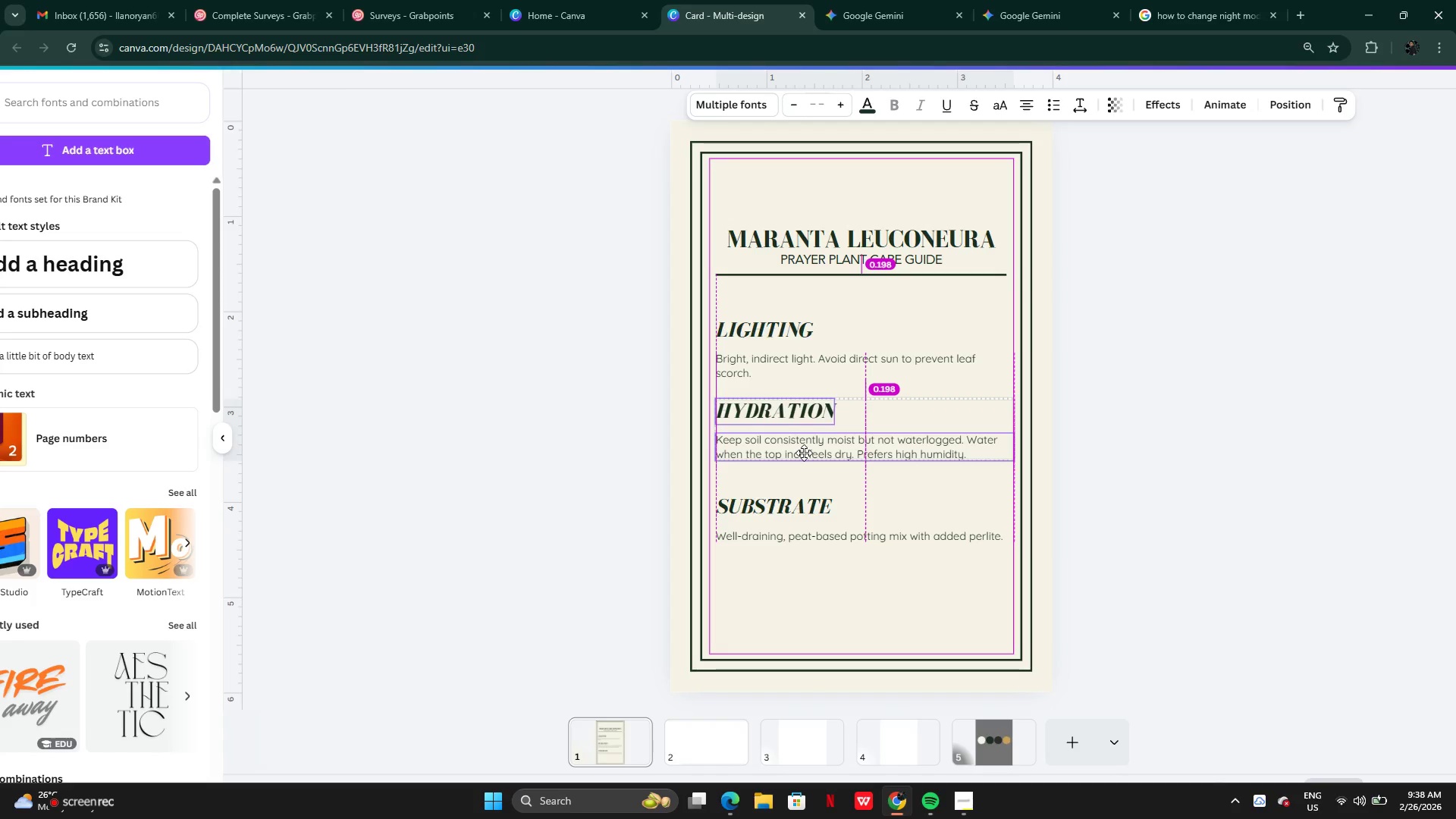 
wait(6.95)
 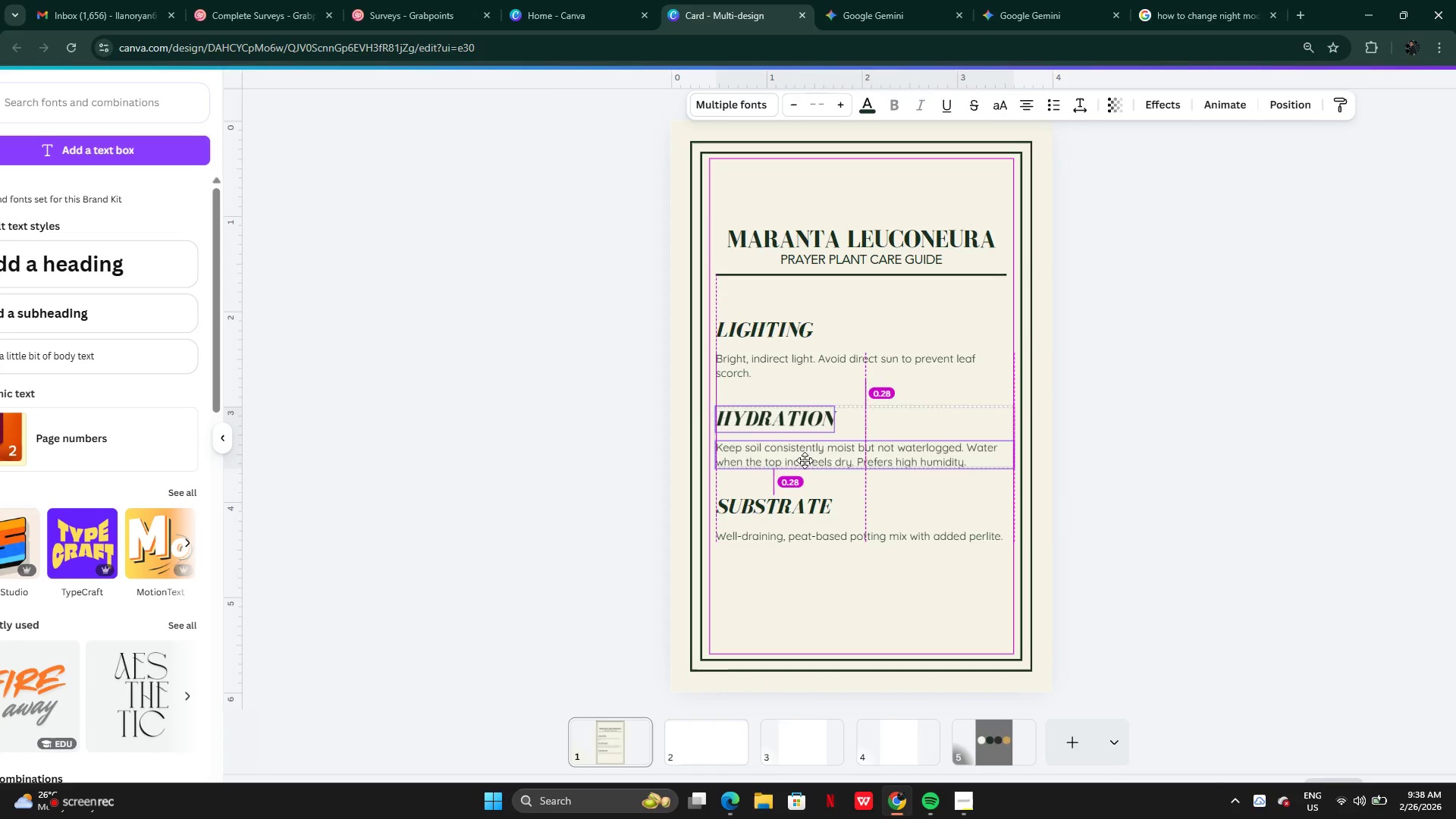 
left_click_drag(start_coordinate=[798, 453], to_coordinate=[803, 453])
 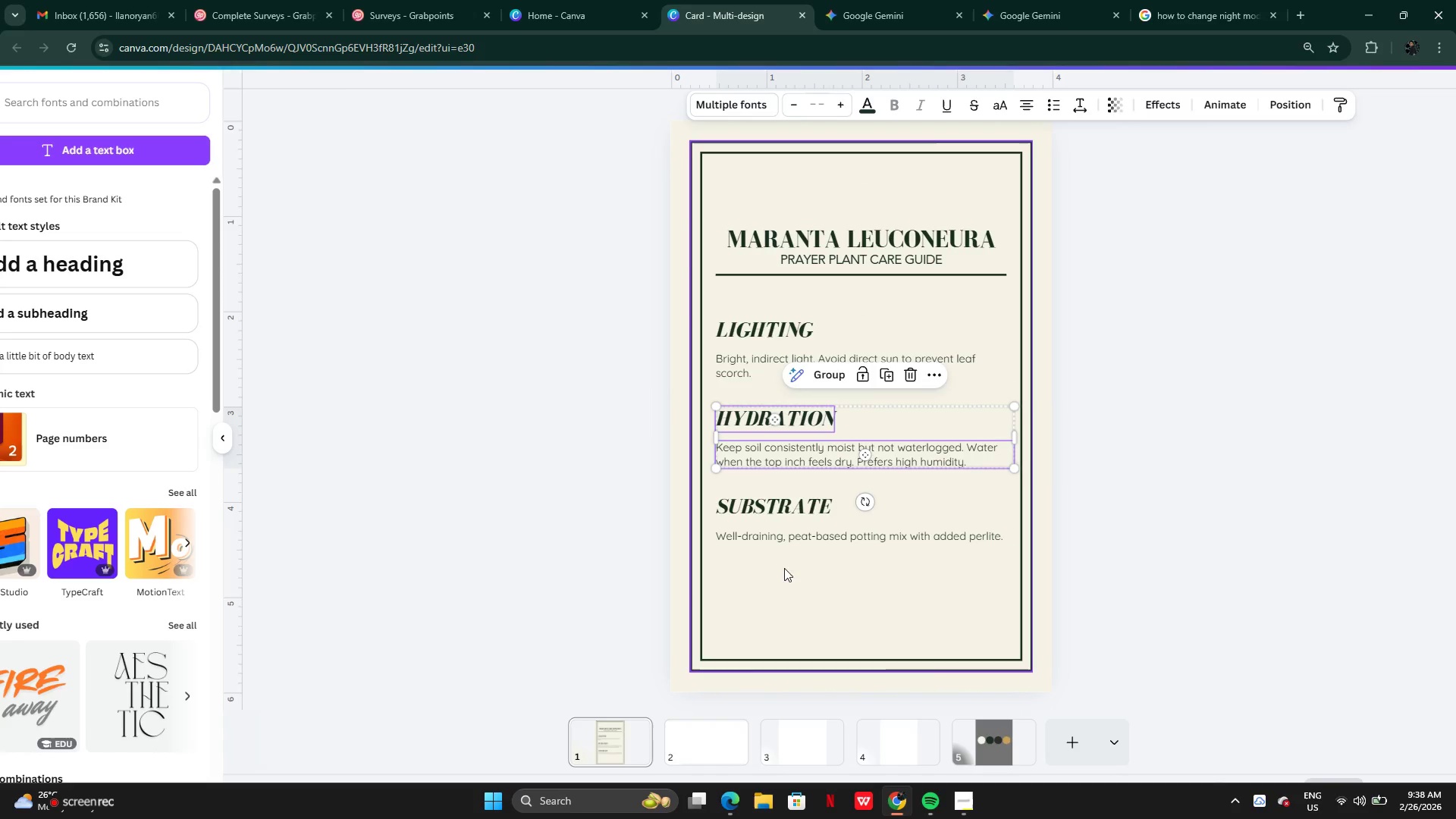 
left_click([783, 586])
 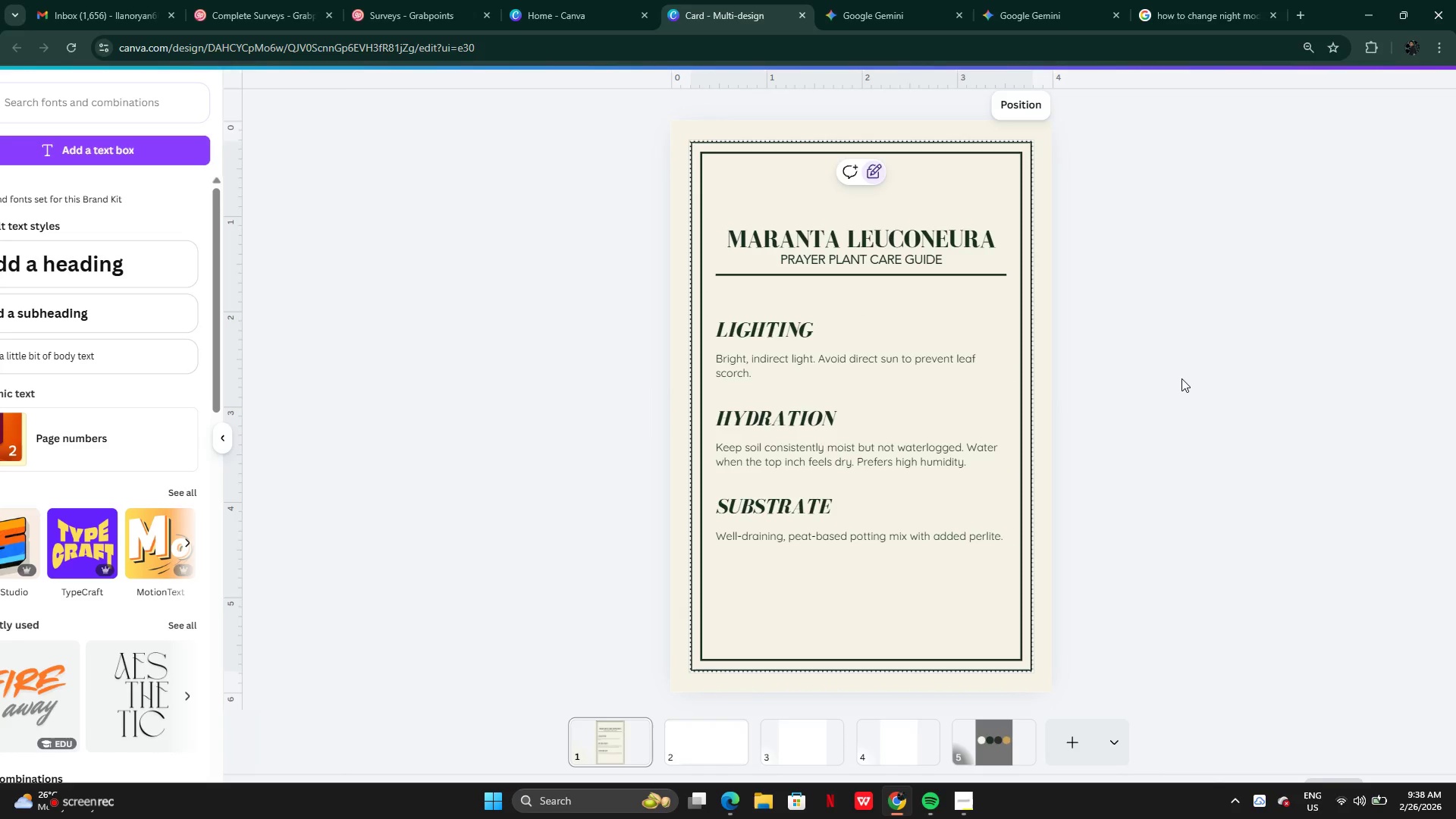 
wait(5.98)
 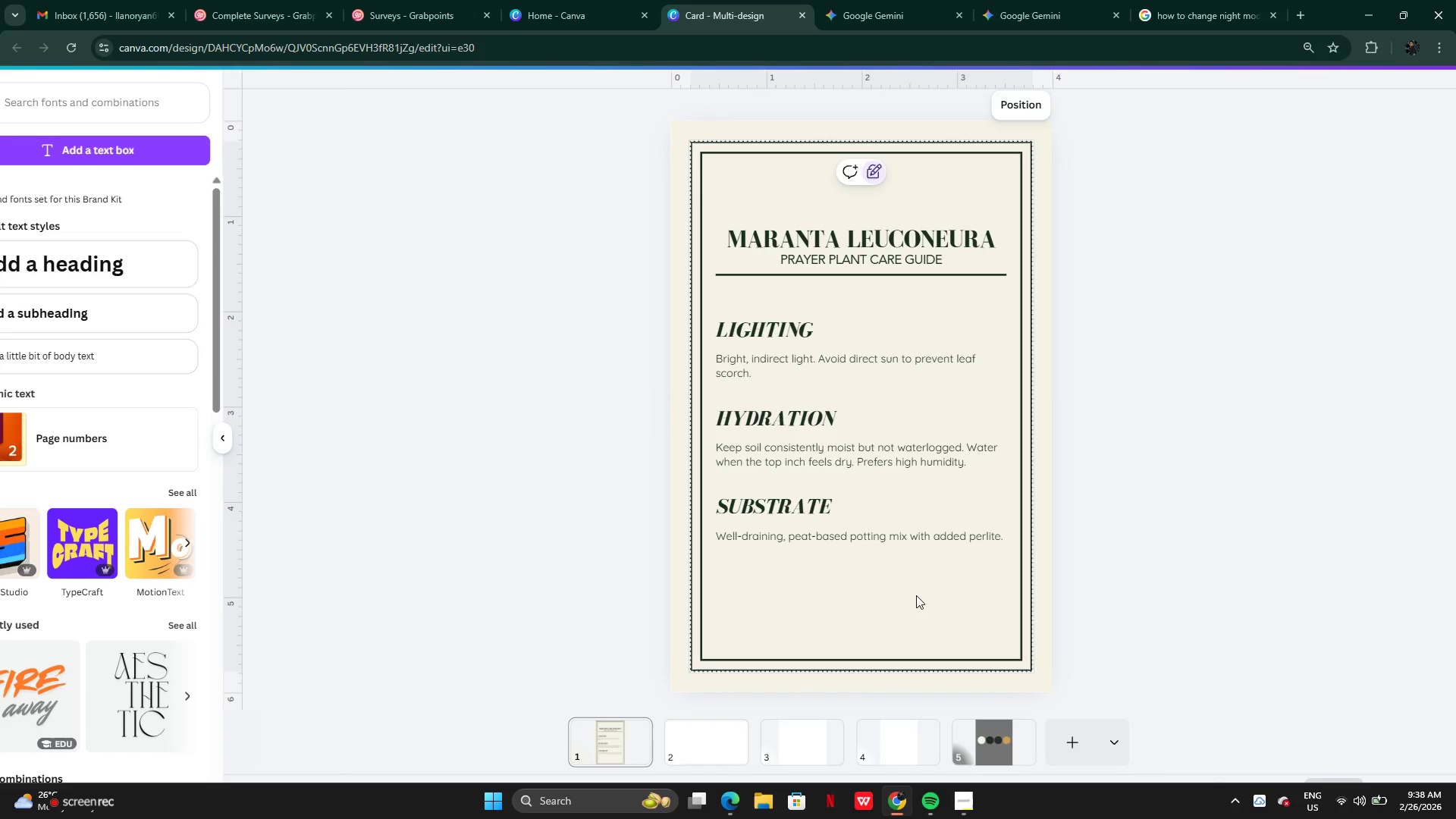 
left_click([966, 359])
 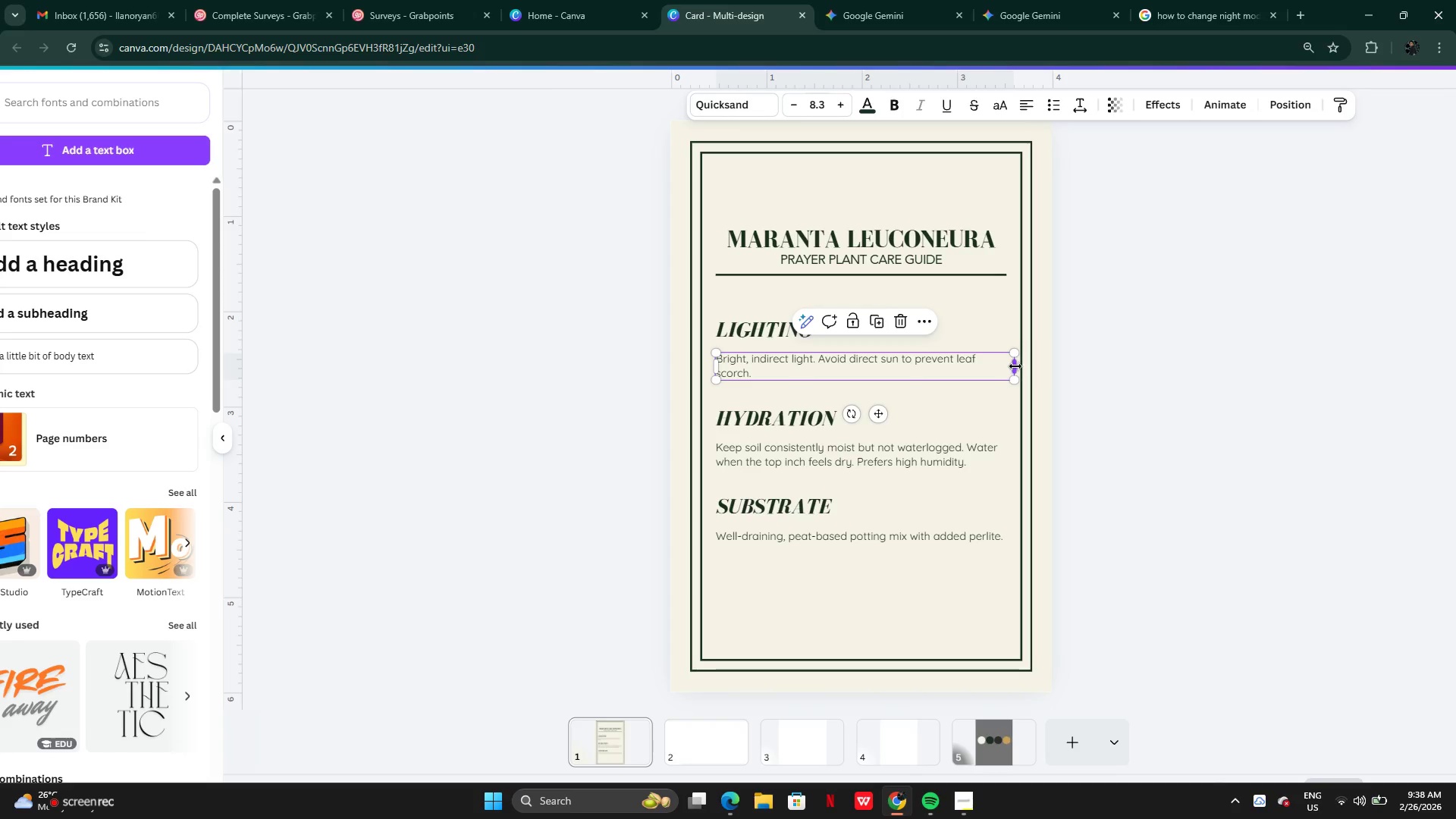 
left_click_drag(start_coordinate=[1017, 368], to_coordinate=[1021, 373])
 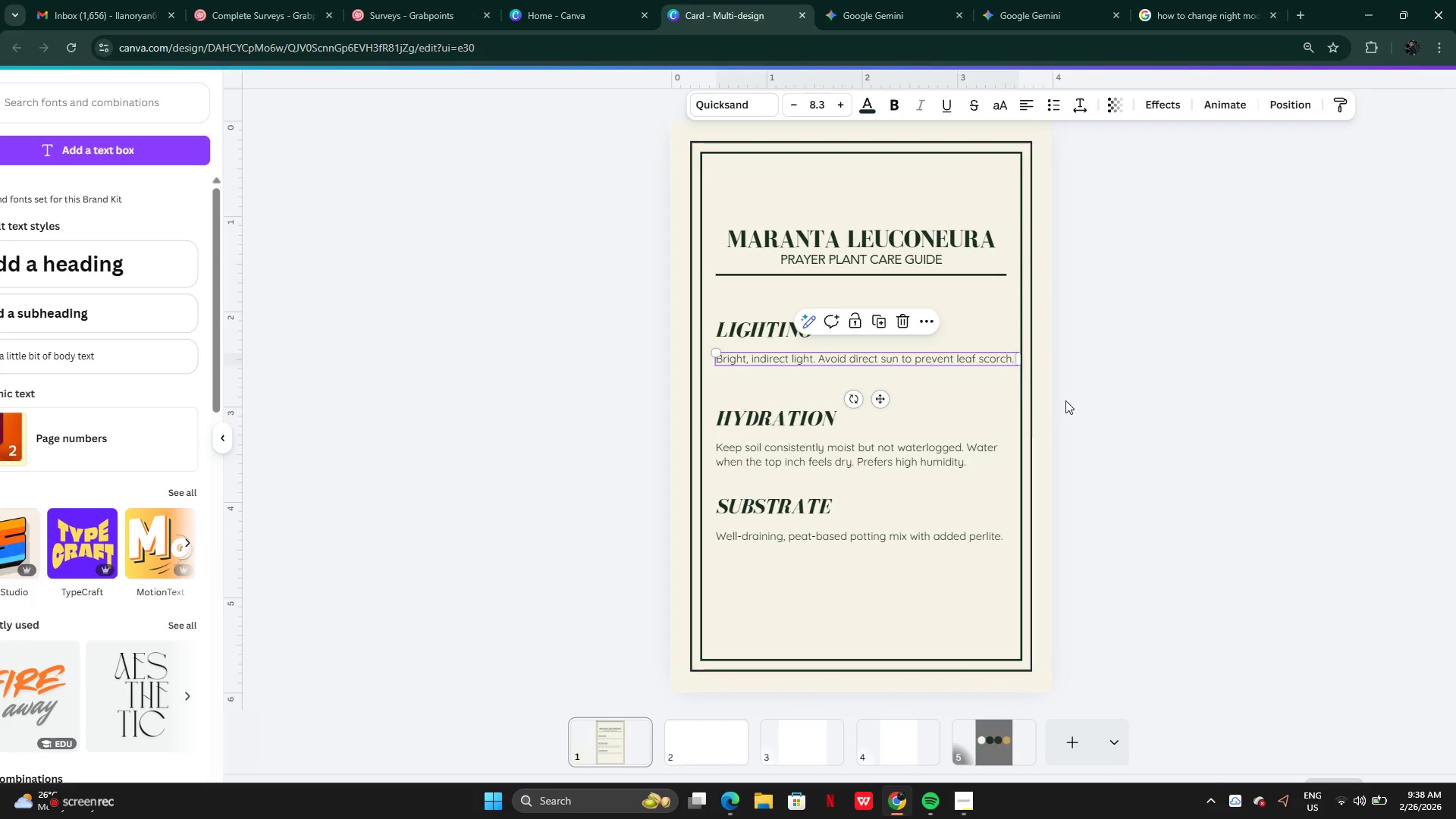 
left_click([1066, 401])
 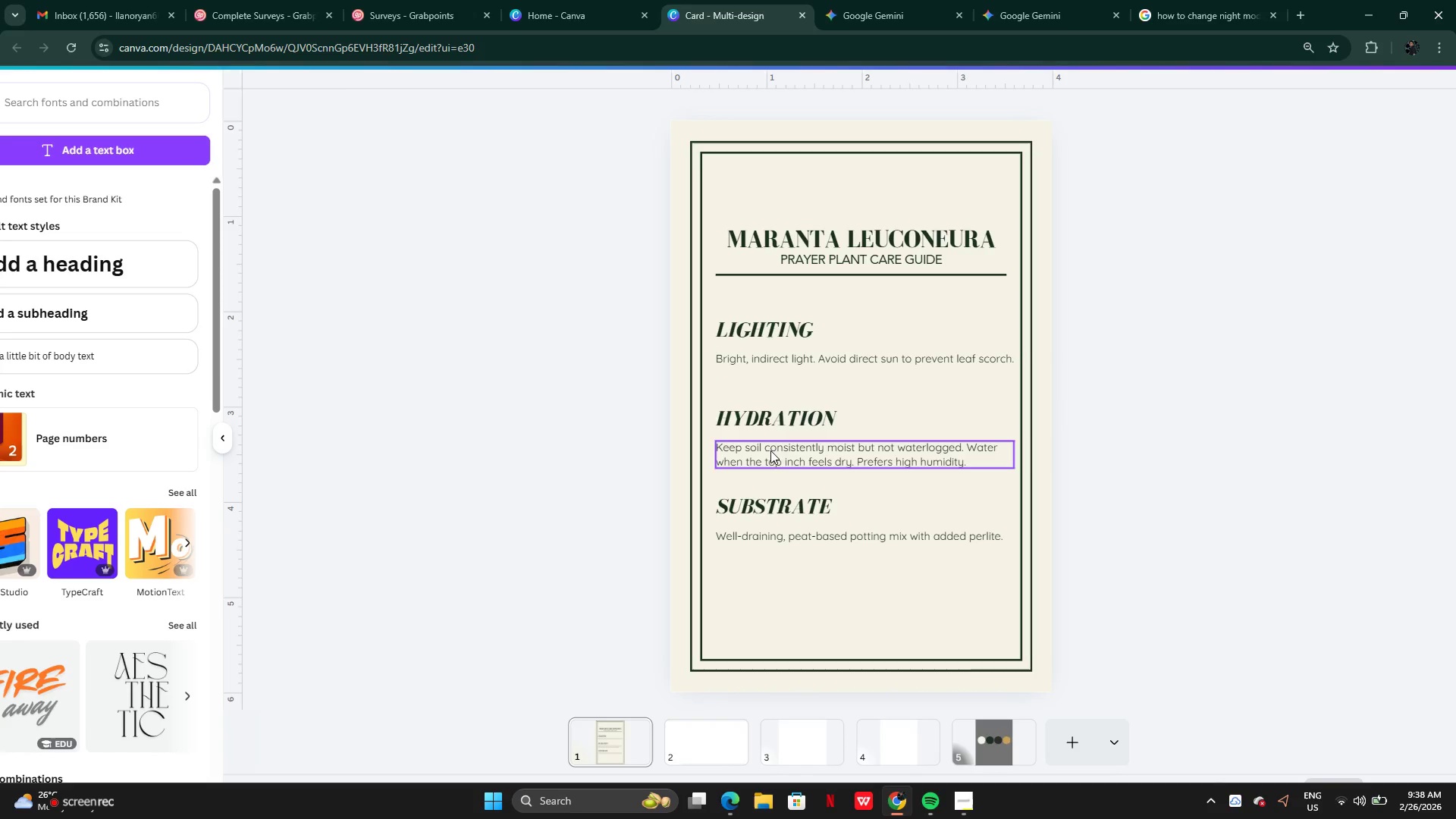 
left_click_drag(start_coordinate=[764, 396], to_coordinate=[765, 449])
 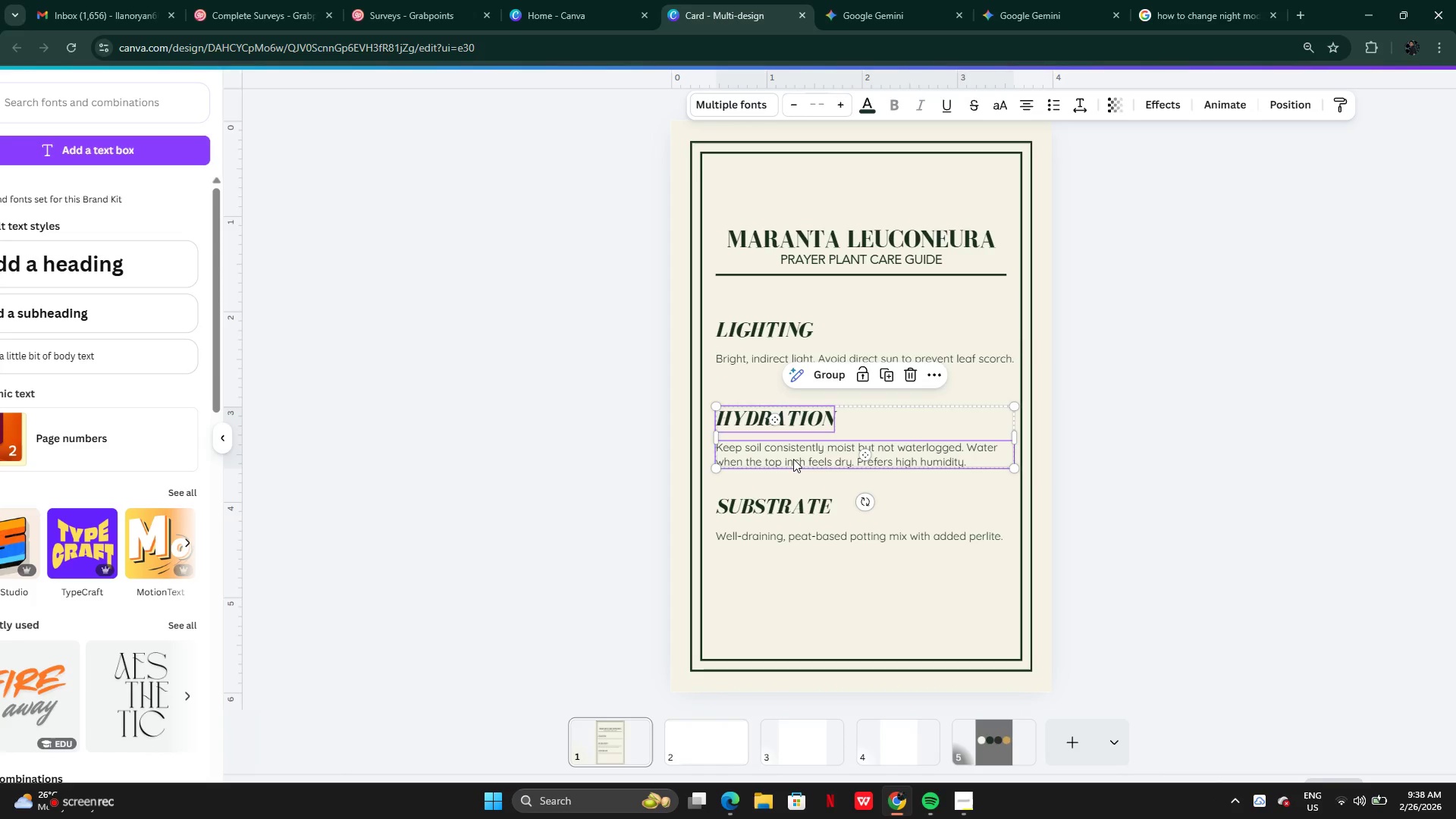 
left_click_drag(start_coordinate=[793, 459], to_coordinate=[793, 448])
 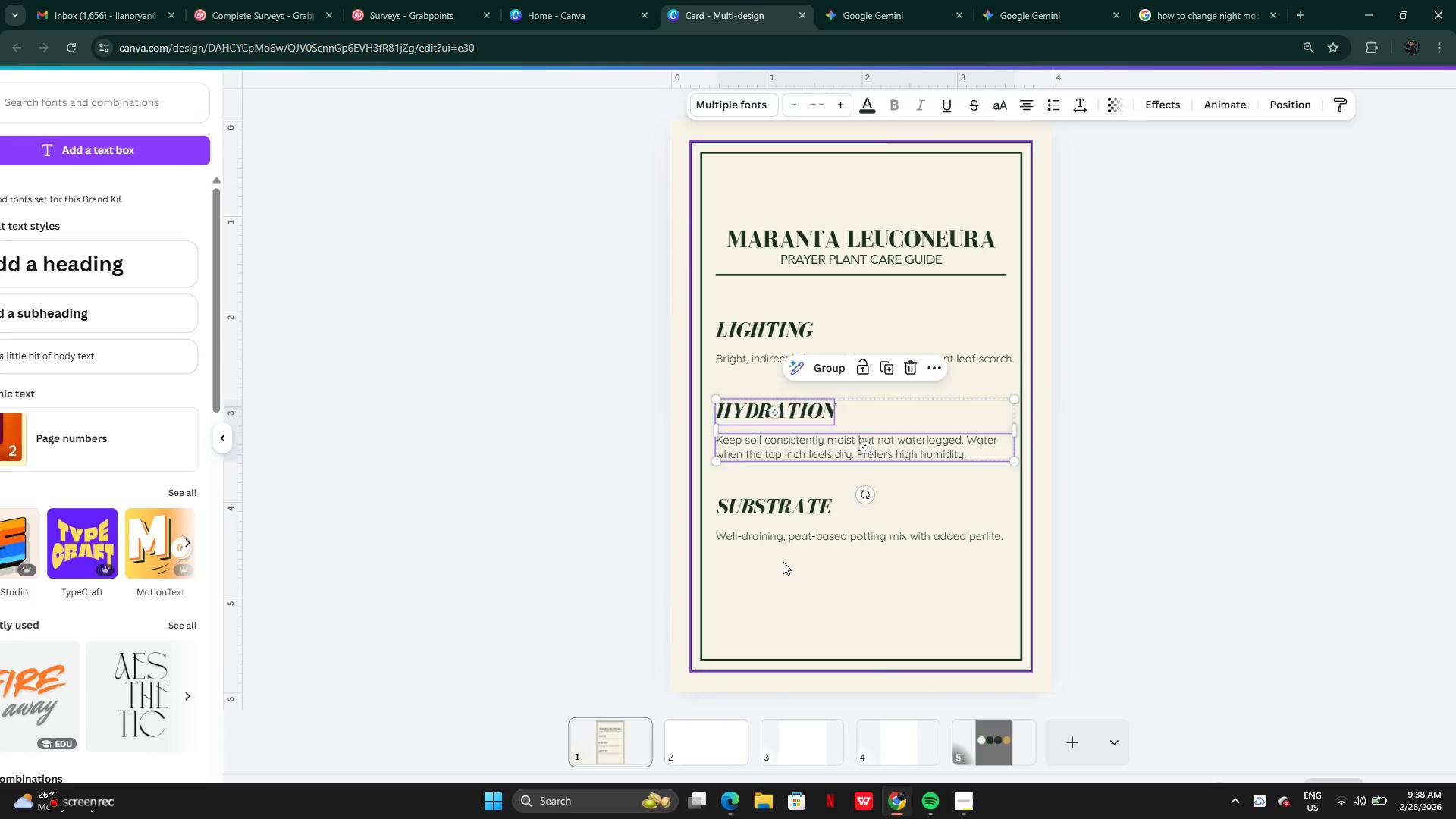 
left_click([783, 561])
 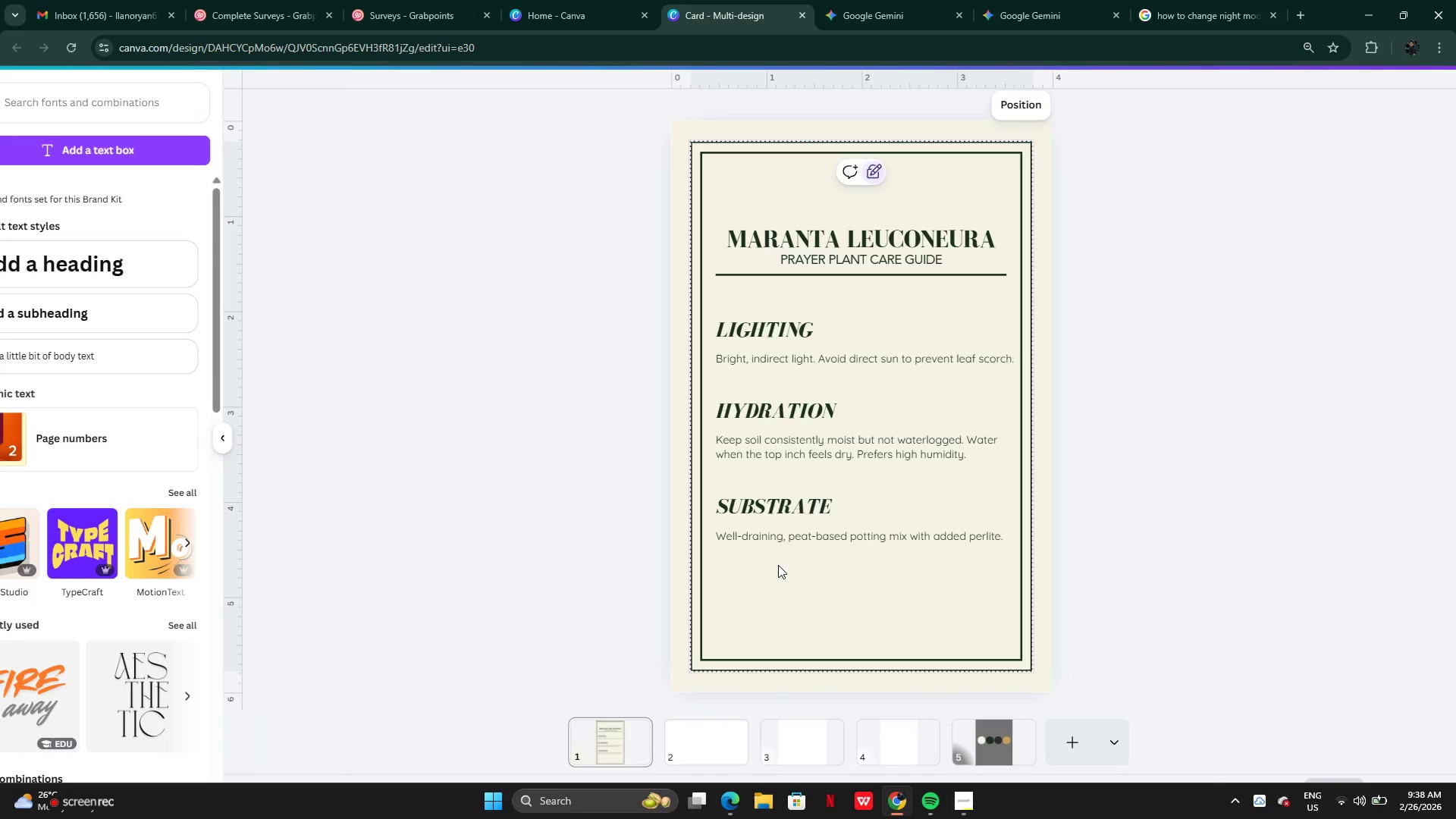 
left_click_drag(start_coordinate=[778, 565], to_coordinate=[783, 507])
 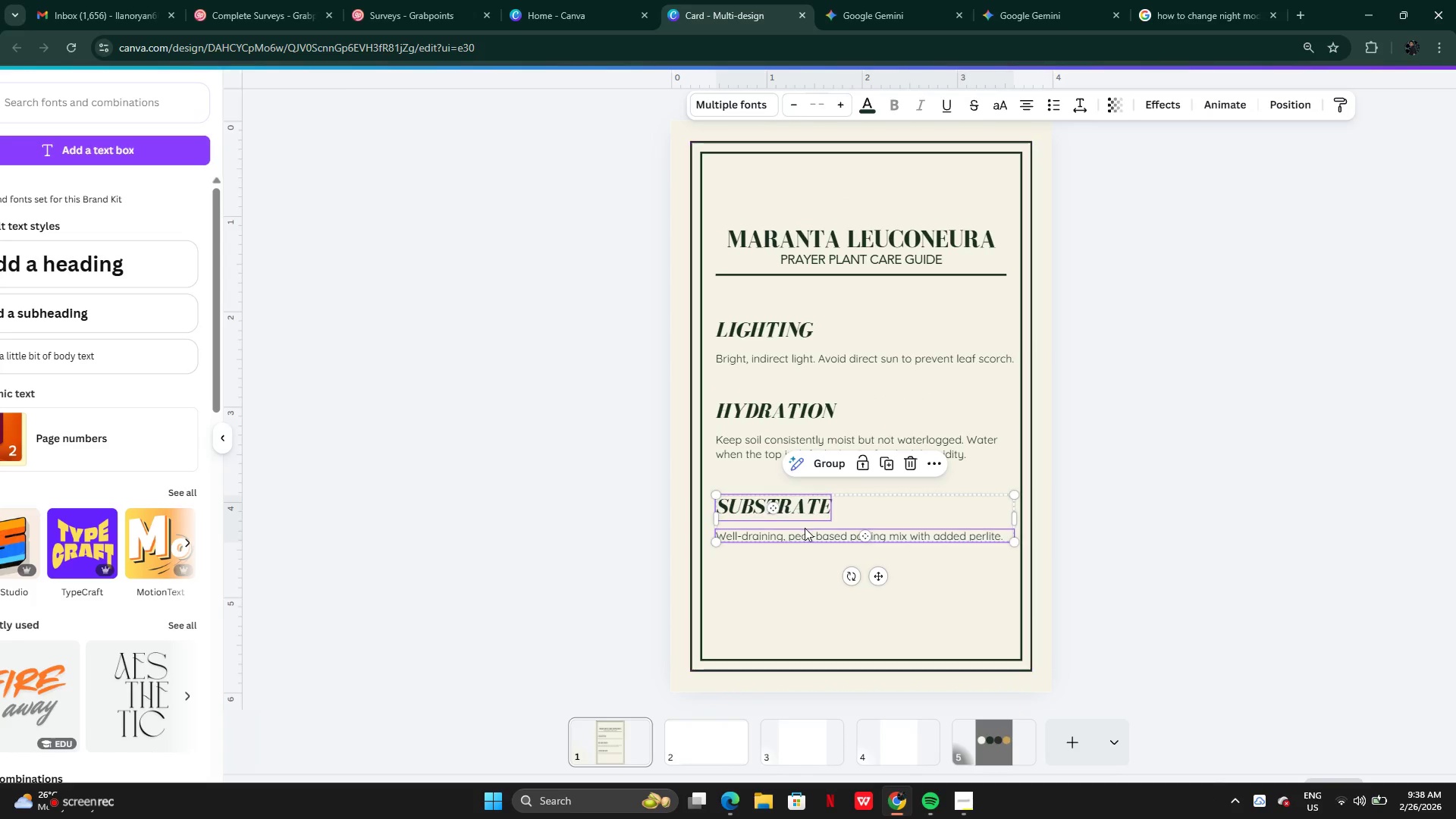 
left_click_drag(start_coordinate=[805, 529], to_coordinate=[805, 522])
 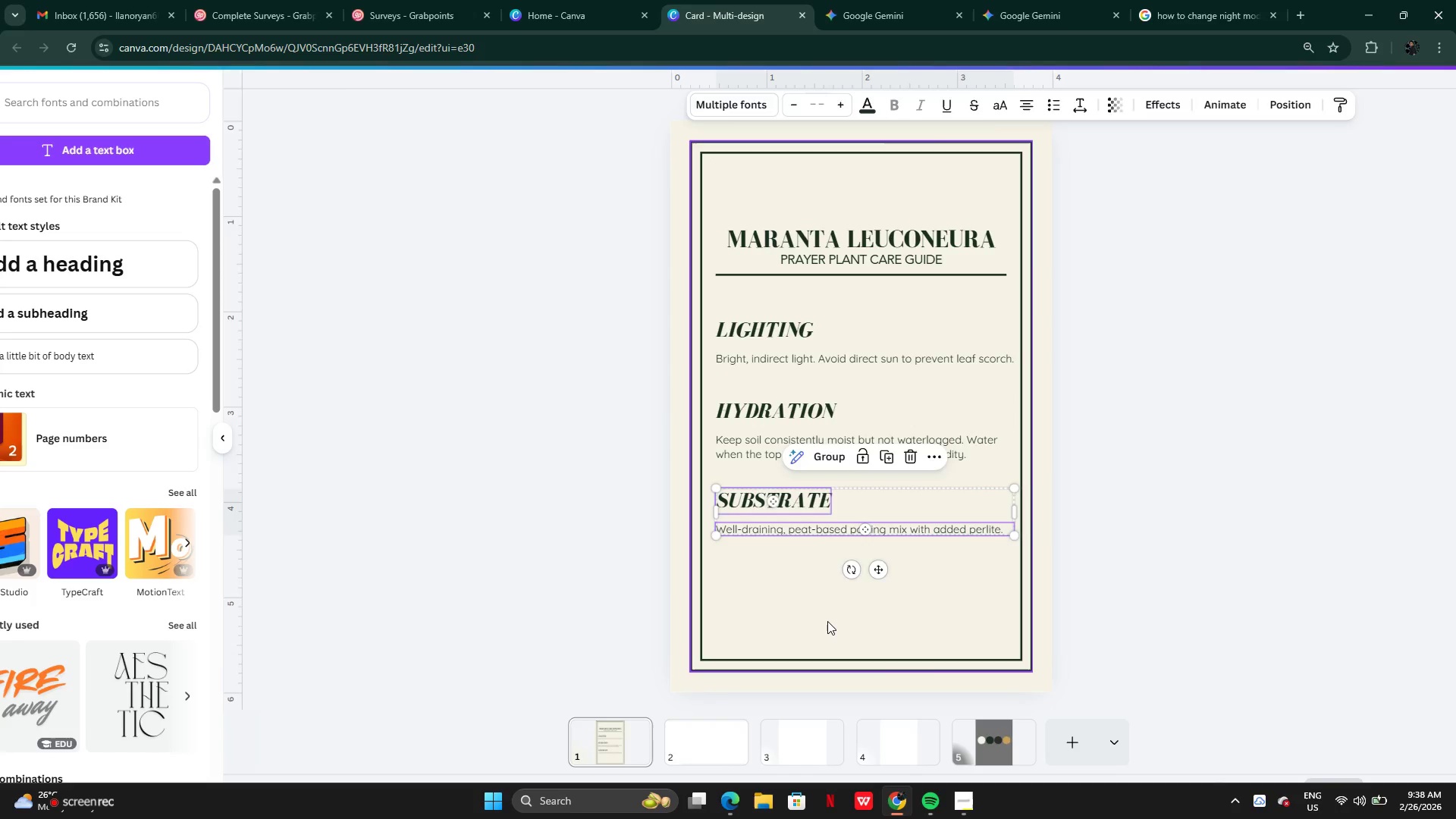 
left_click([827, 621])
 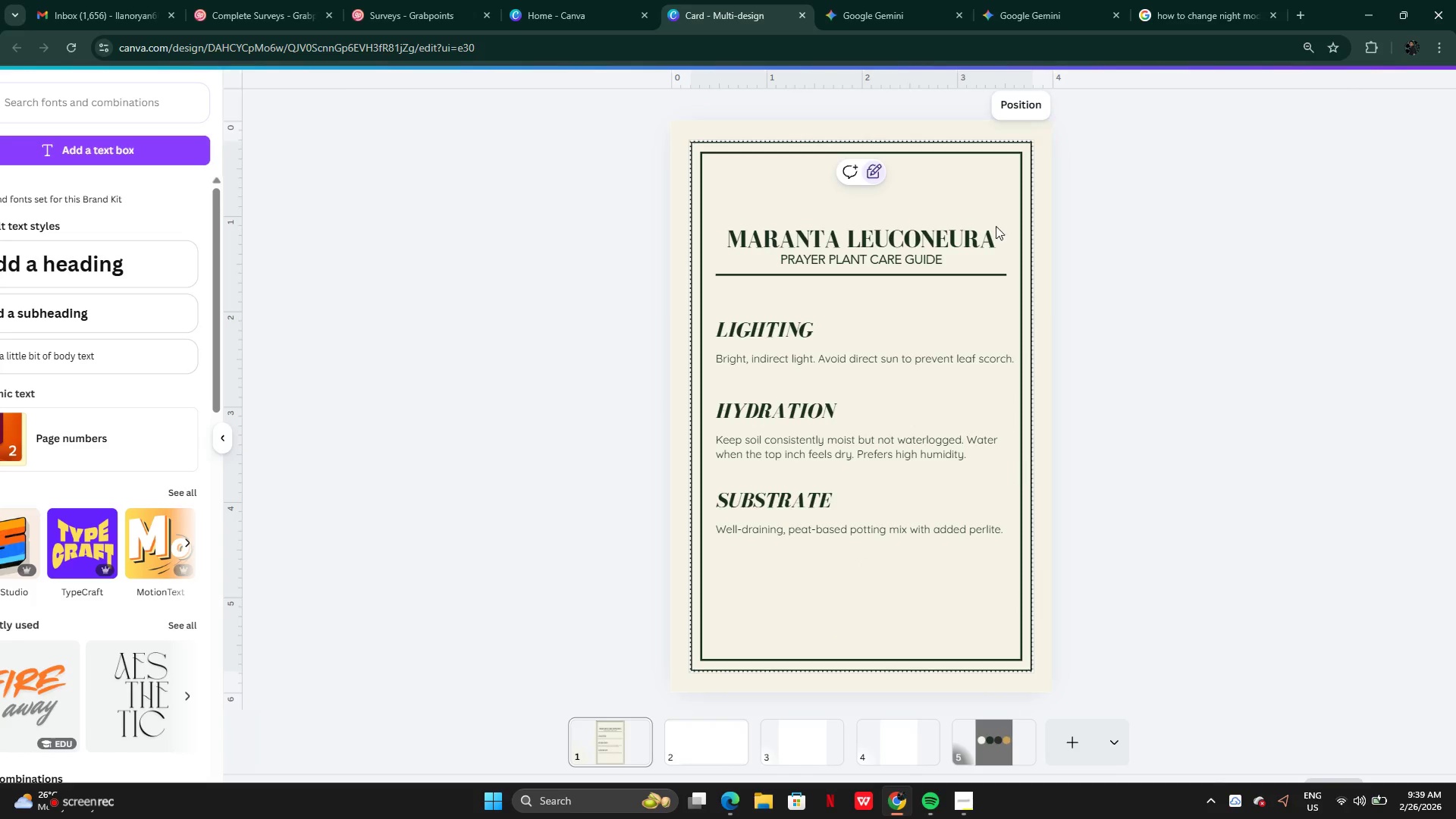 
left_click([912, 13])
 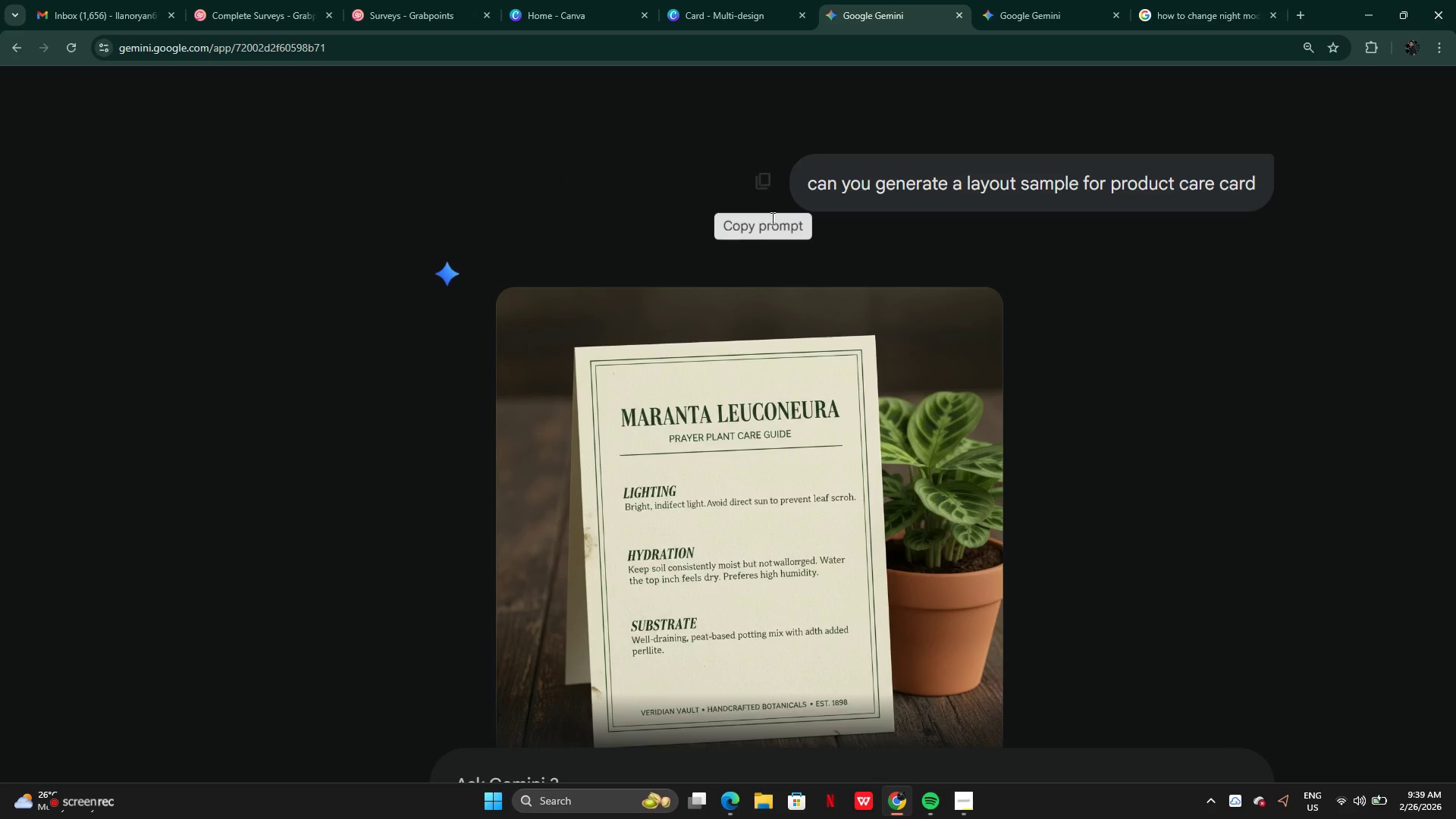 
wait(5.88)
 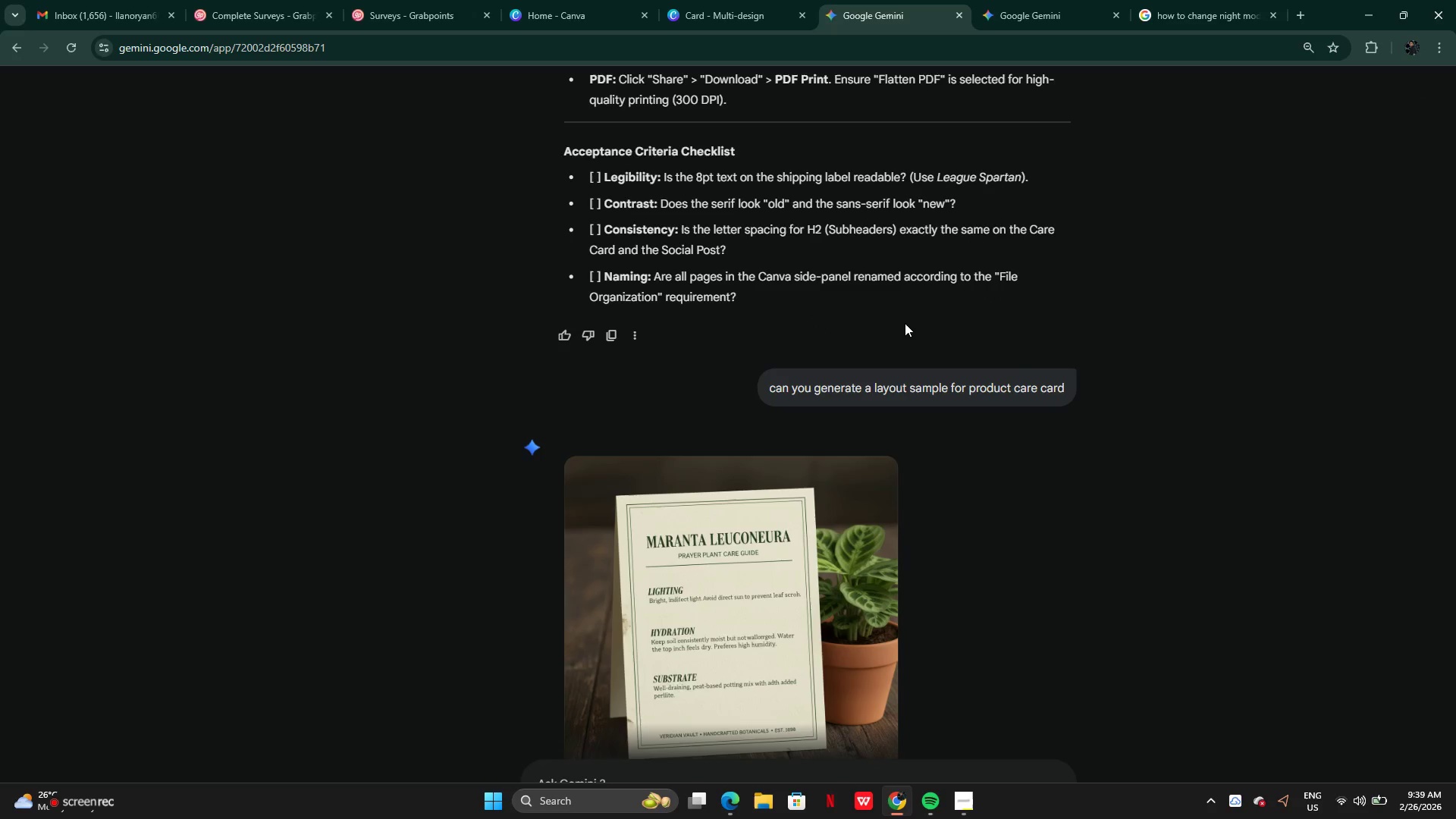 
left_click([749, 5])
 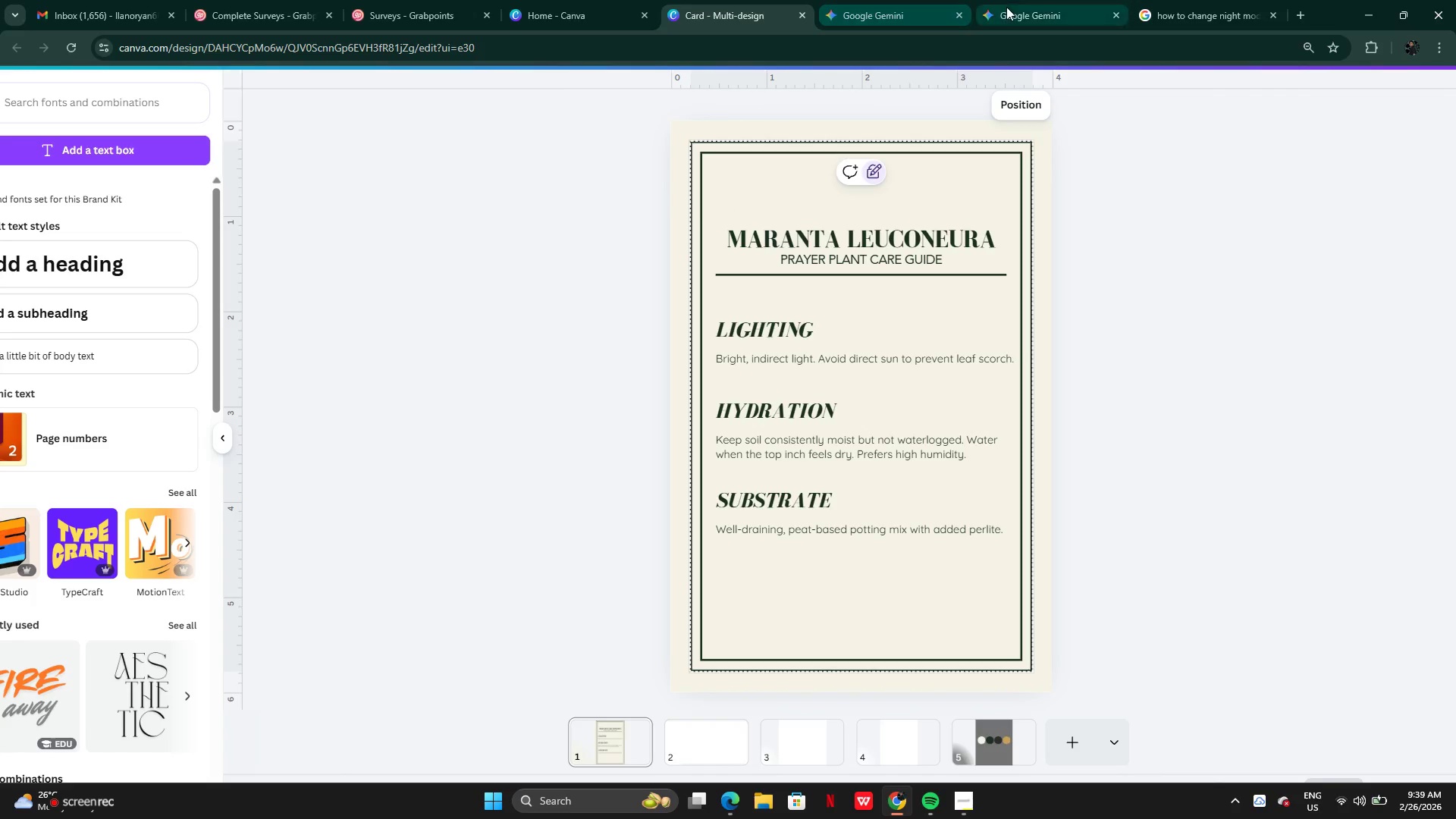 
left_click([1008, 7])
 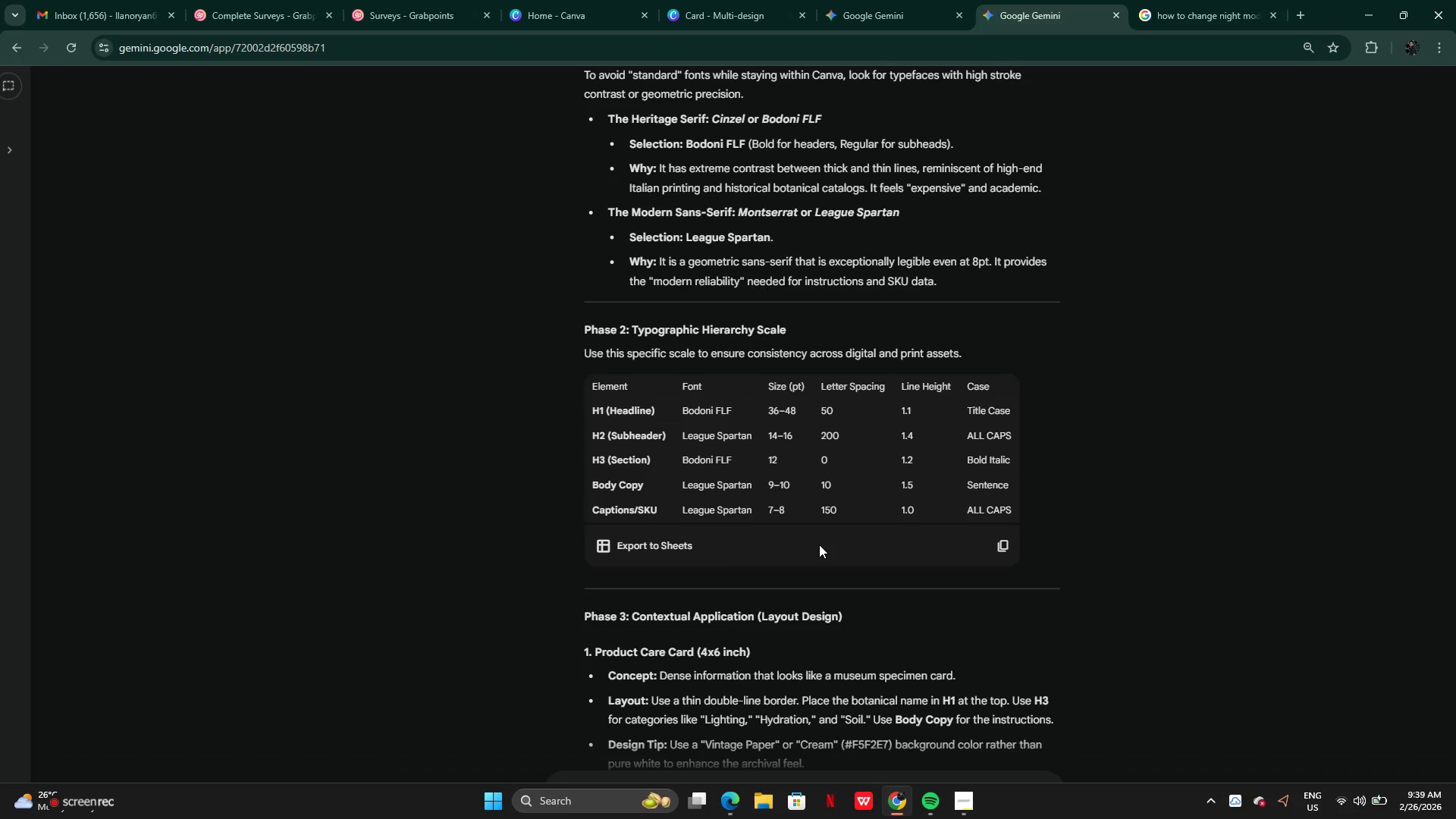 
wait(13.16)
 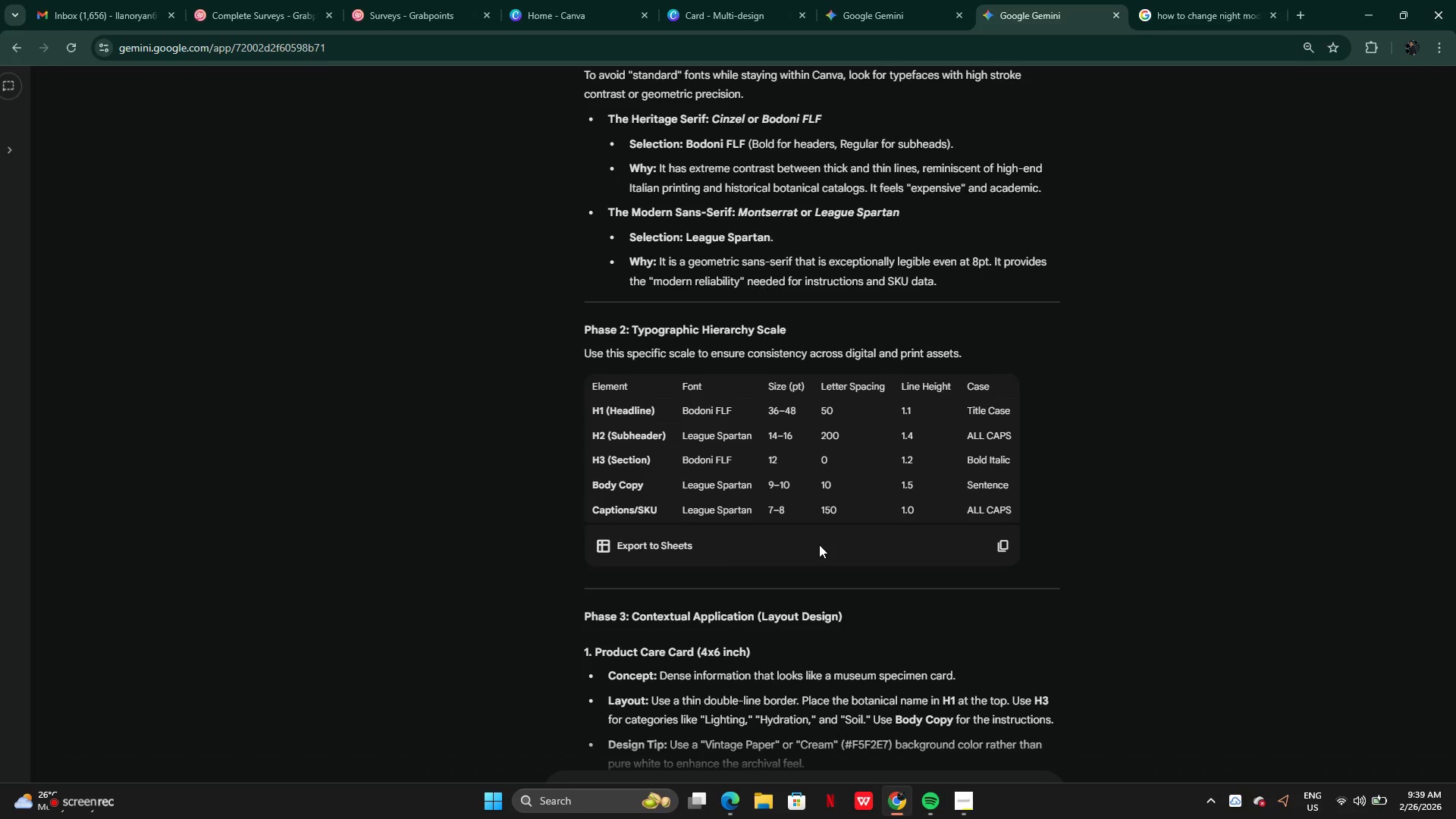 
left_click([712, 4])
 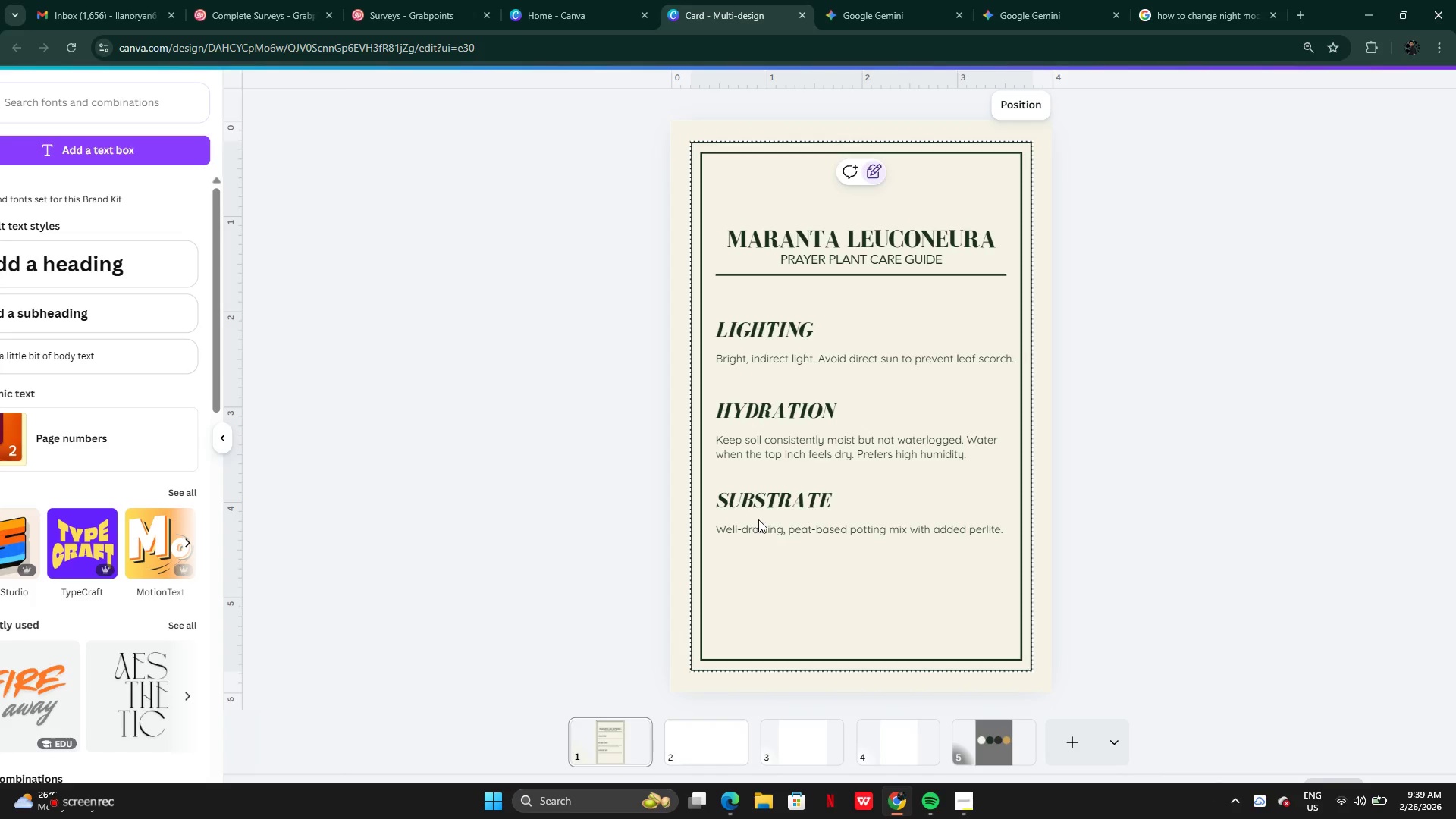 
left_click([767, 529])
 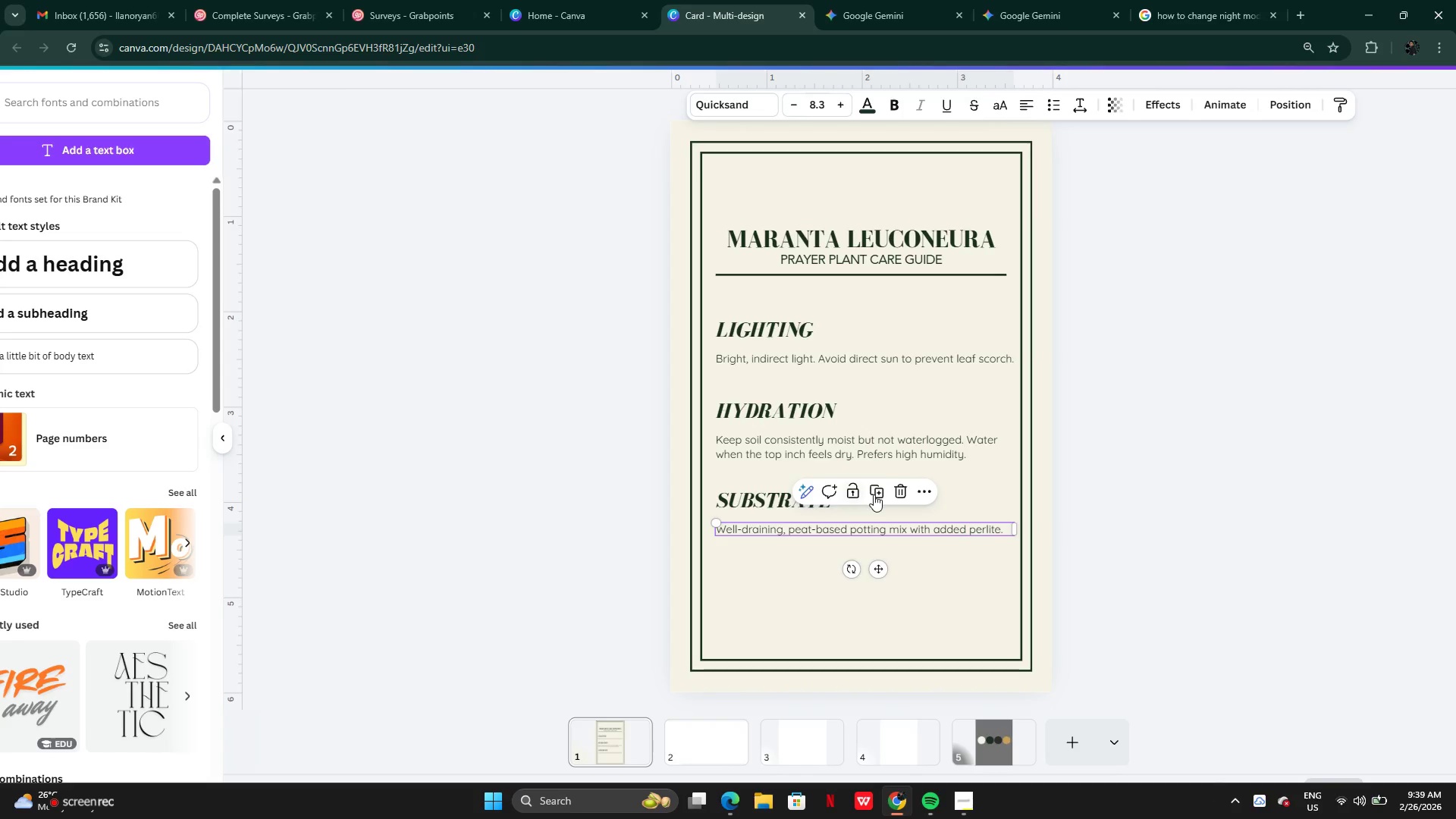 
left_click([877, 494])
 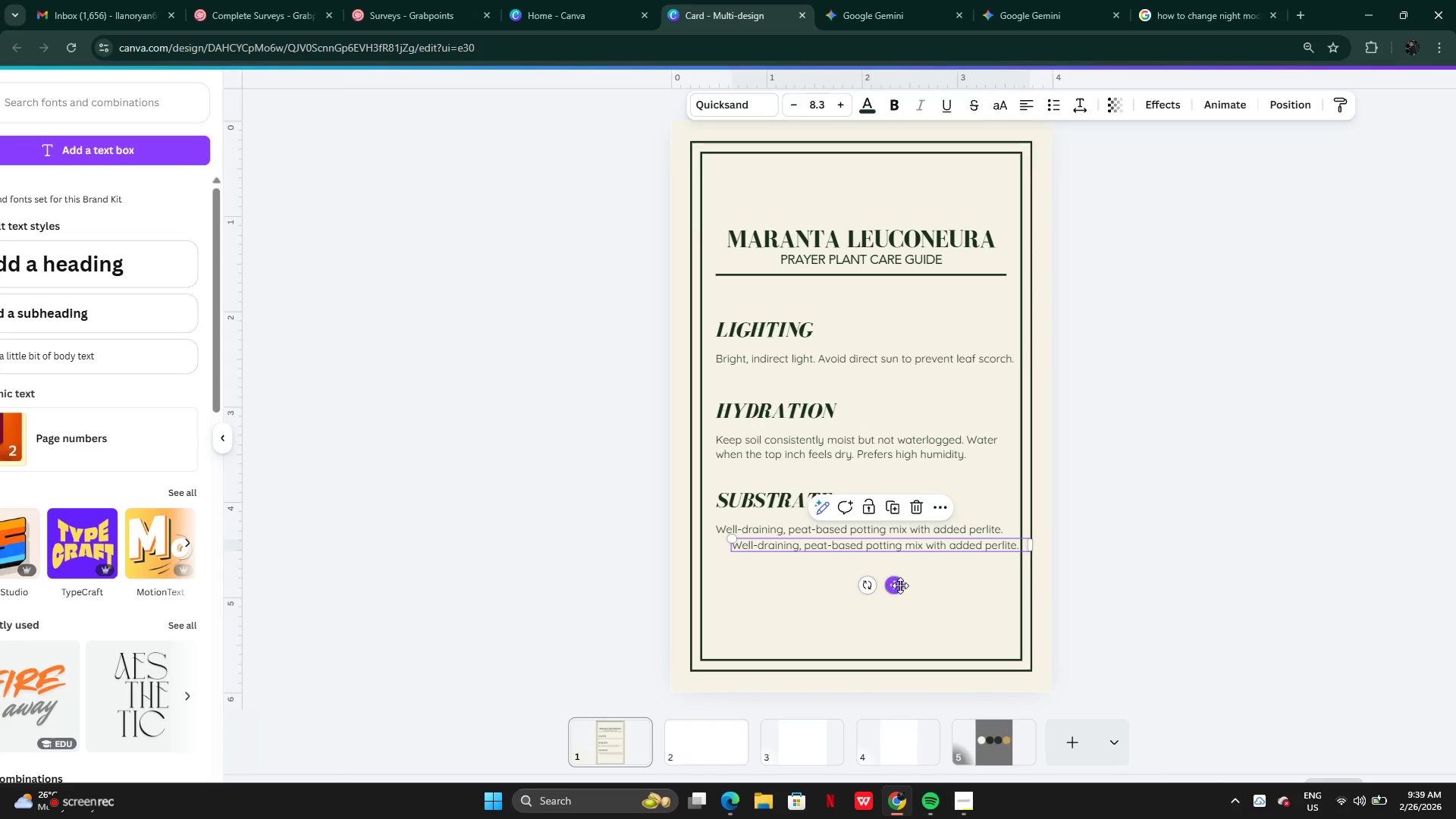 
left_click_drag(start_coordinate=[899, 585], to_coordinate=[882, 673])
 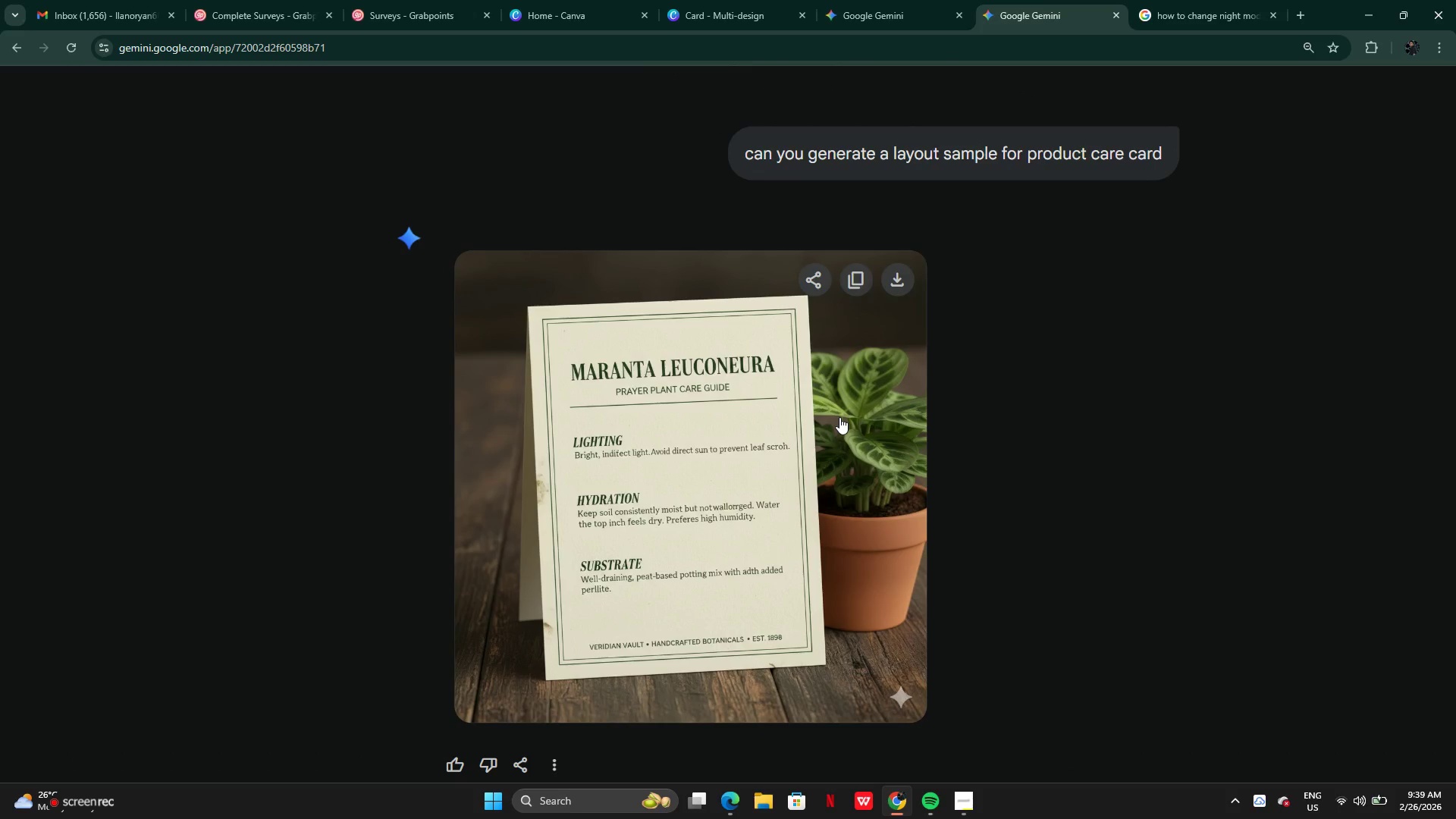 
wait(11.95)
 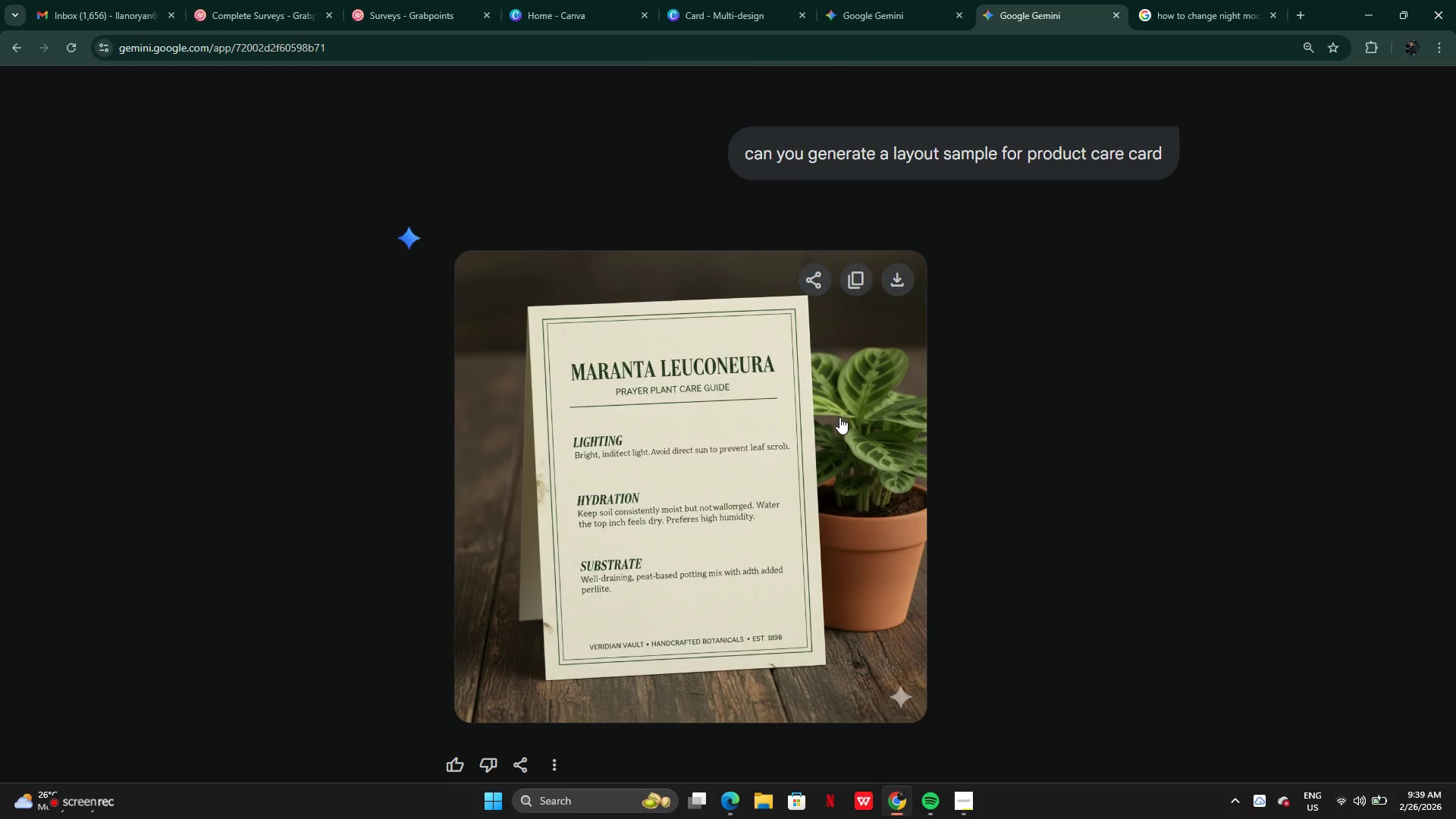 
double_click([815, 629])
 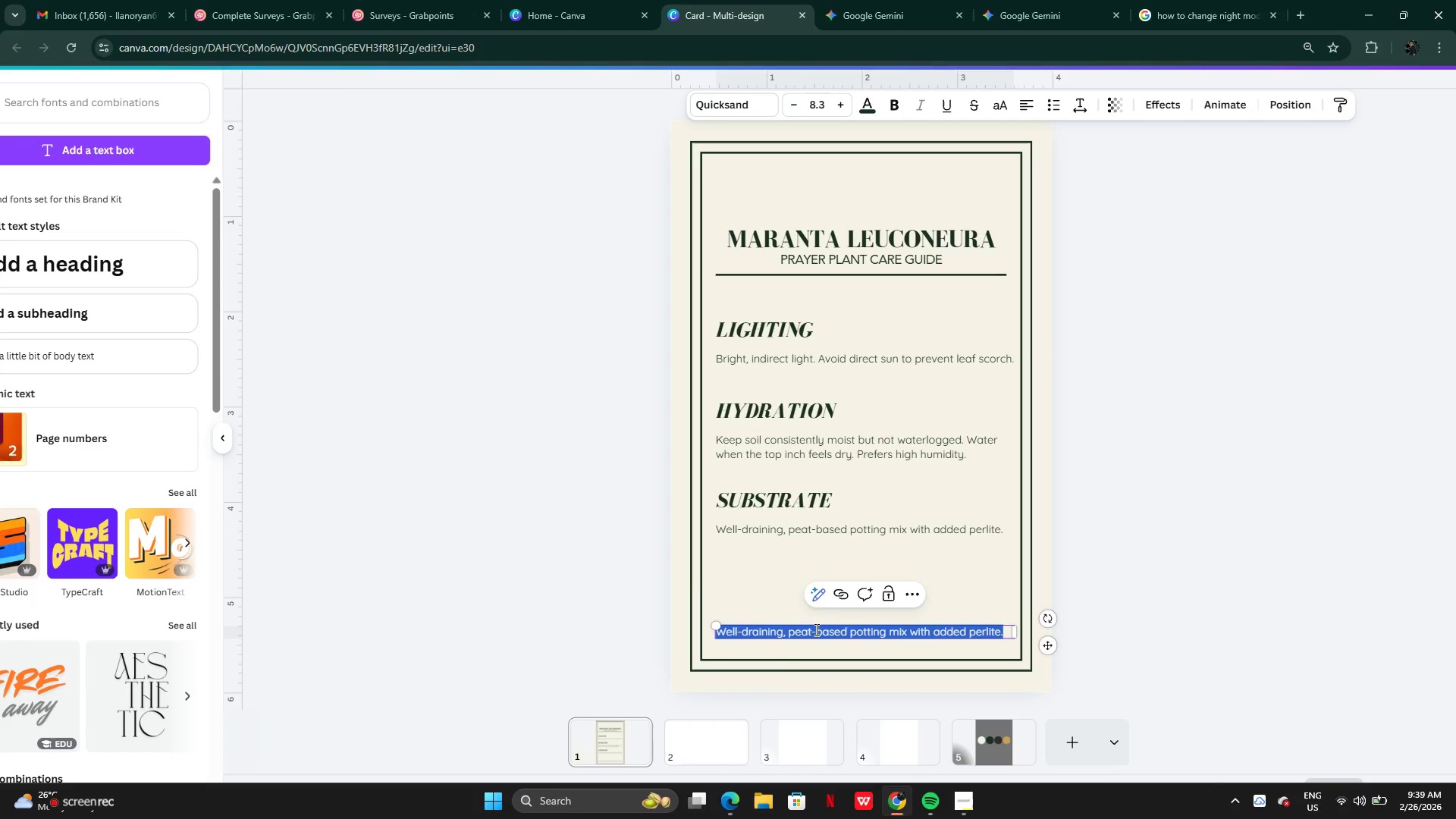 
type(VERIDIAN VAULT-)
 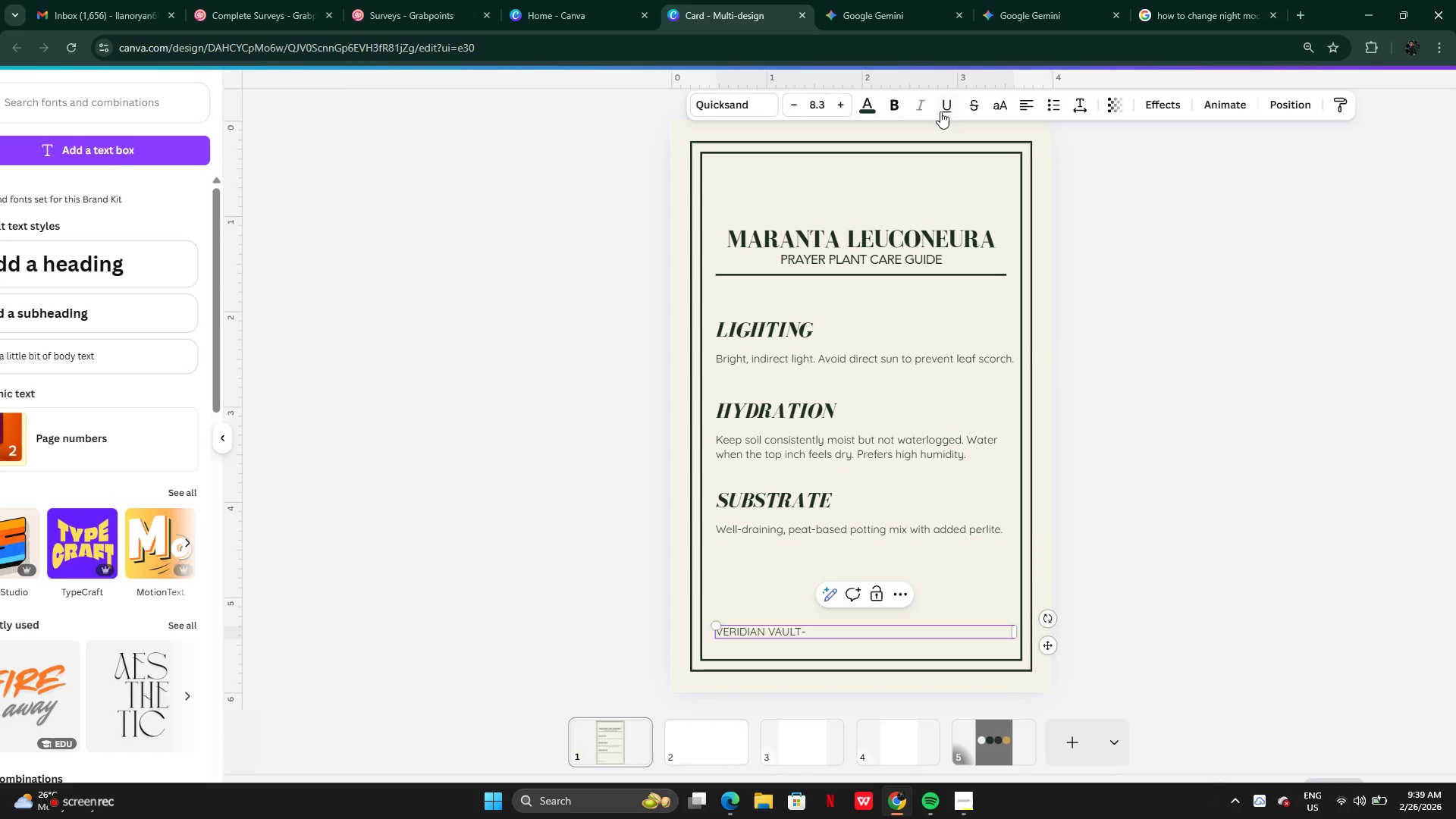 
left_click([988, 5])
 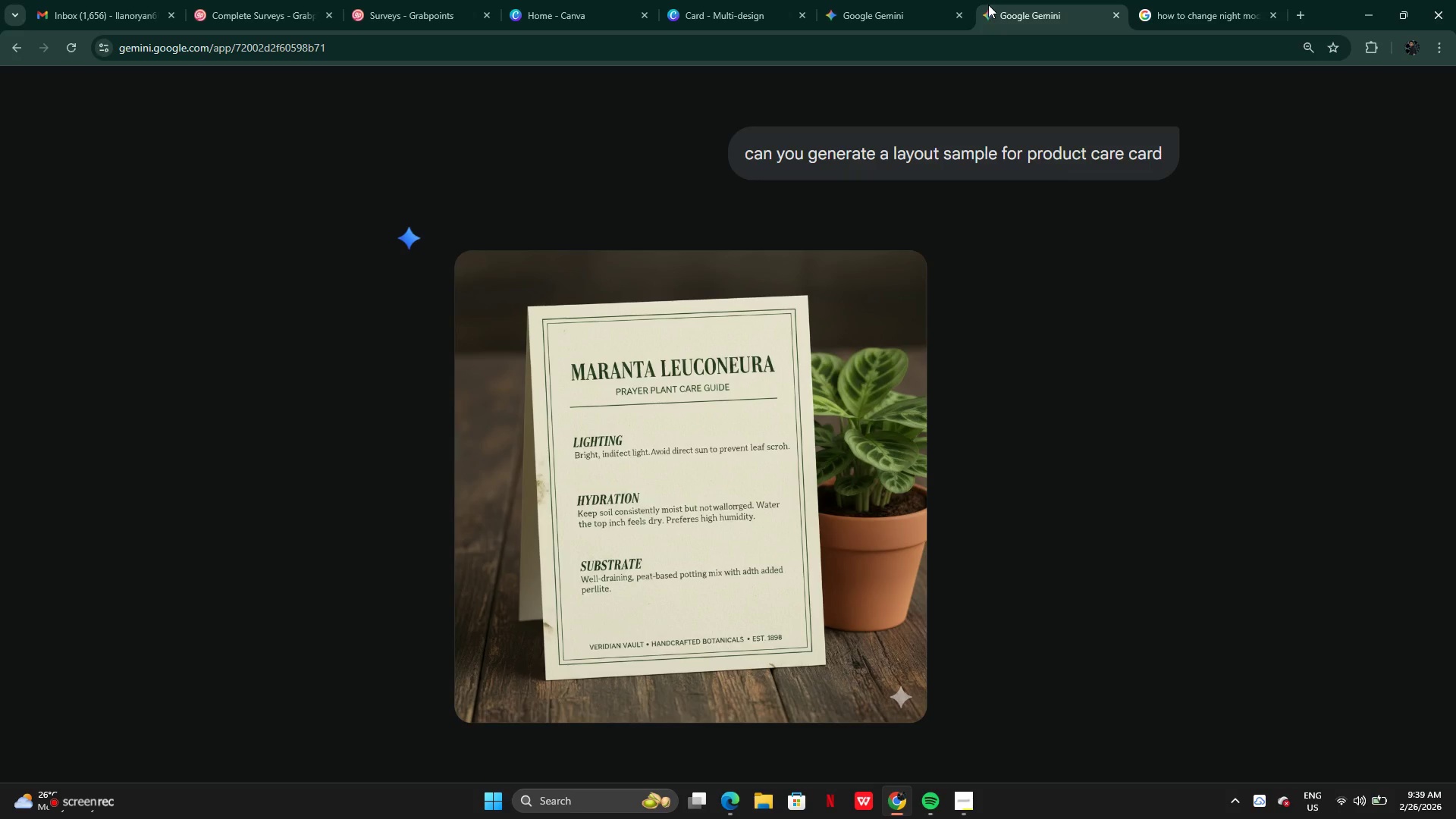 
left_click([877, 10])
 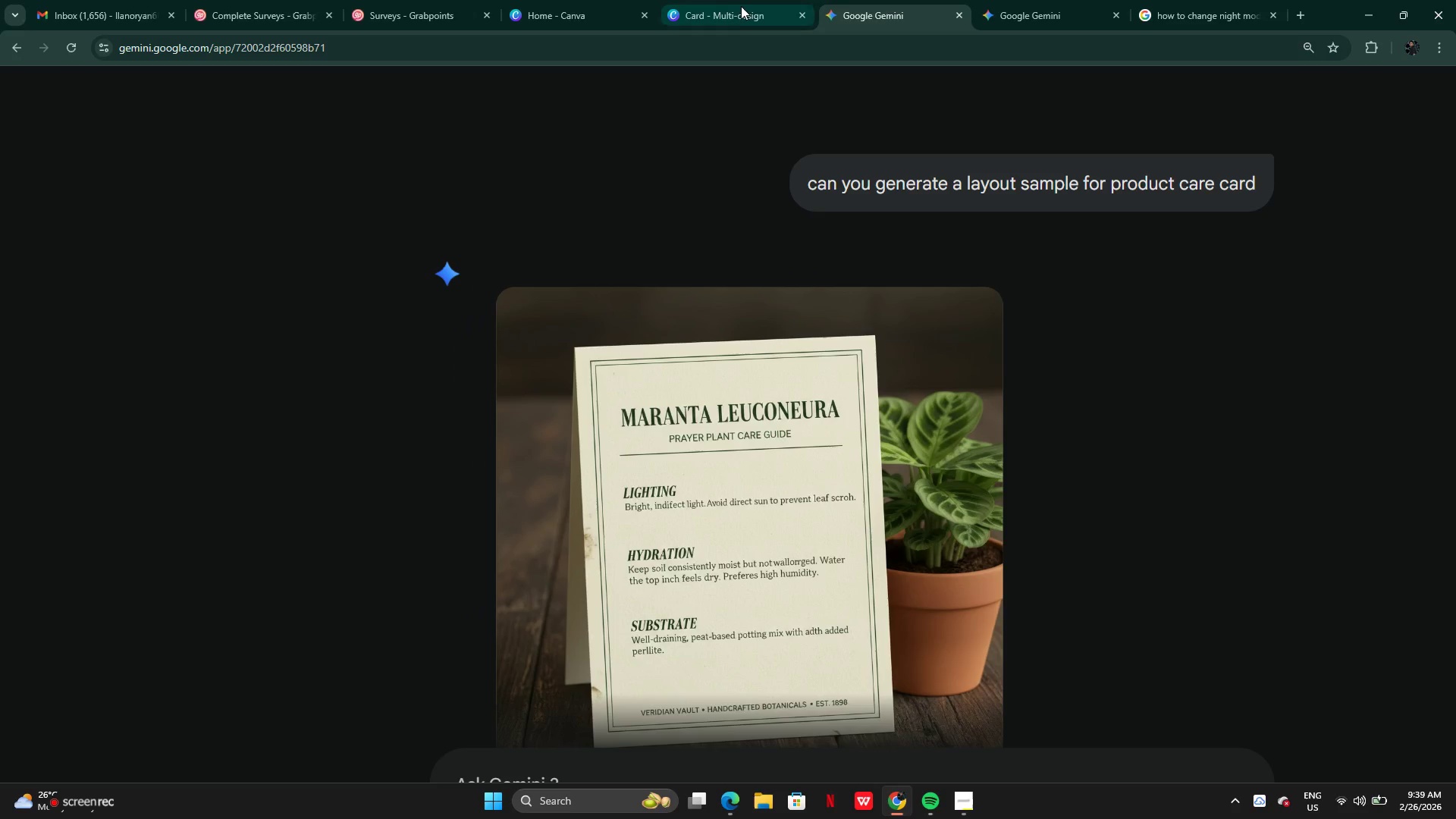 
left_click([738, 4])
 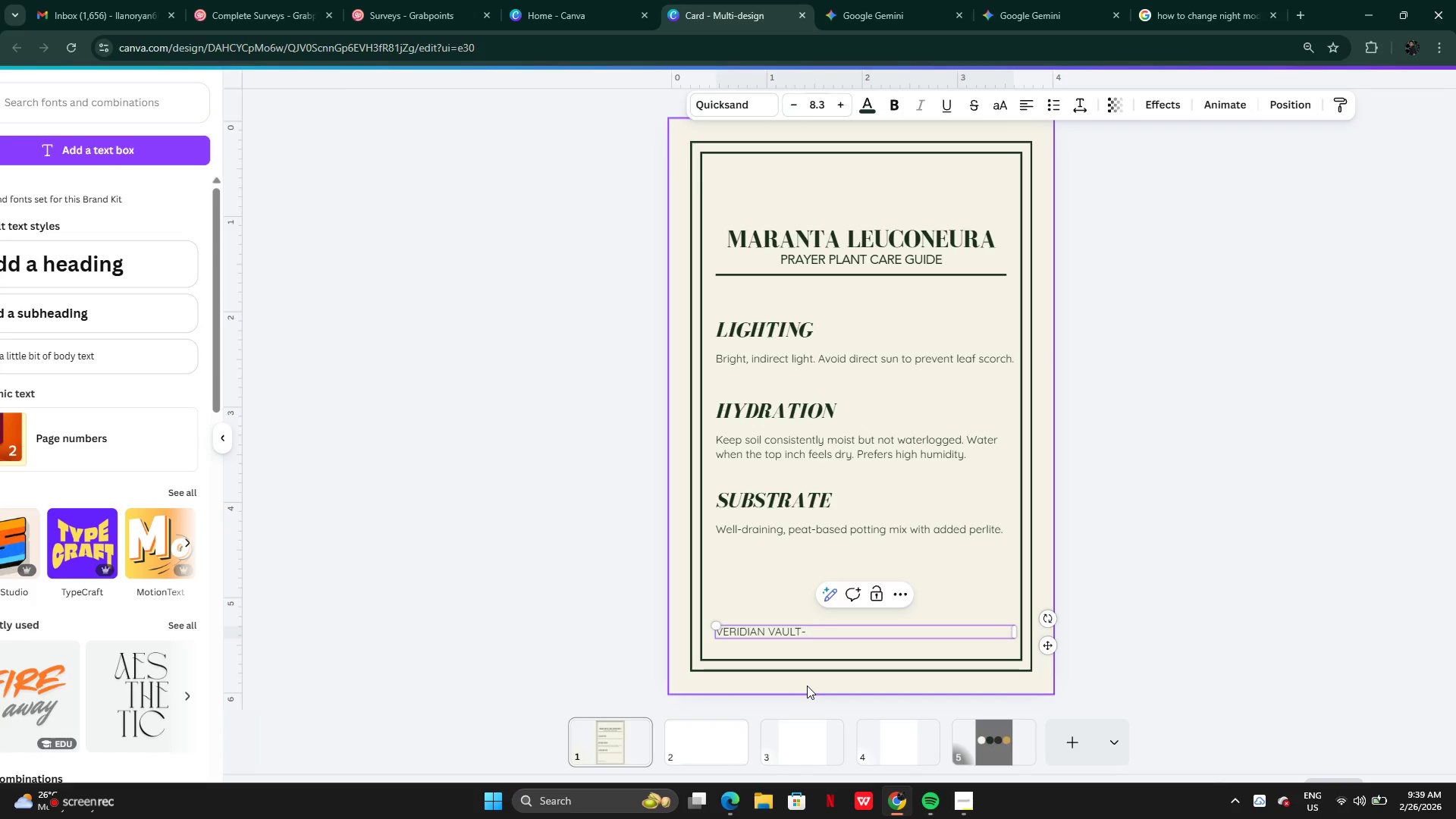 
key(Backspace)
 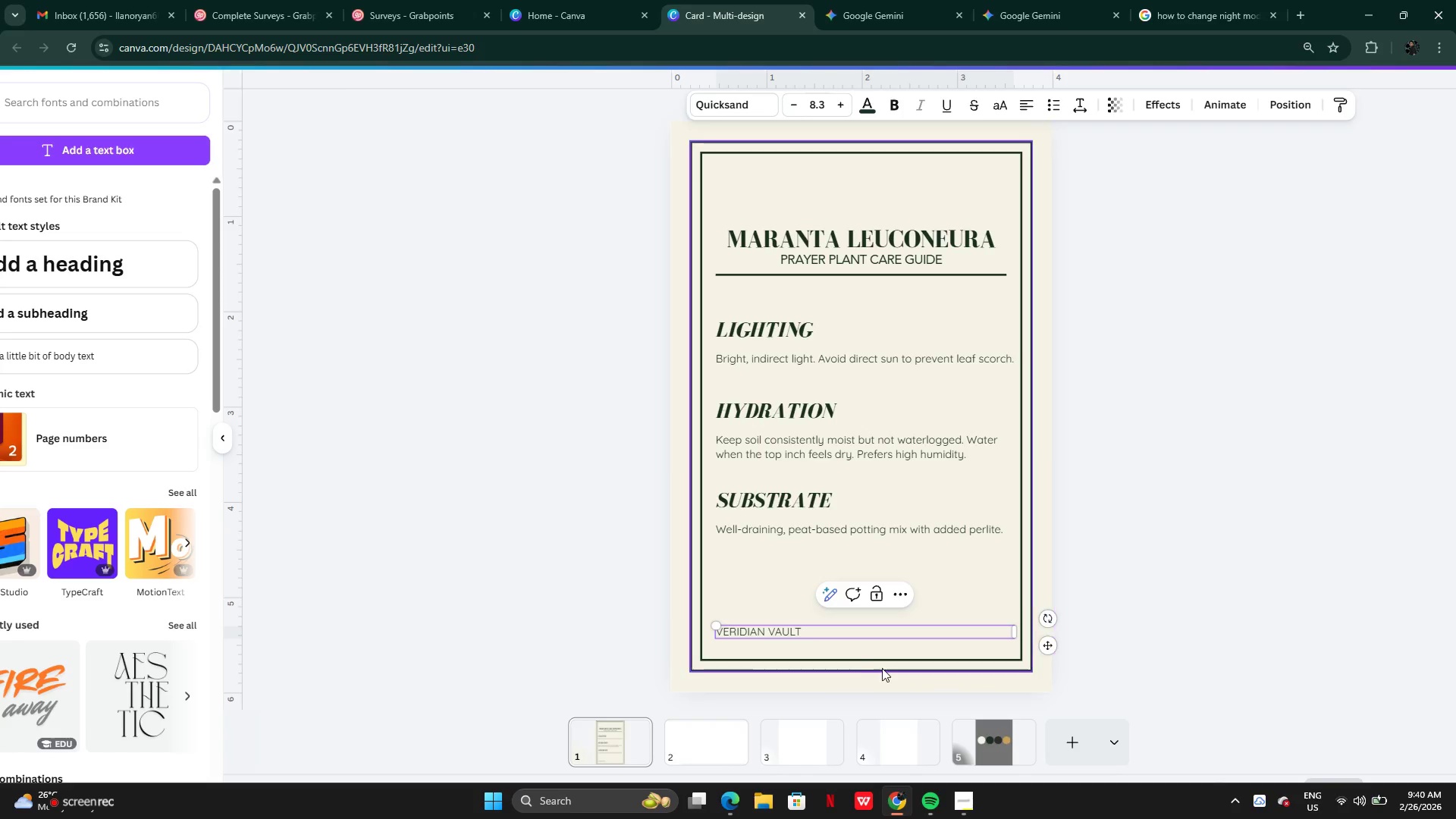 
wait(5.8)
 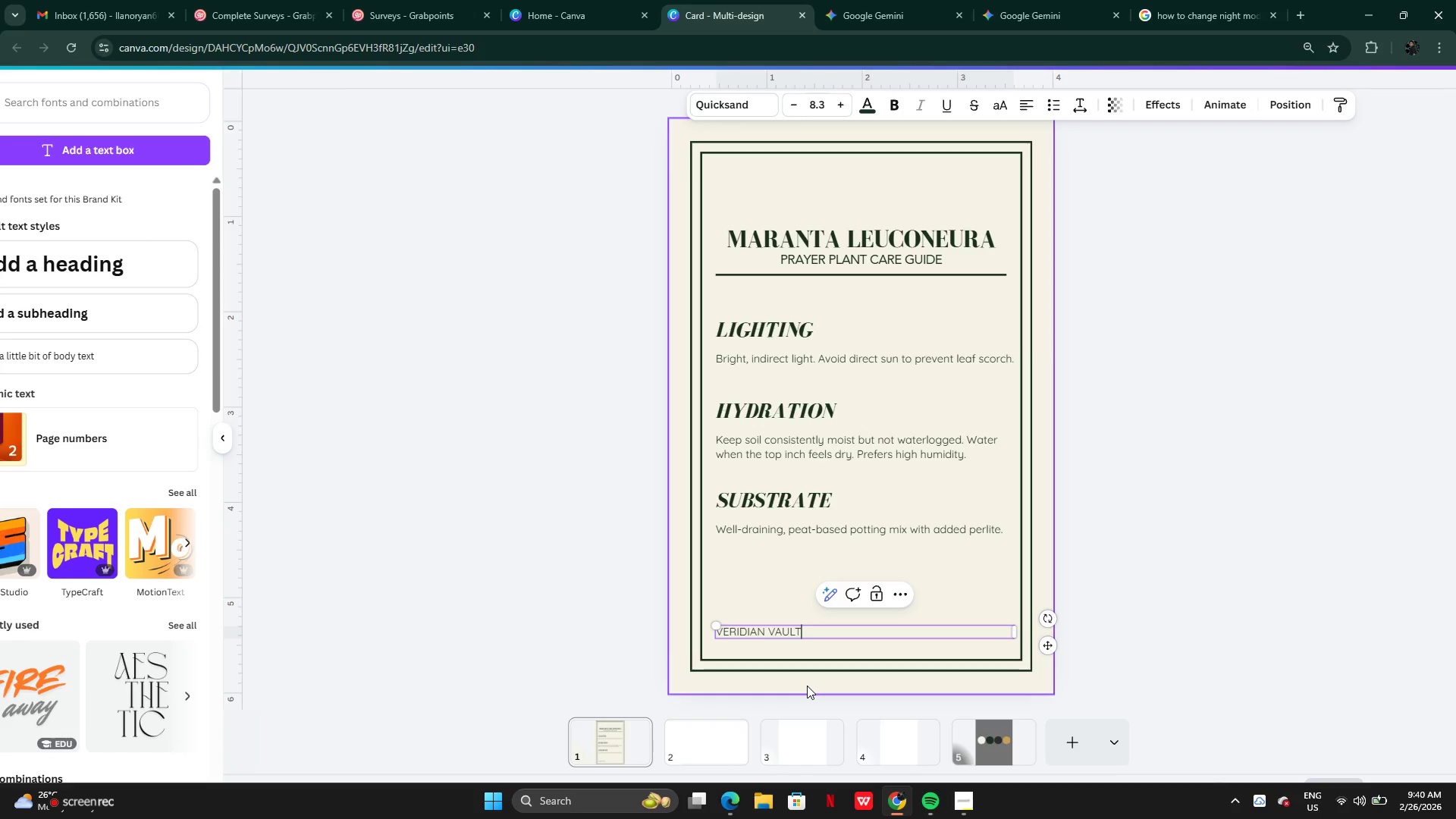 
key(Space)
 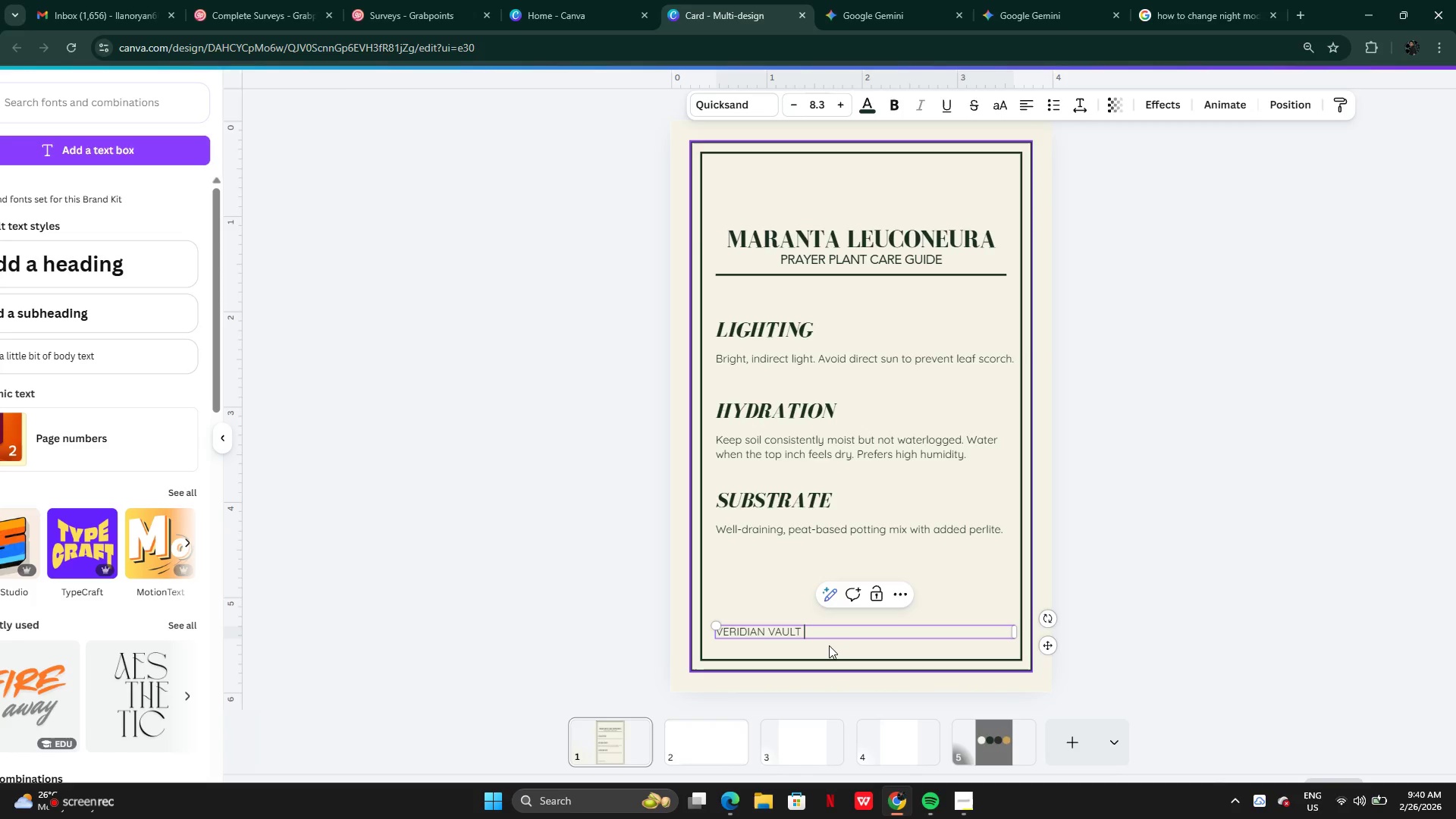 
key(Space)
 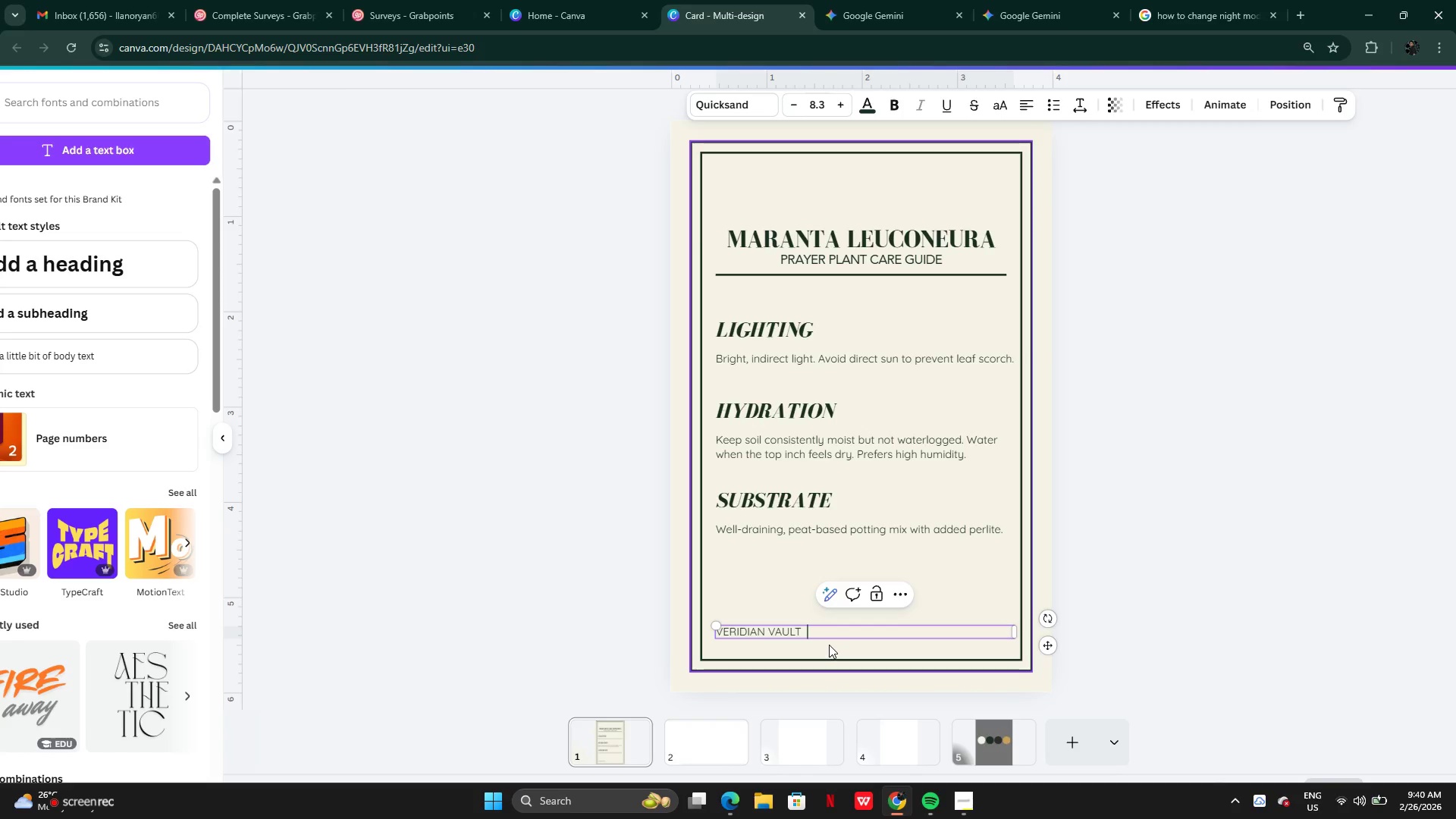 
key(Space)
 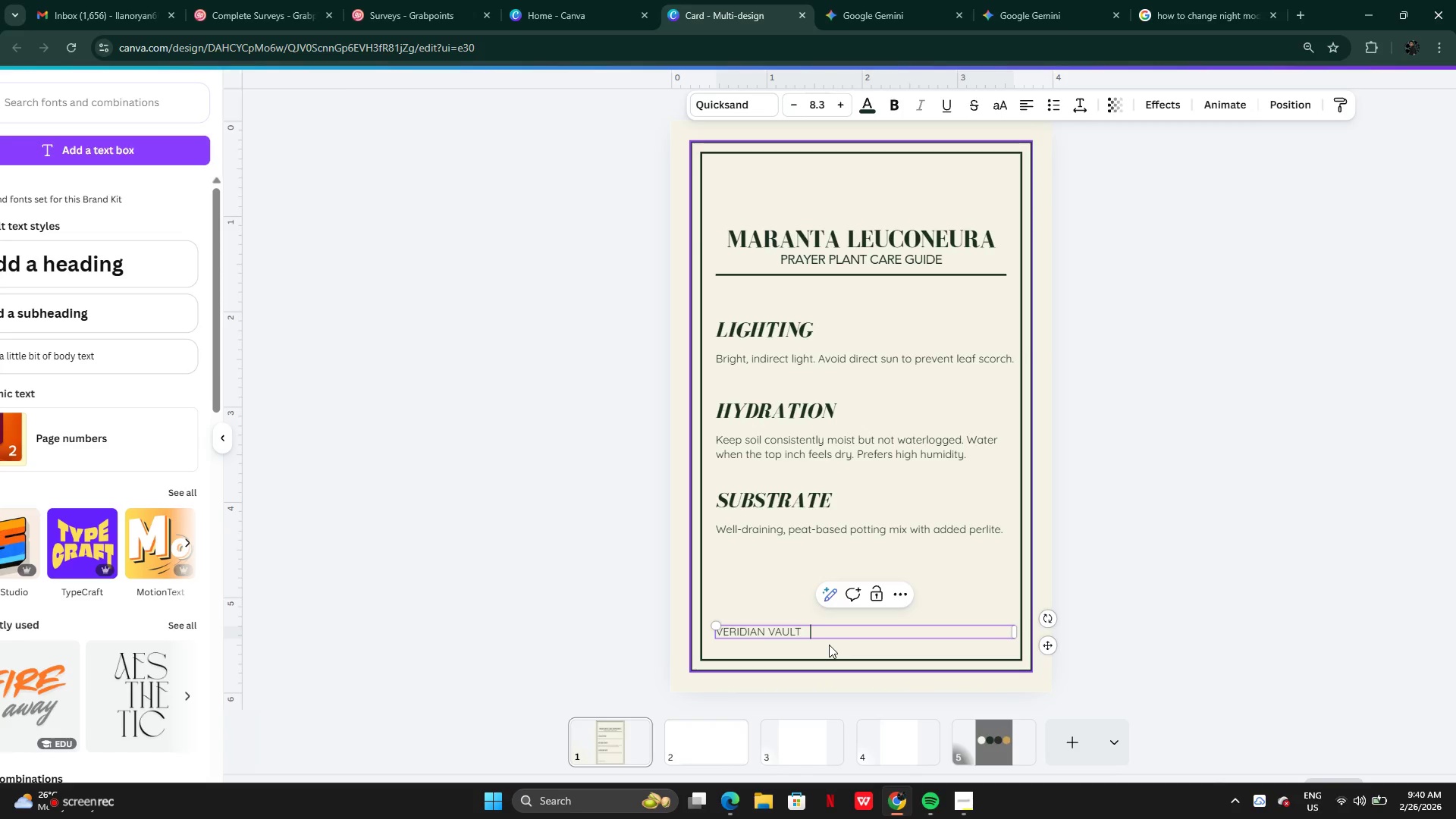 
key(Space)
 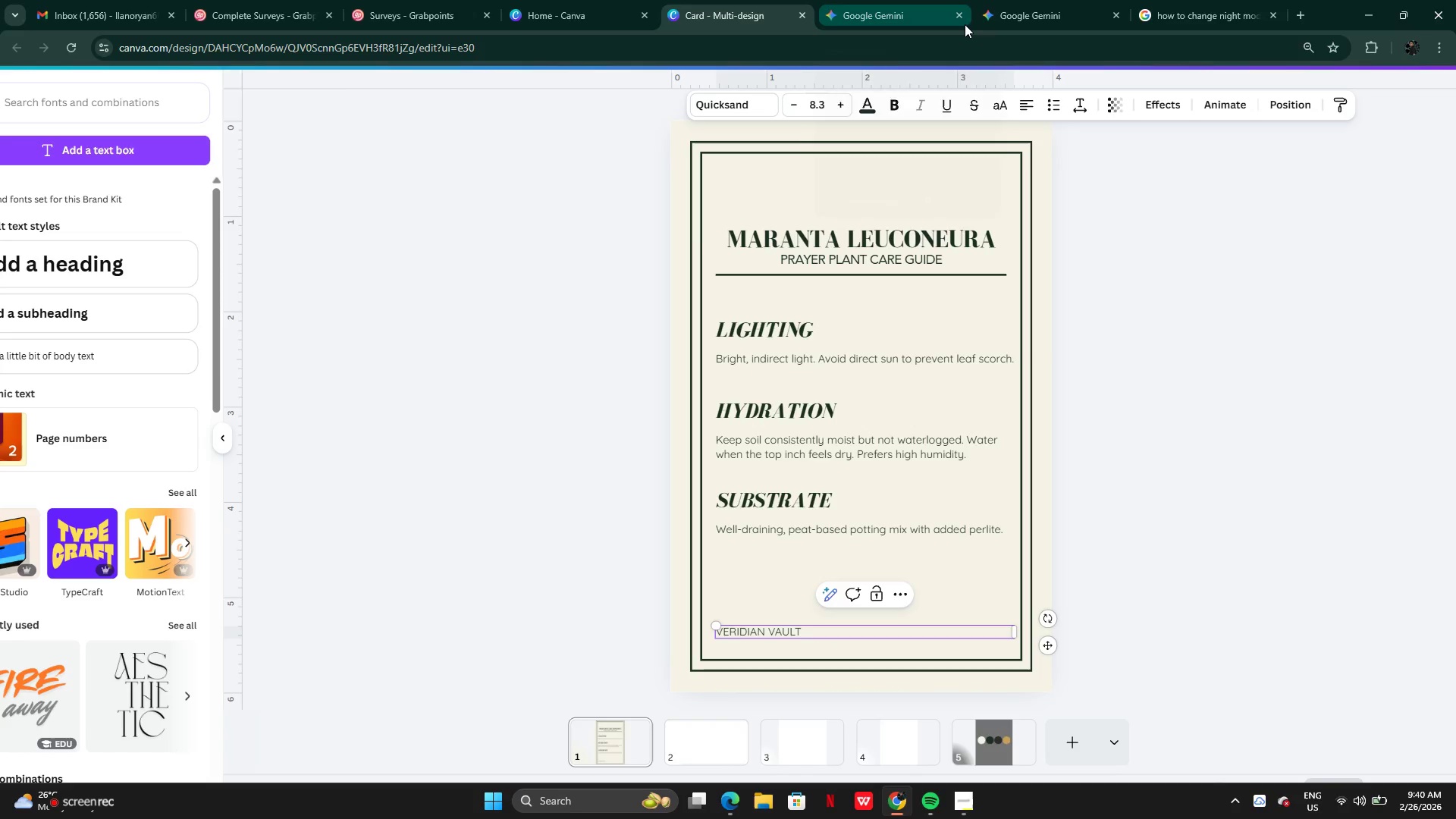 
type(HANDCRATF)
key(Backspace)
key(Backspace)
type(FT)
 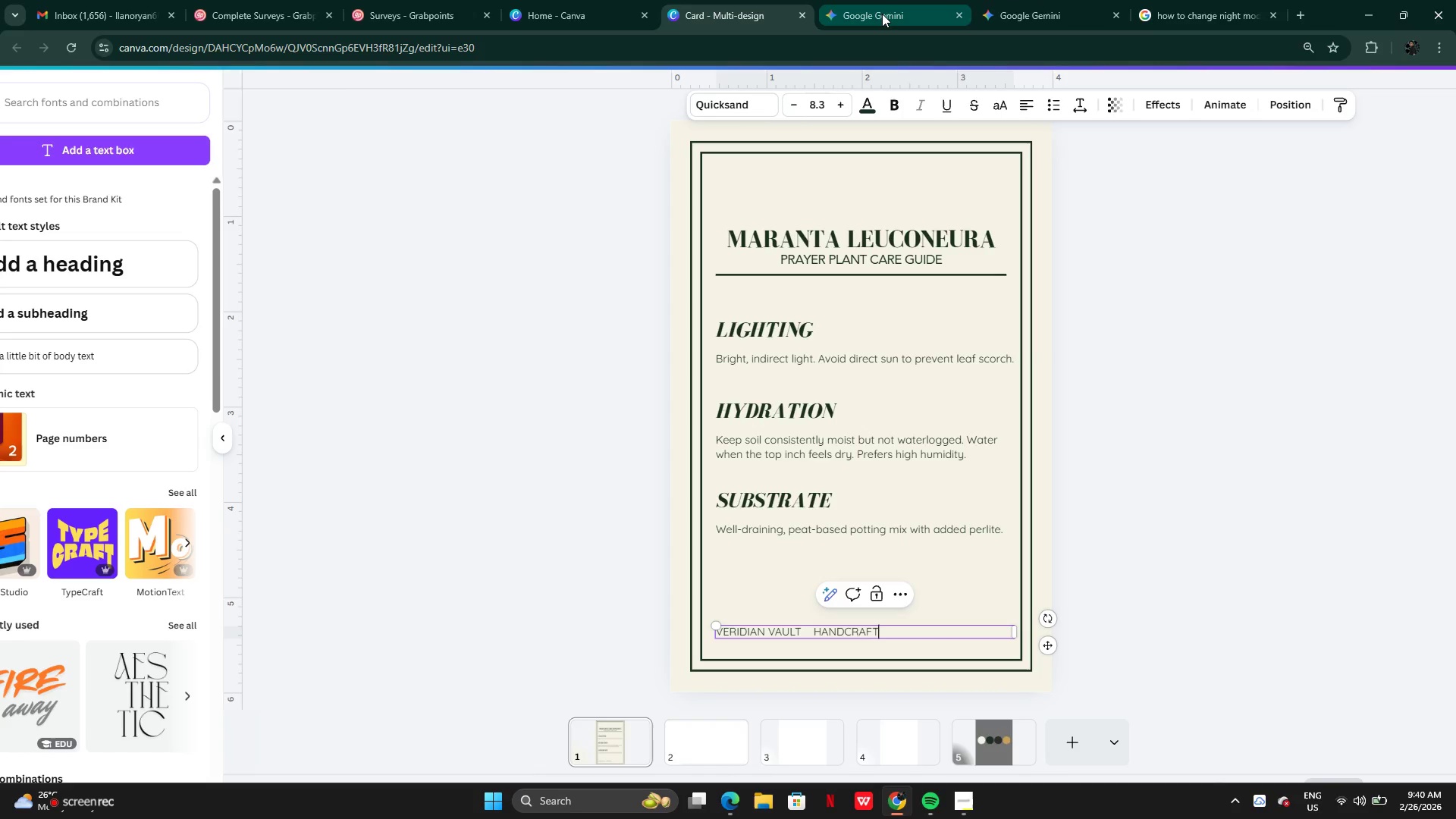 
left_click([1015, 11])
 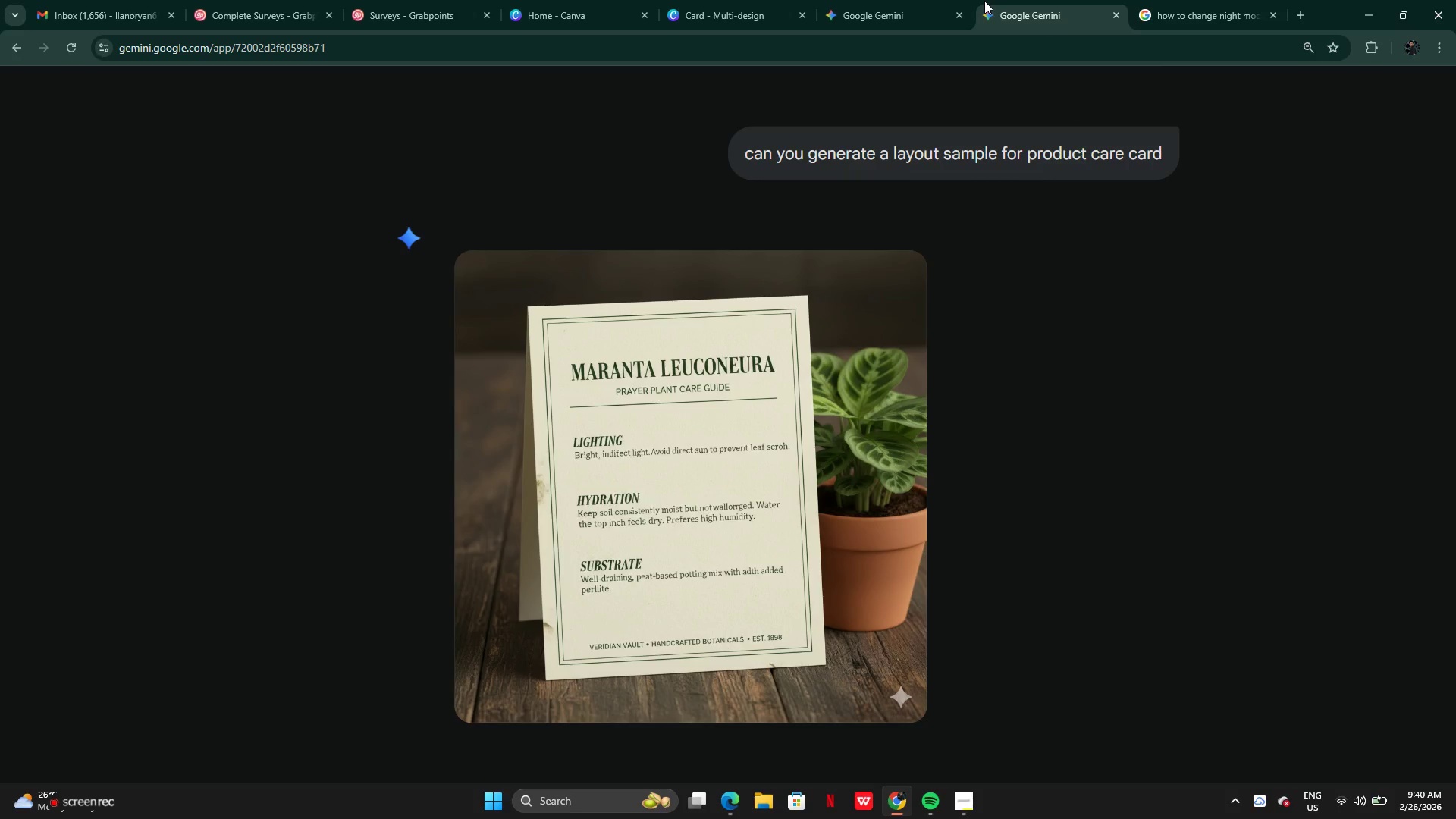 
left_click([926, 15])
 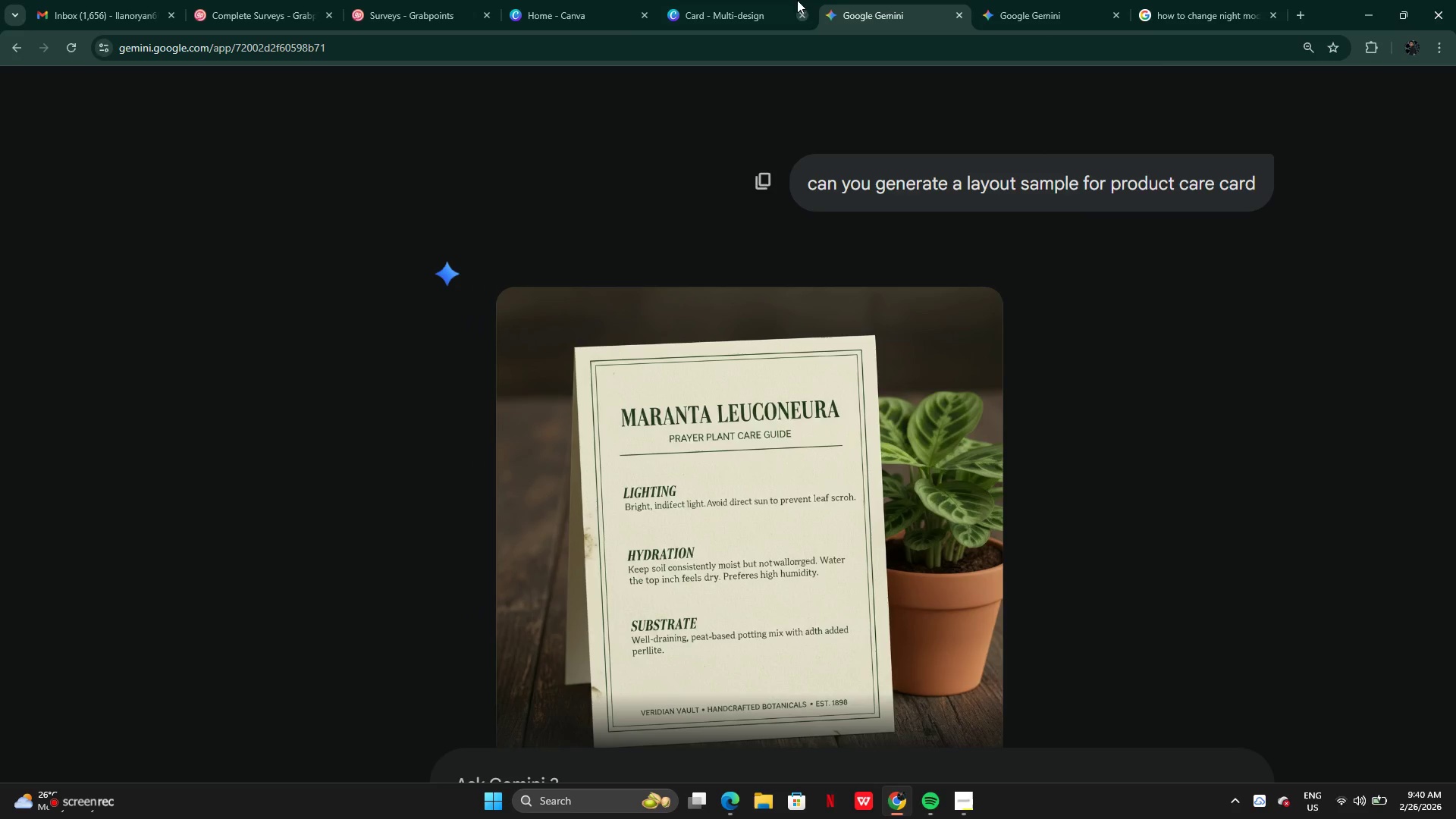 
left_click([706, 12])
 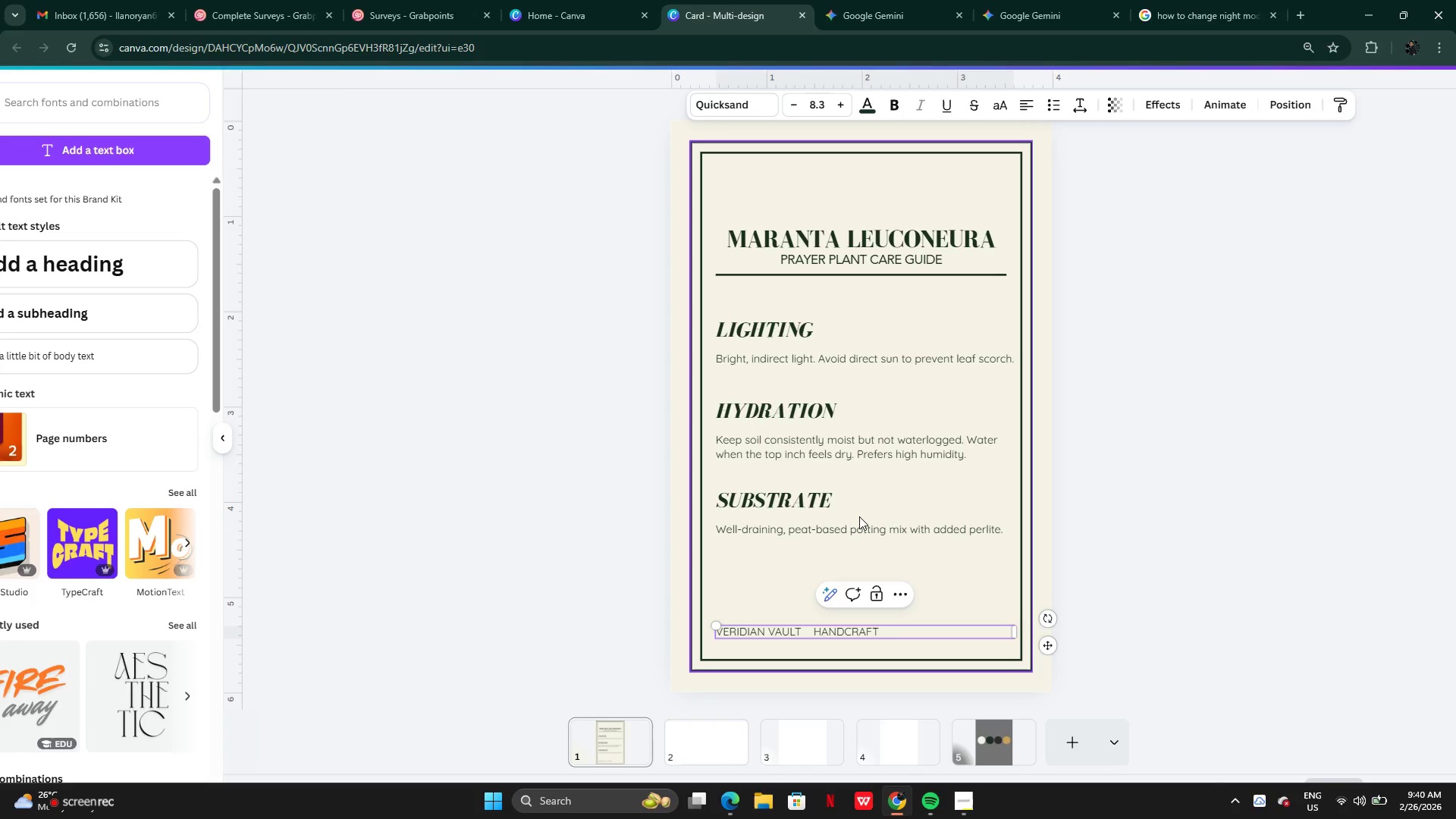 
type( BOTANICALS   )
 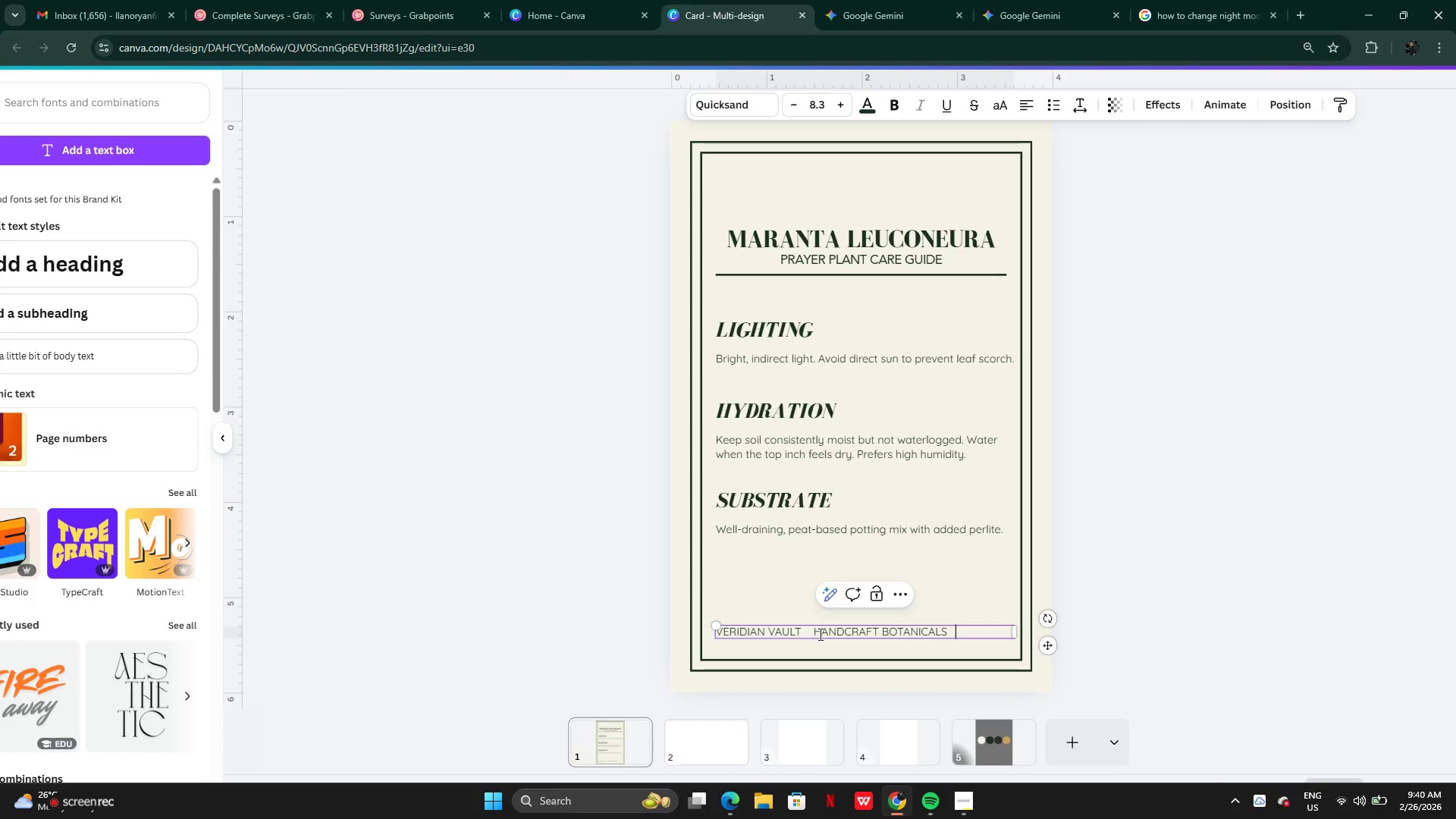 
left_click([815, 632])
 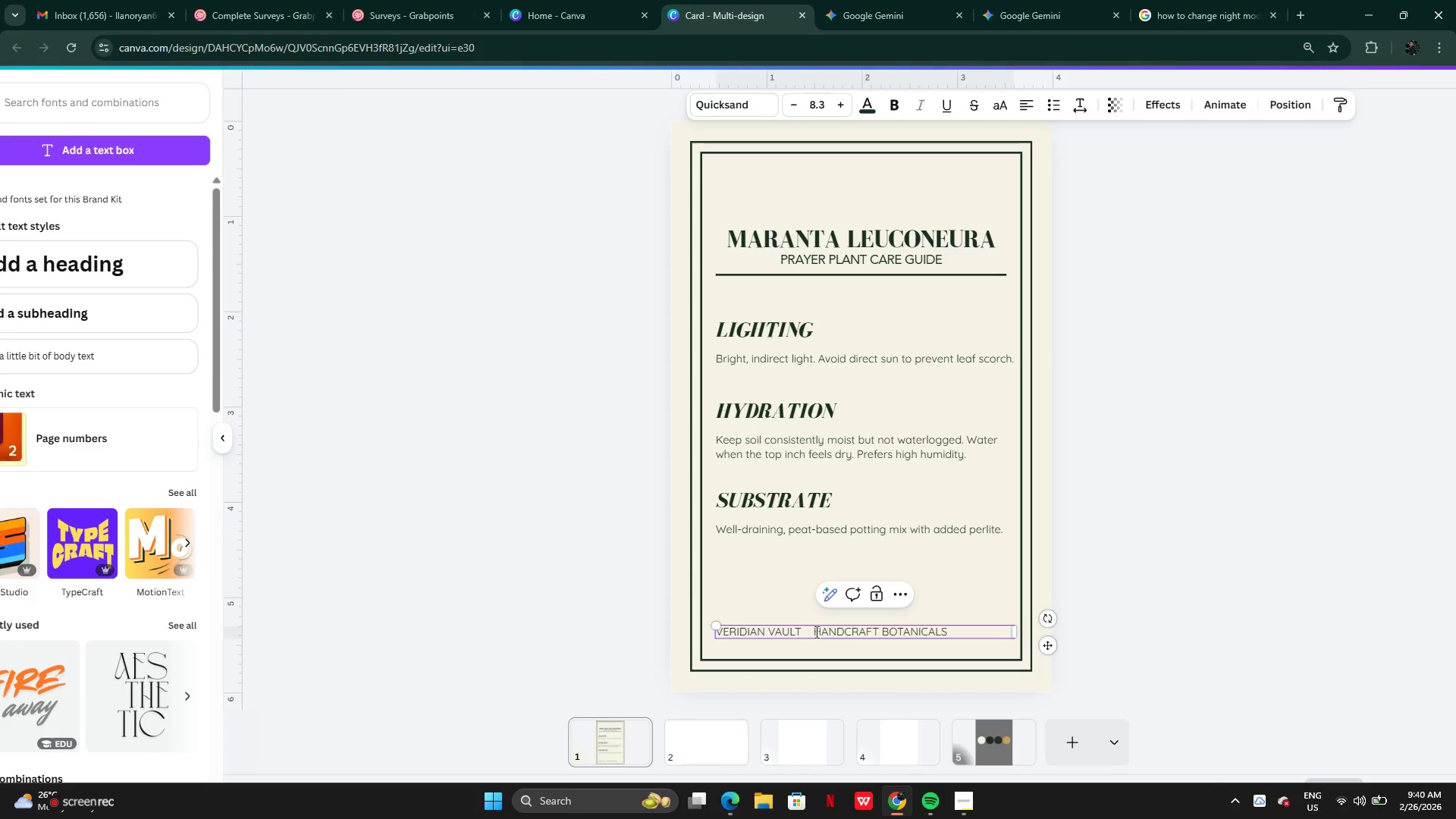 
key(Backspace)
 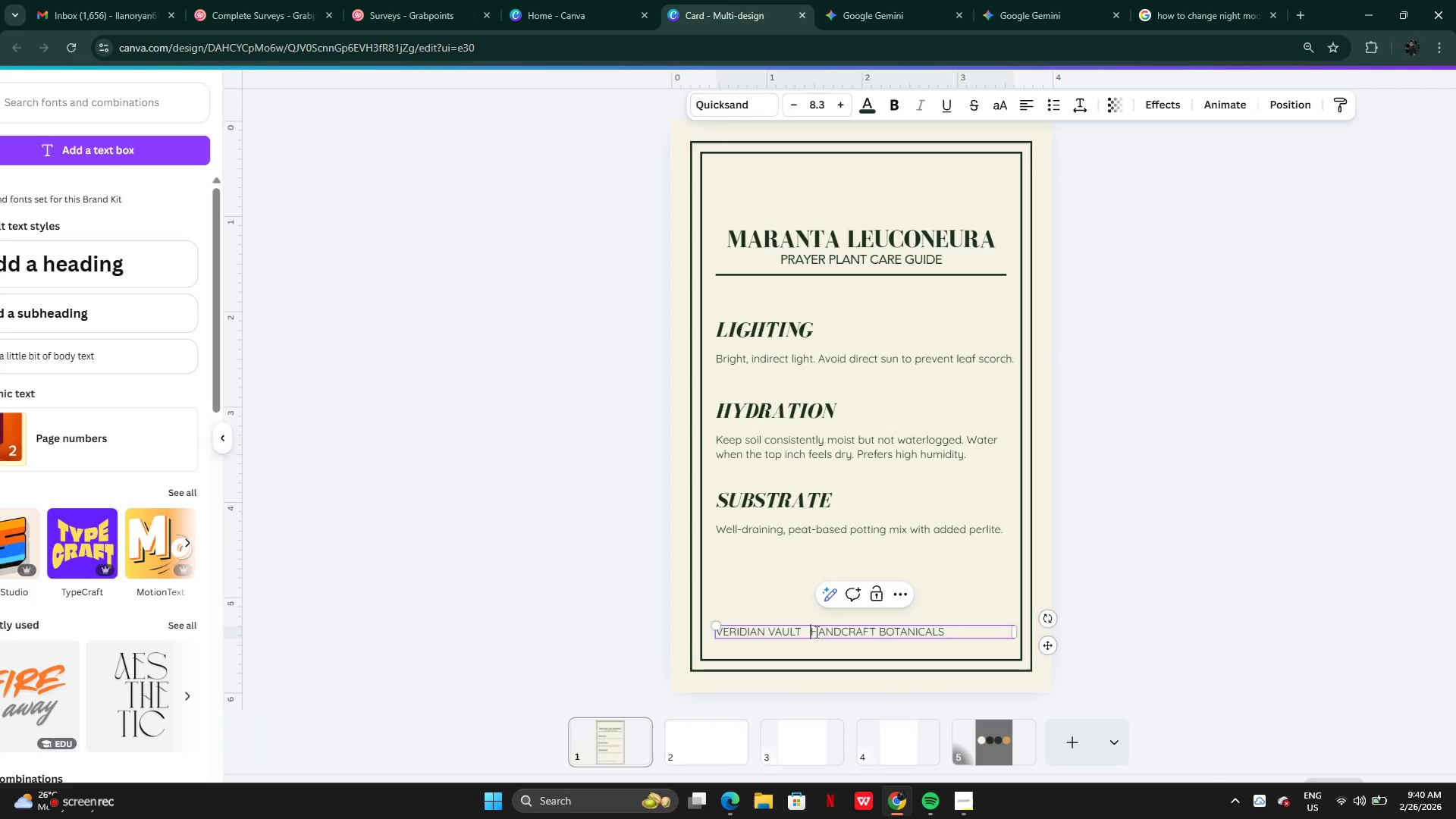 
key(Backspace)
 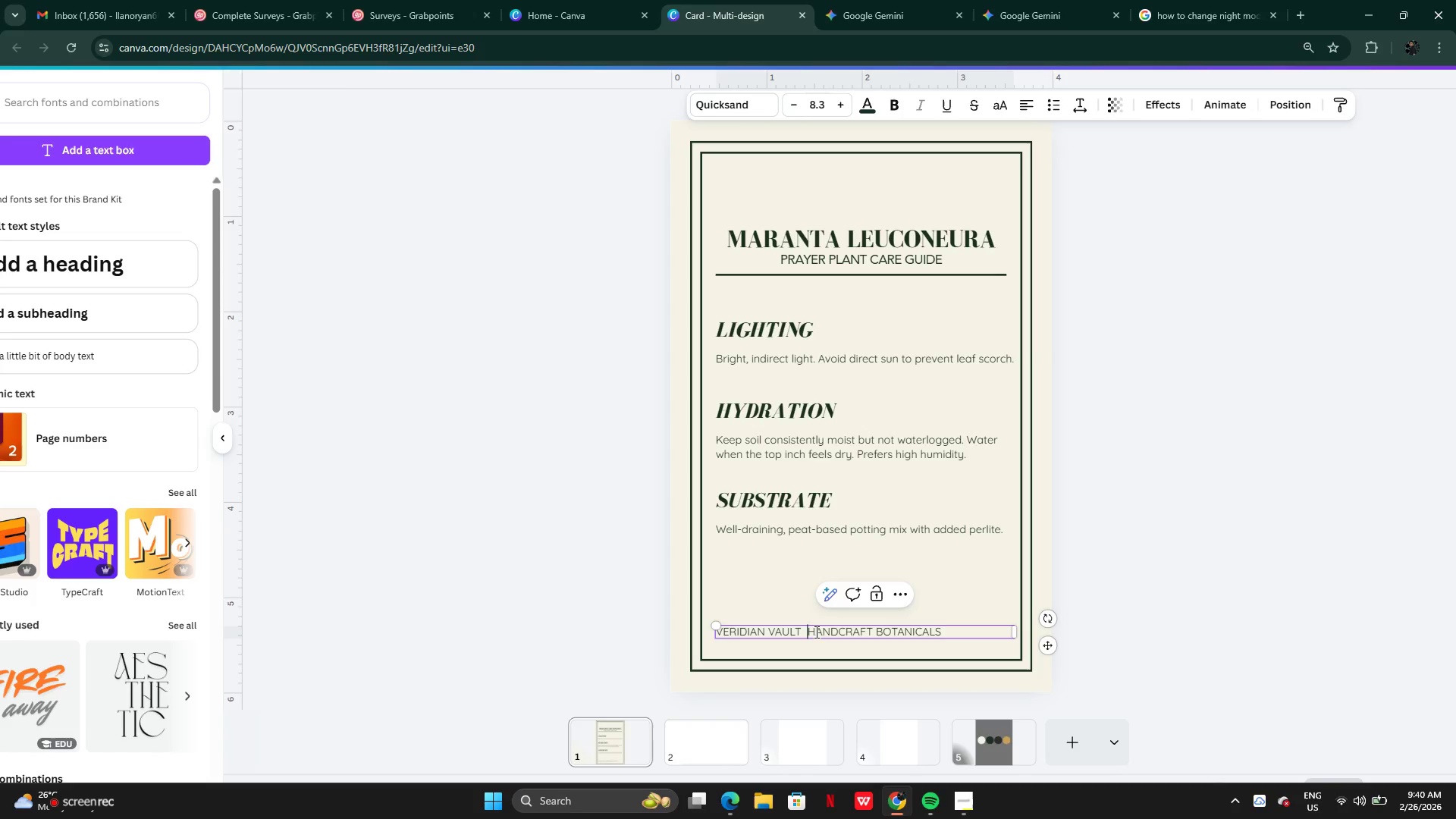 
key(Backspace)
 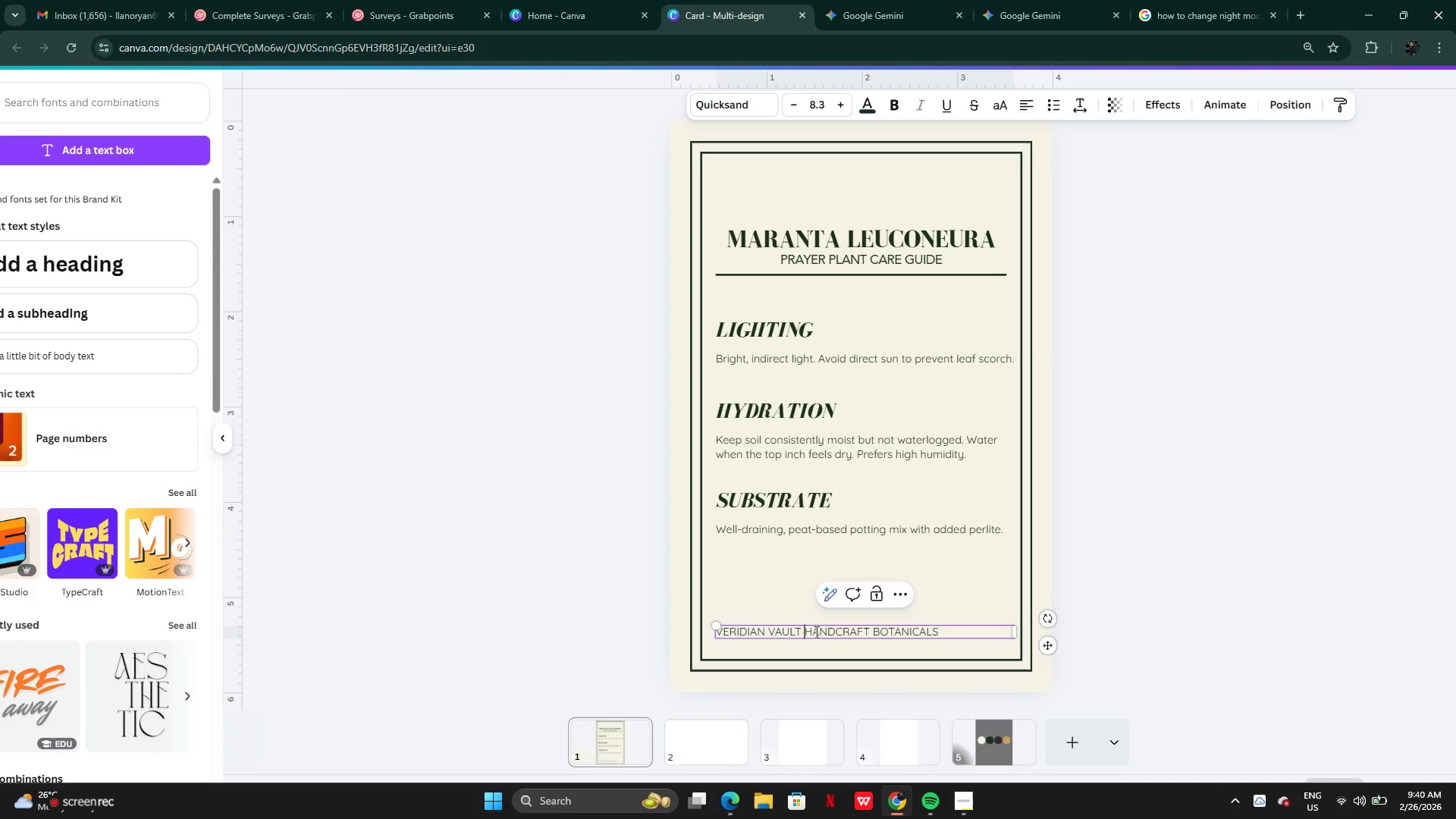 
key(Backspace)
 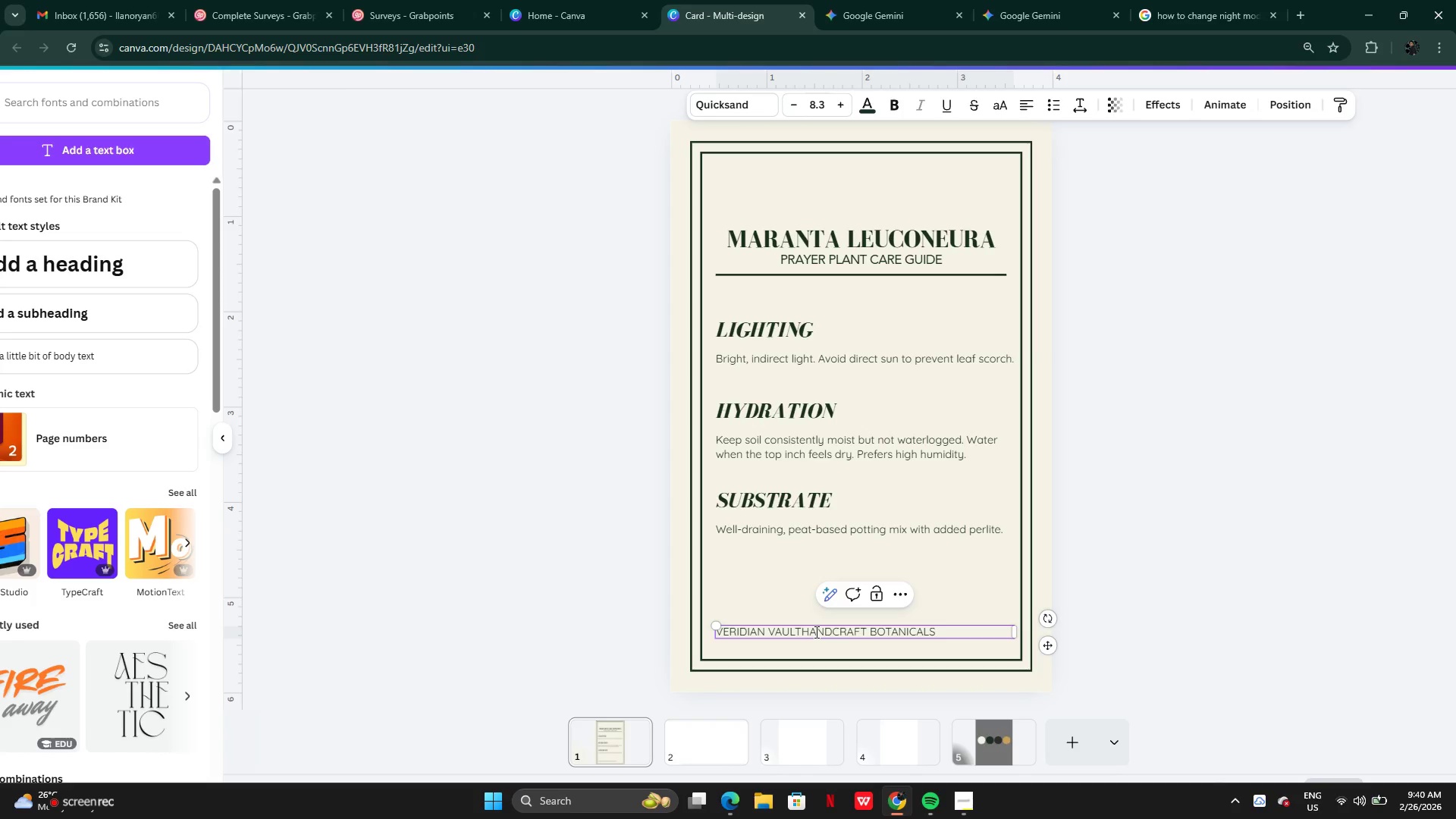 
key(Space)
 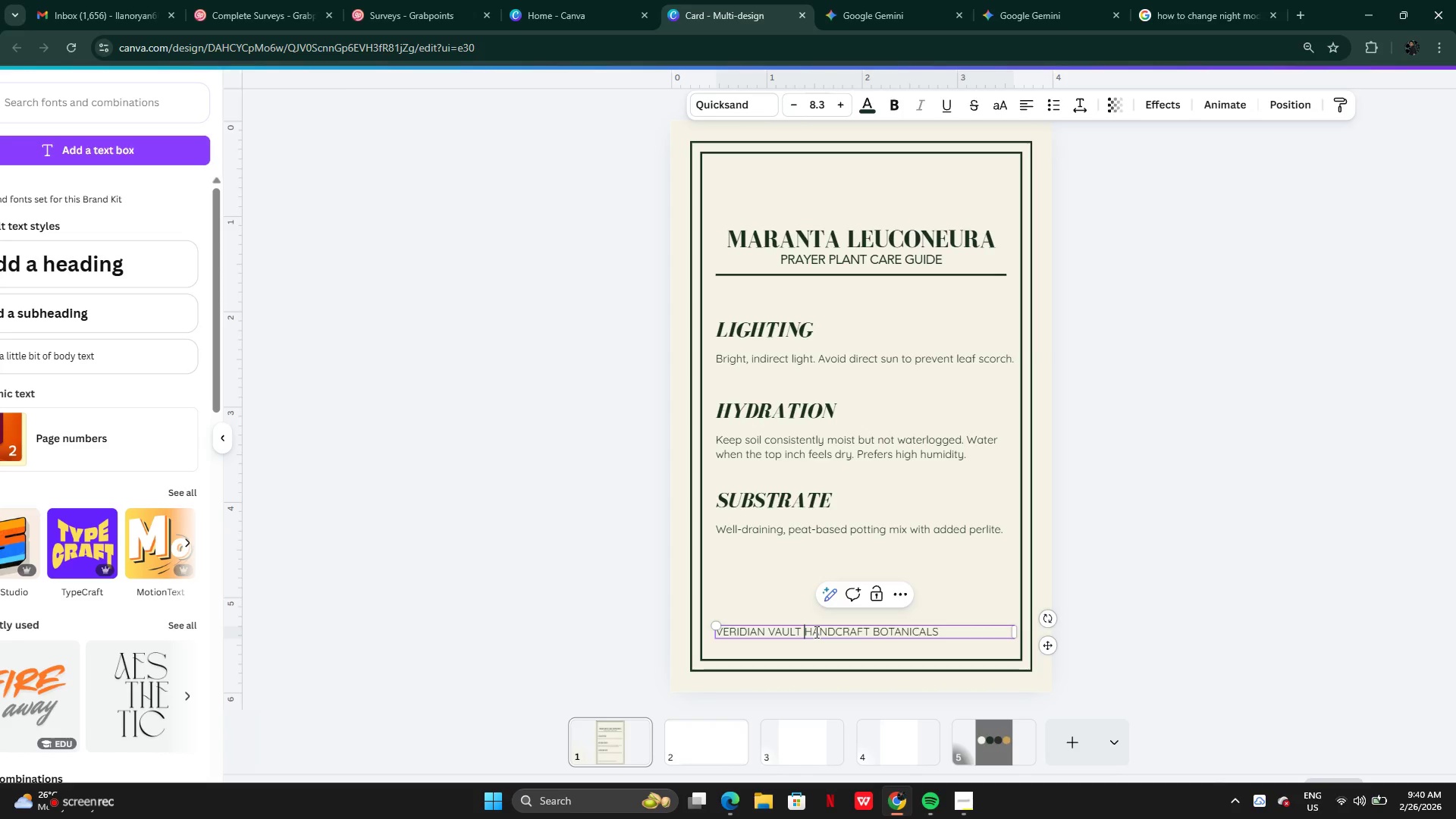 
key(Space)
 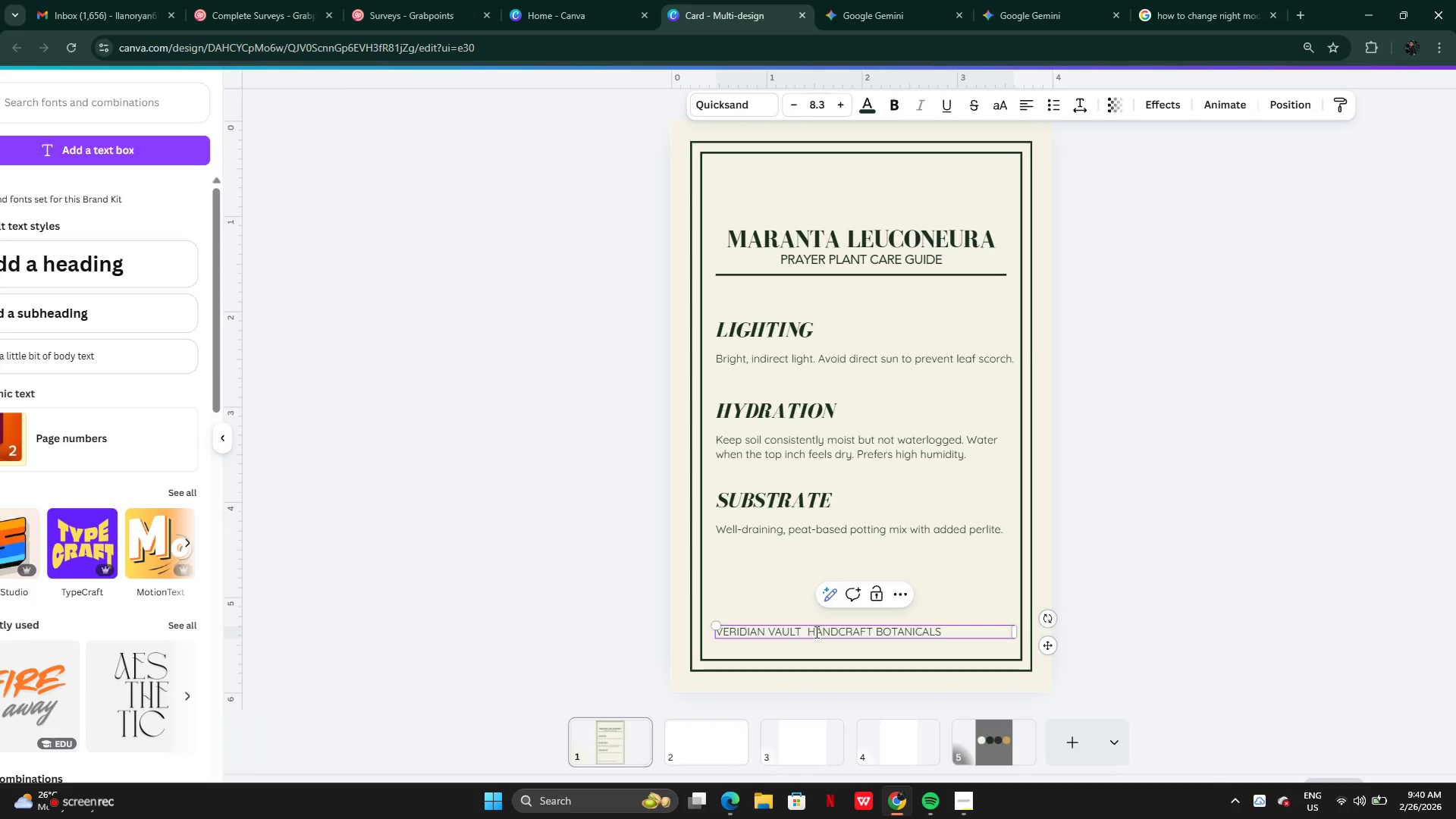 
key(Space)
 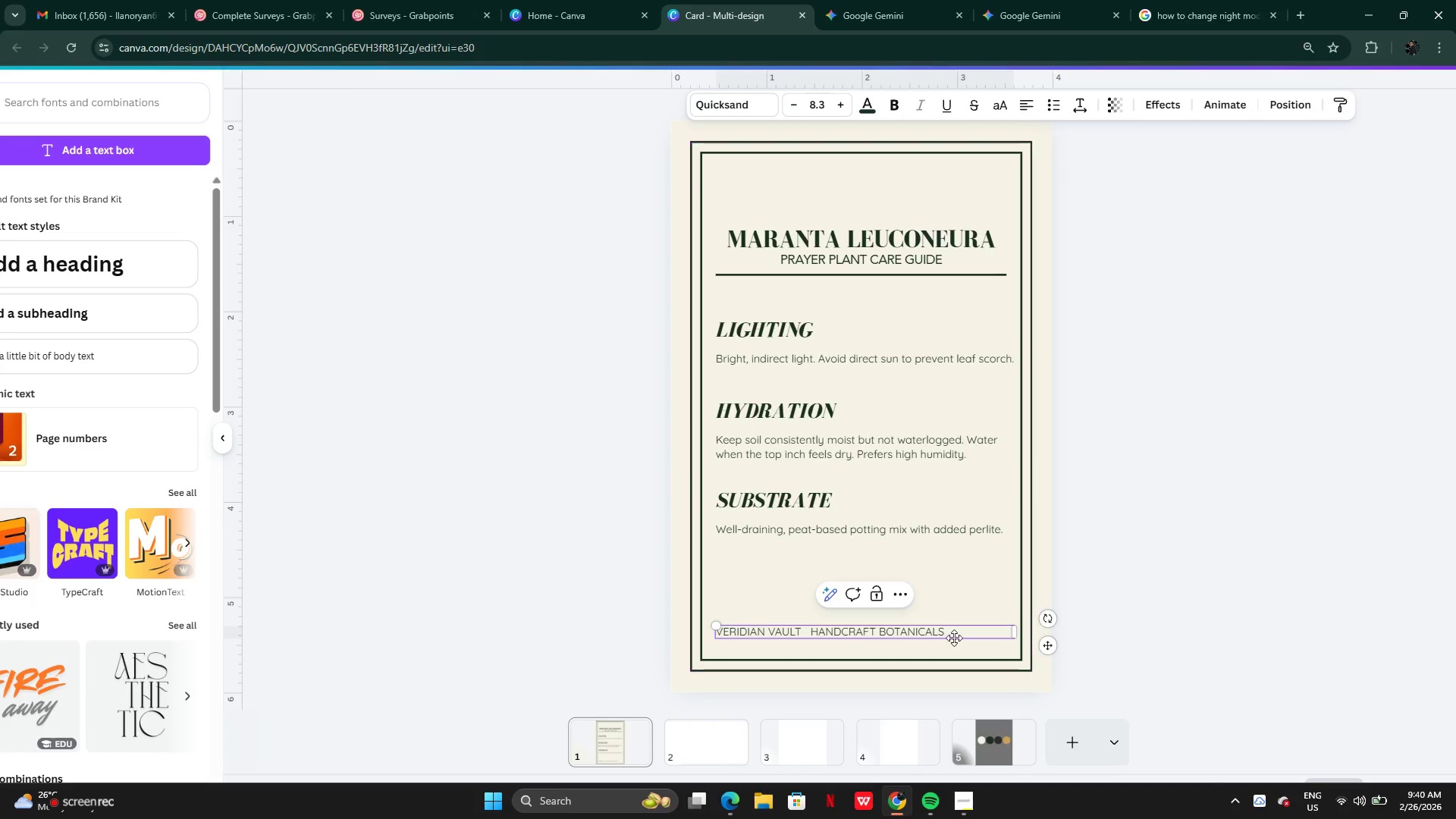 
left_click([960, 632])
 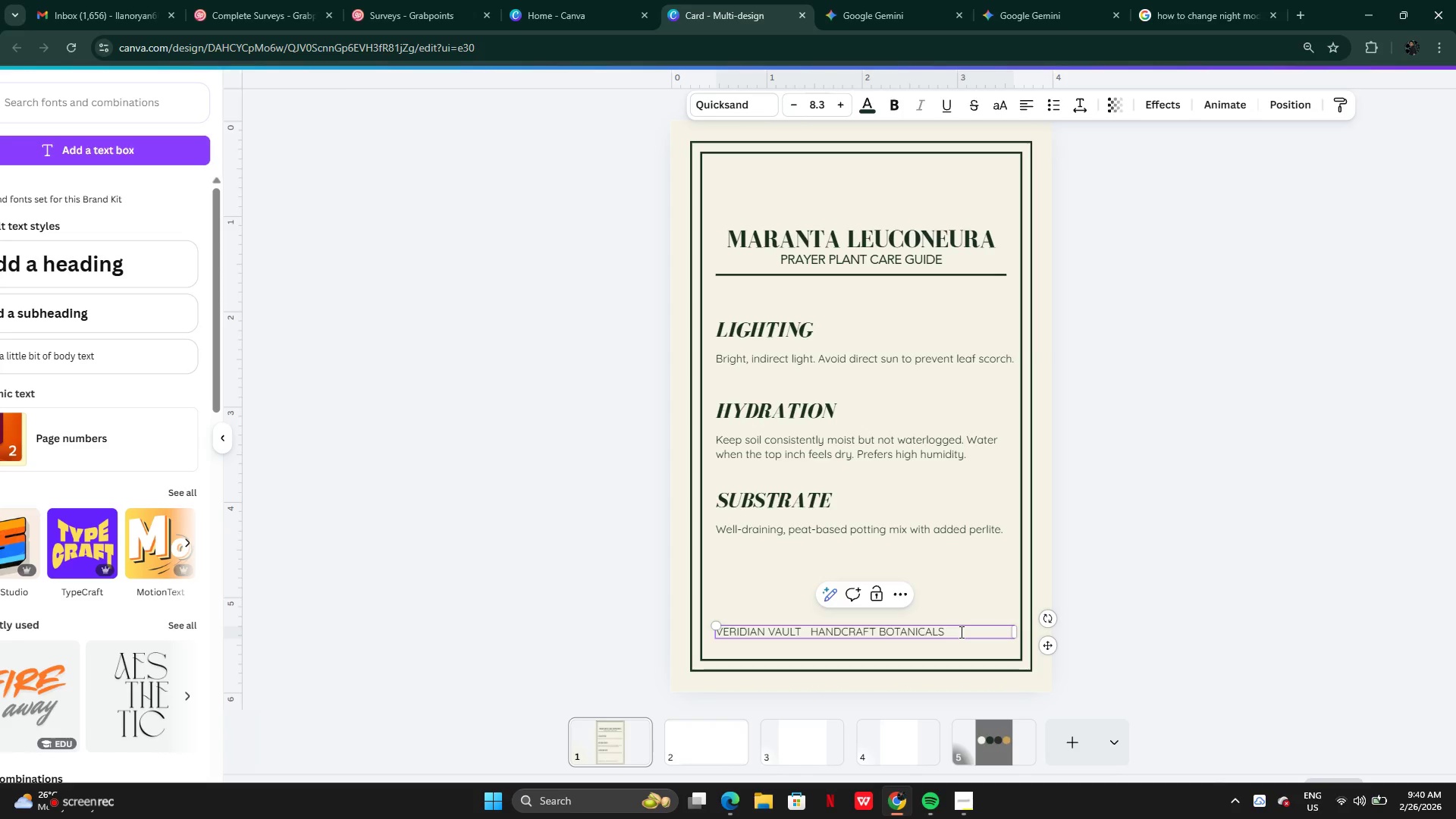 
key(Backspace)
 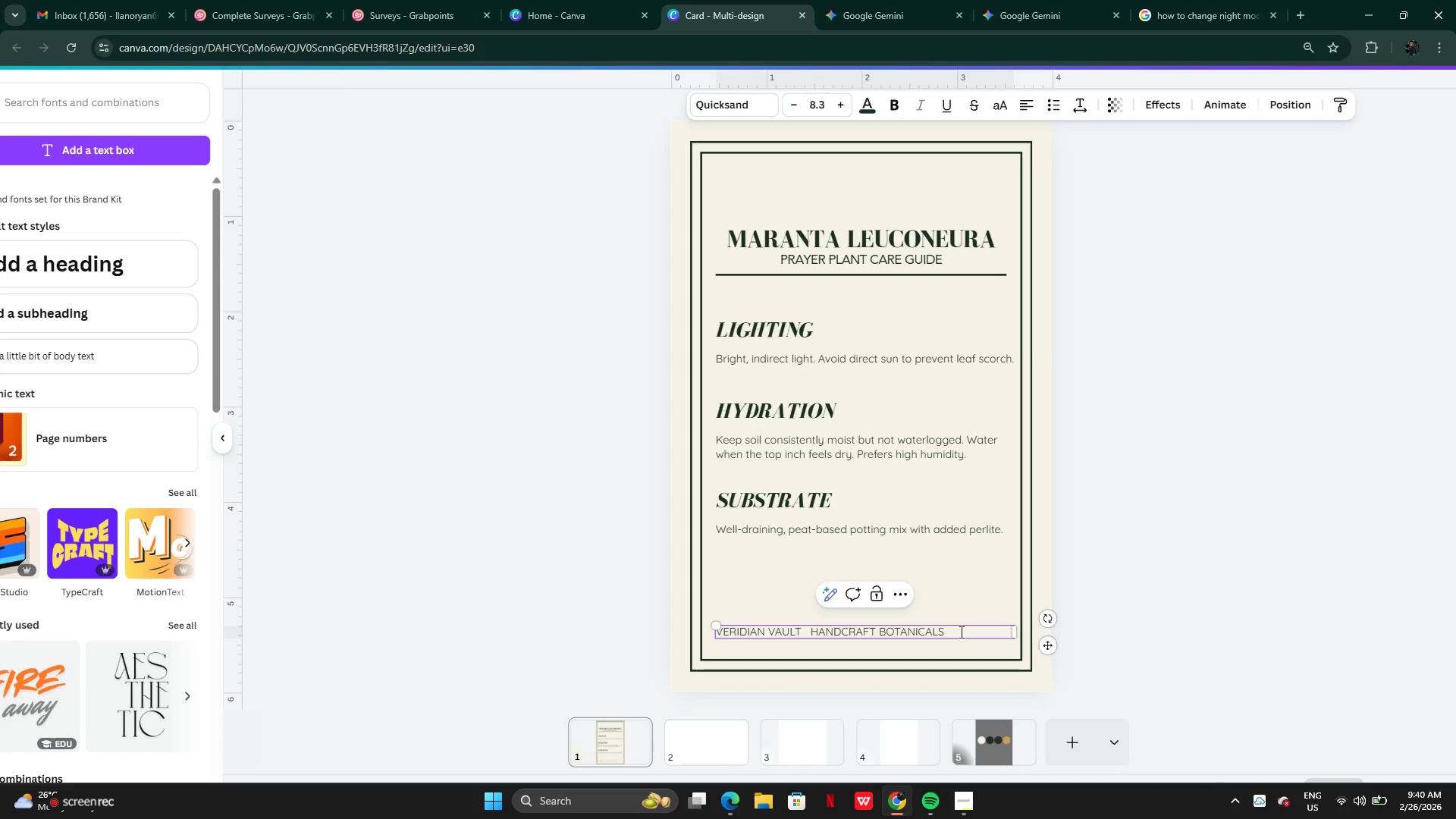 
key(Backspace)
 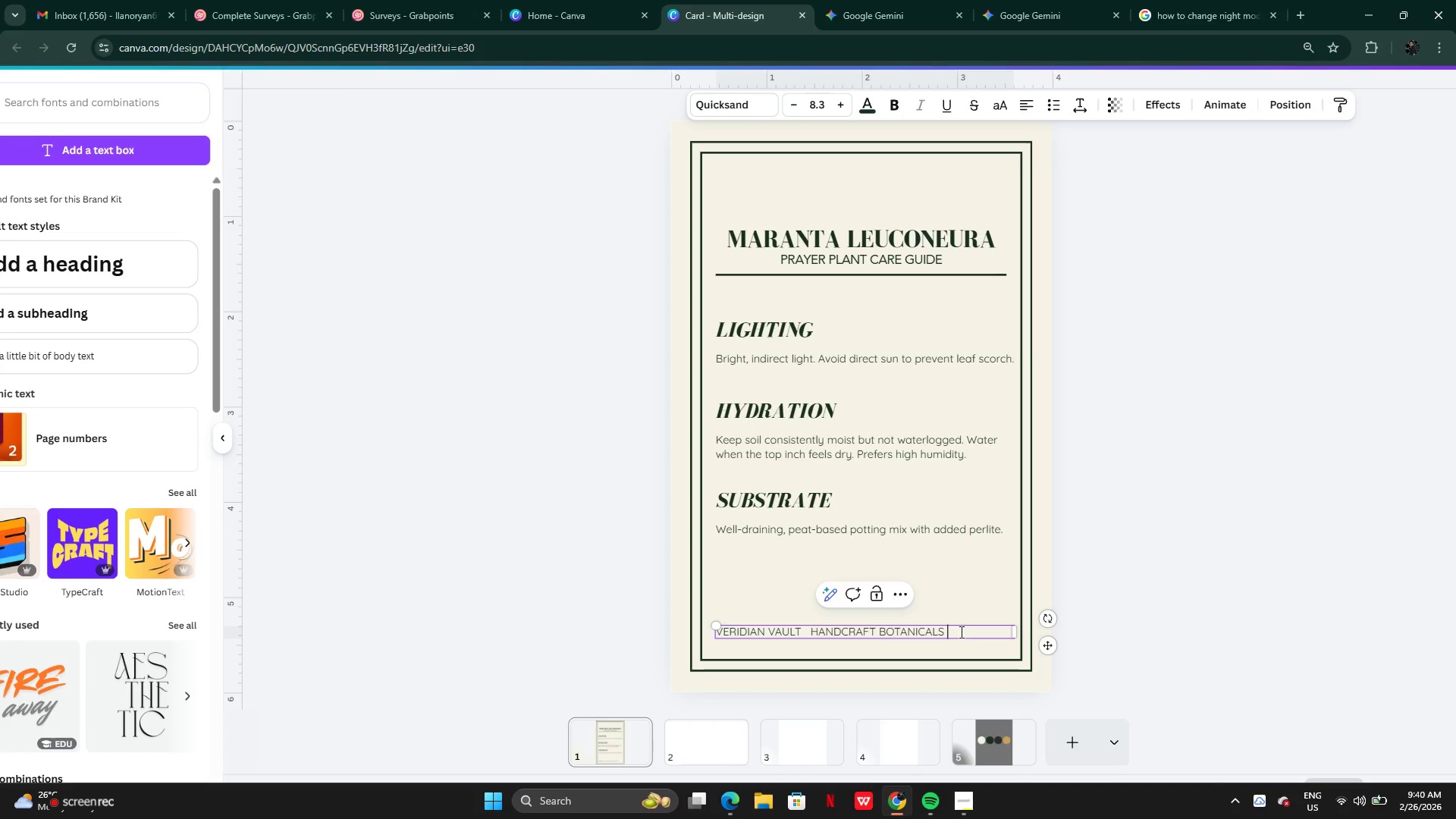 
key(Space)
 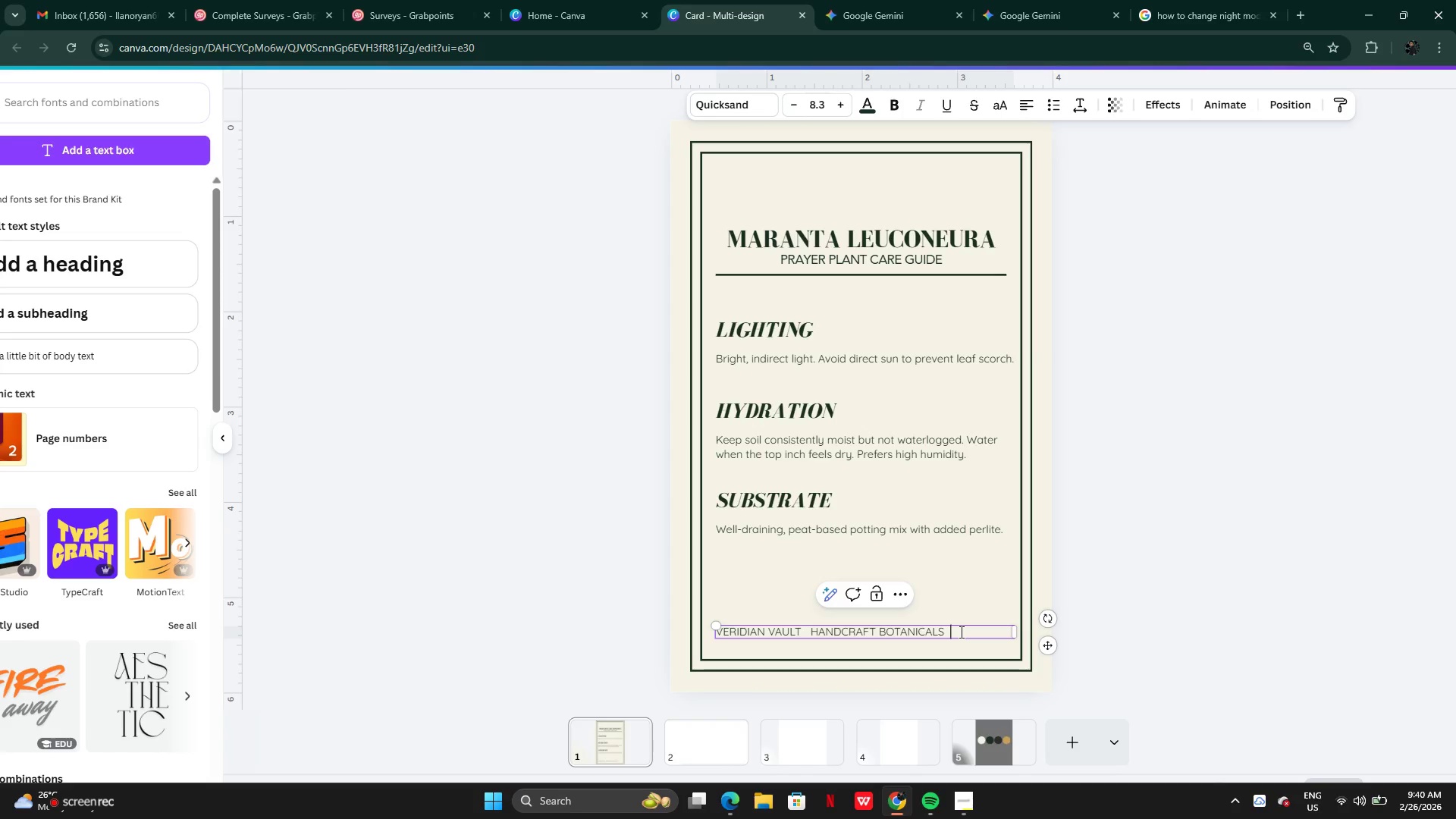 
key(Backspace)
 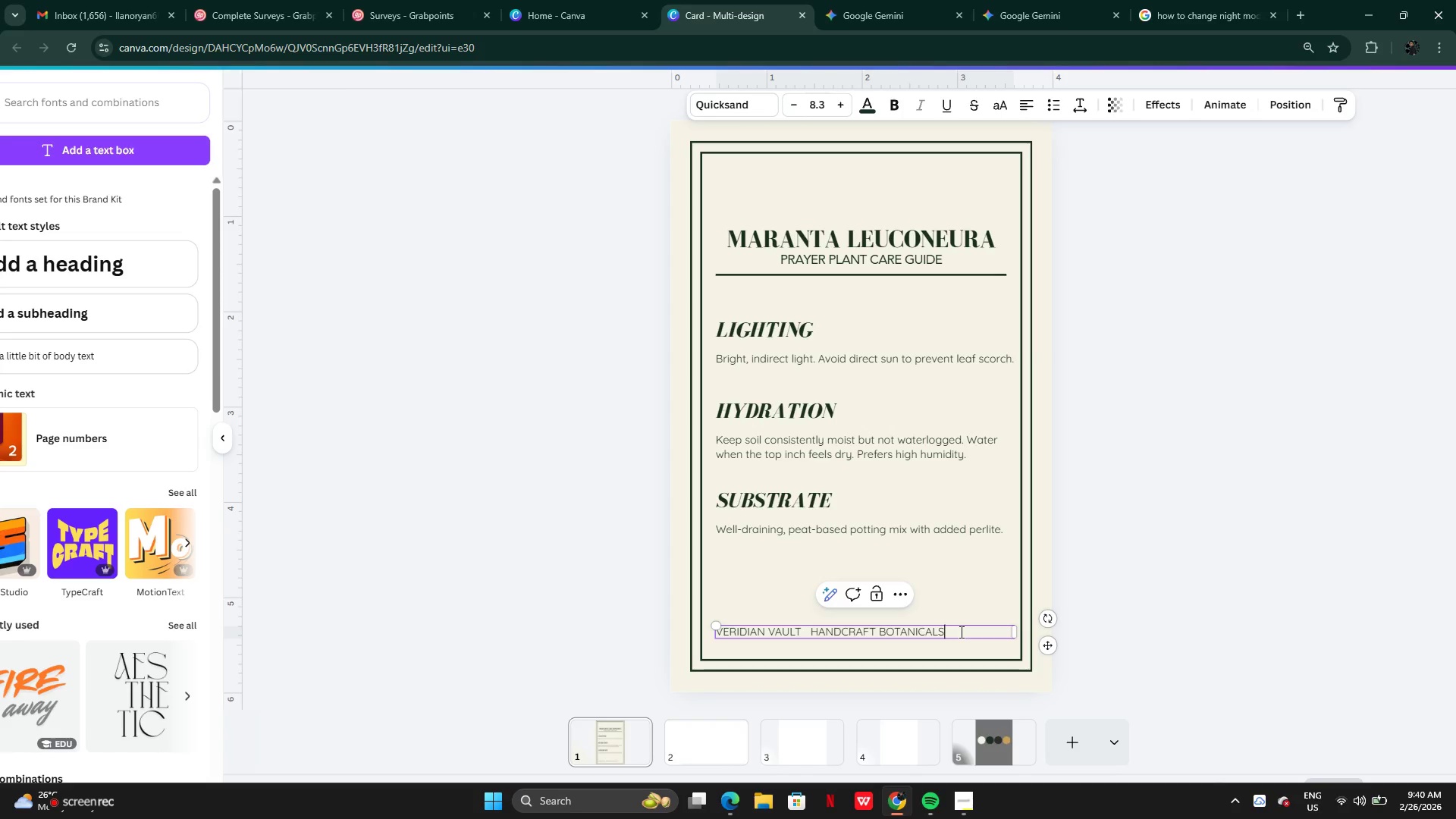 
key(Backspace)
 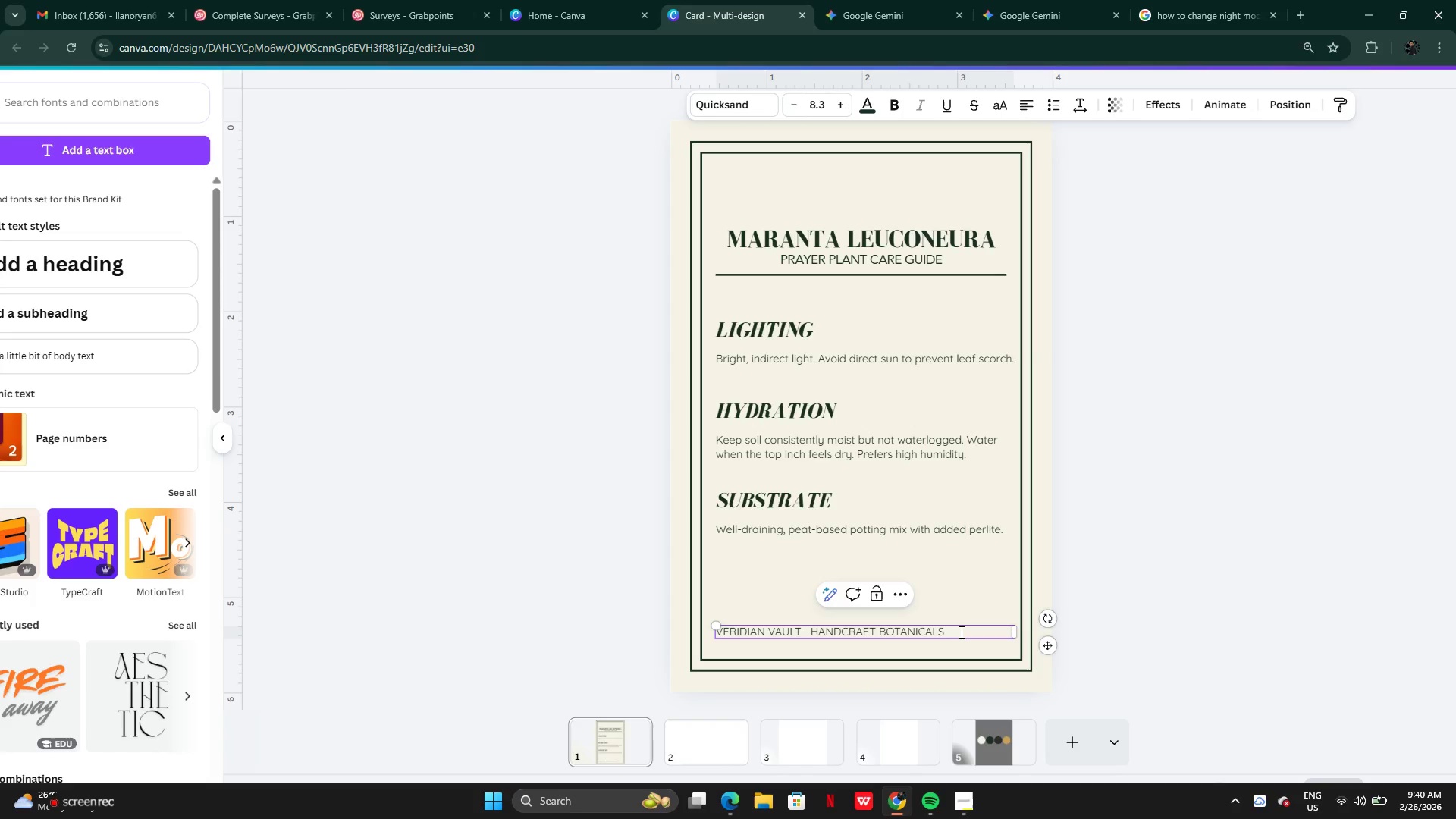 
key(Space)
 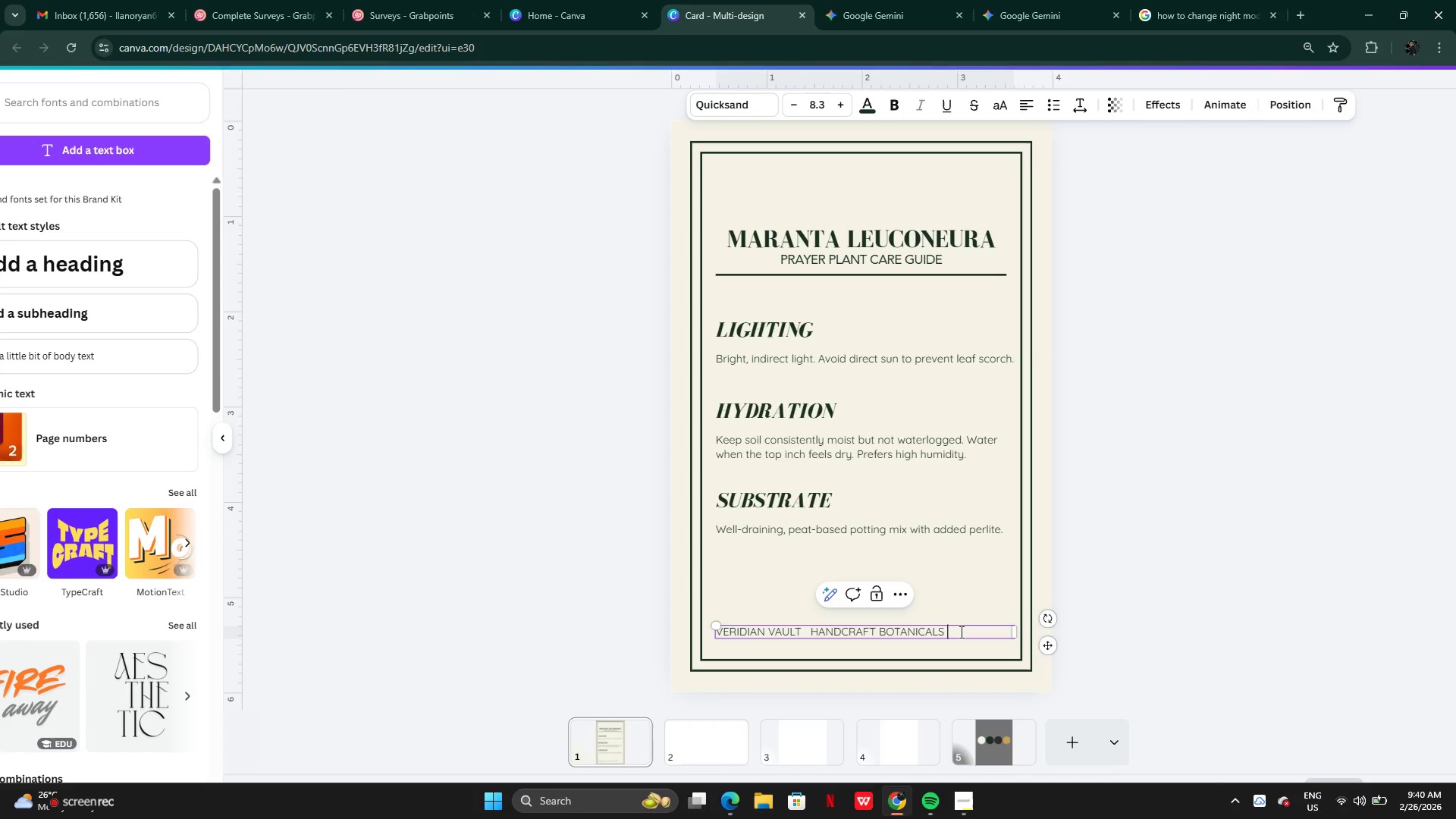 
key(Space)
 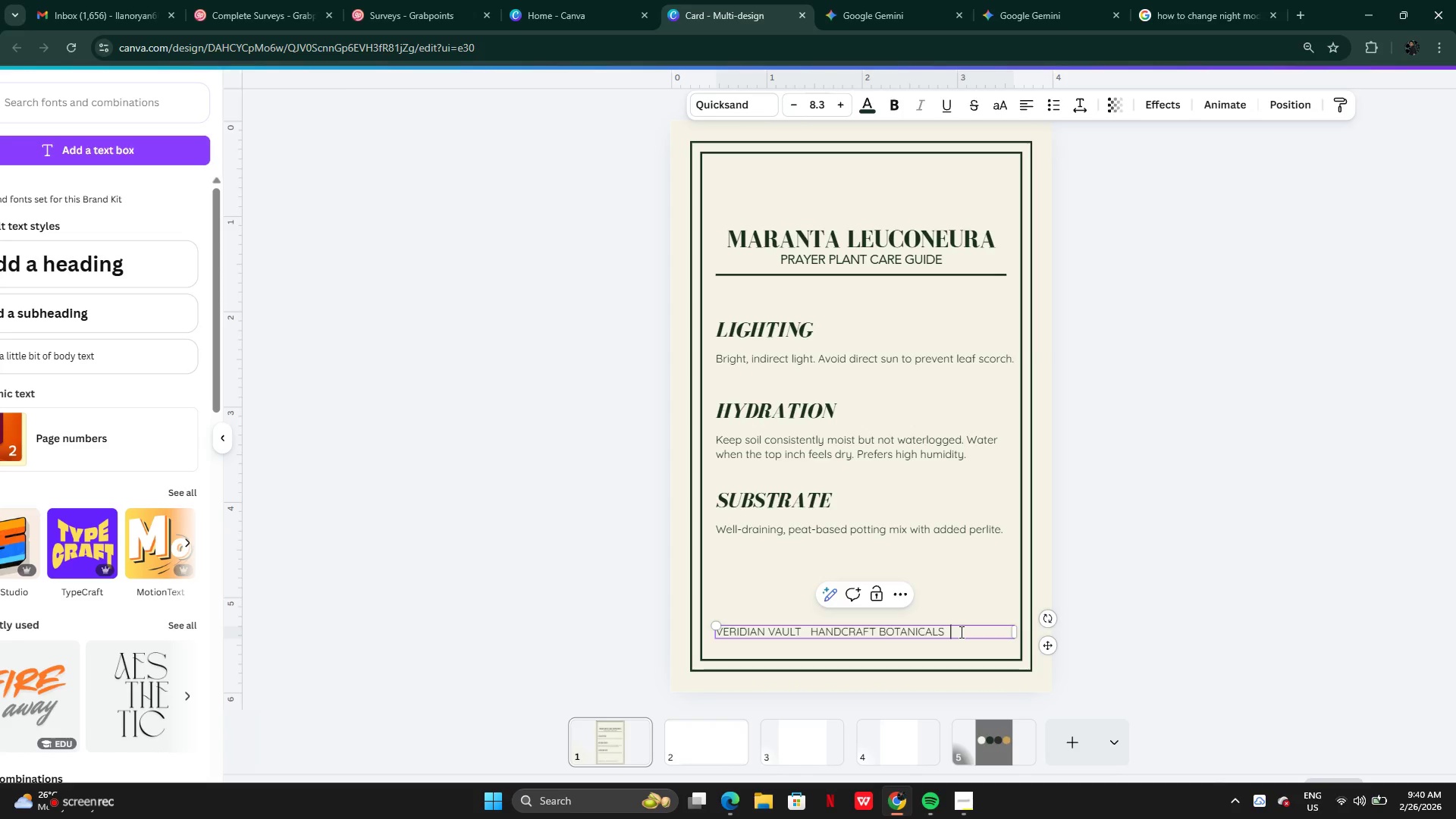 
key(Space)
 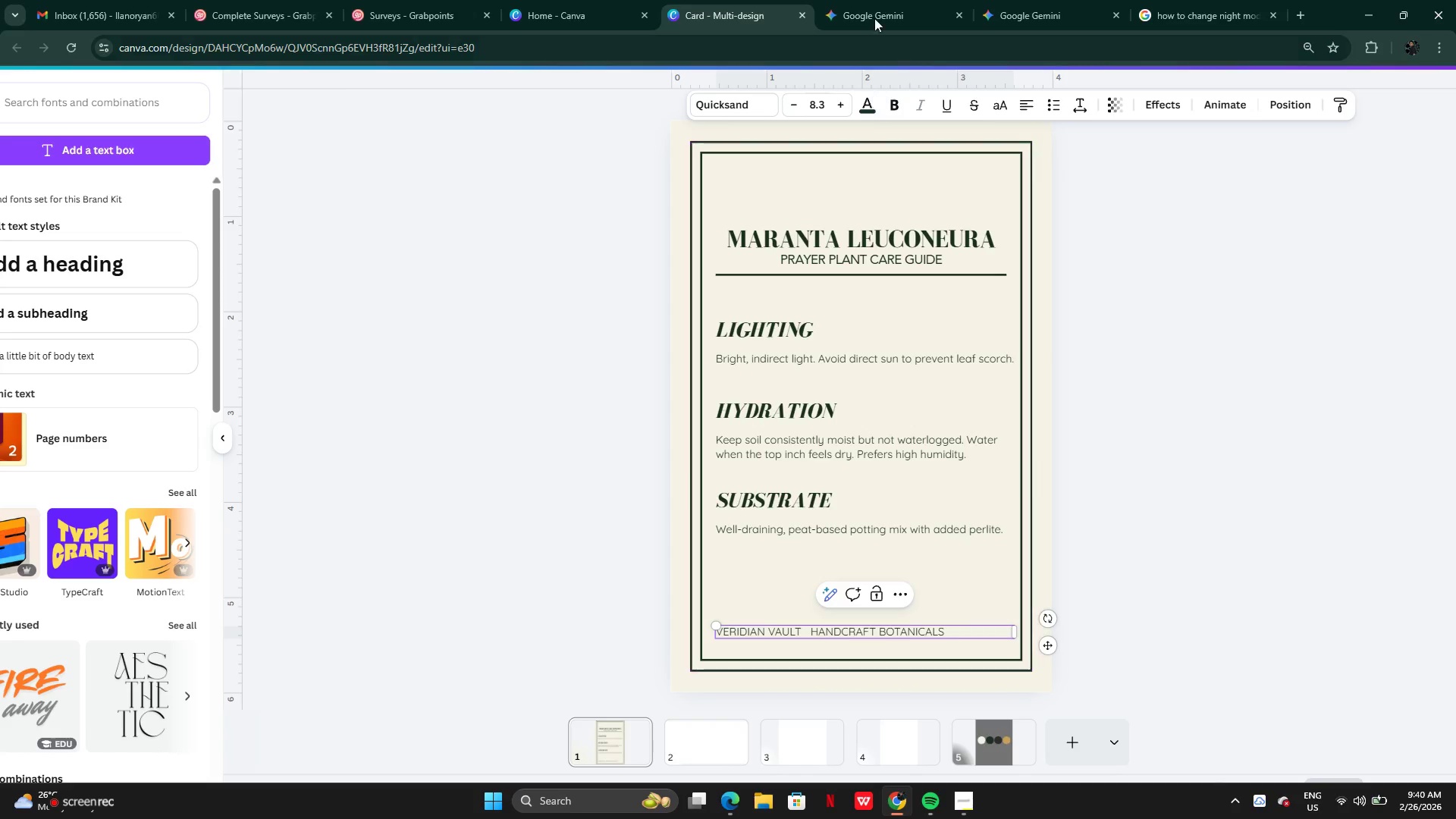 
left_click([870, 5])
 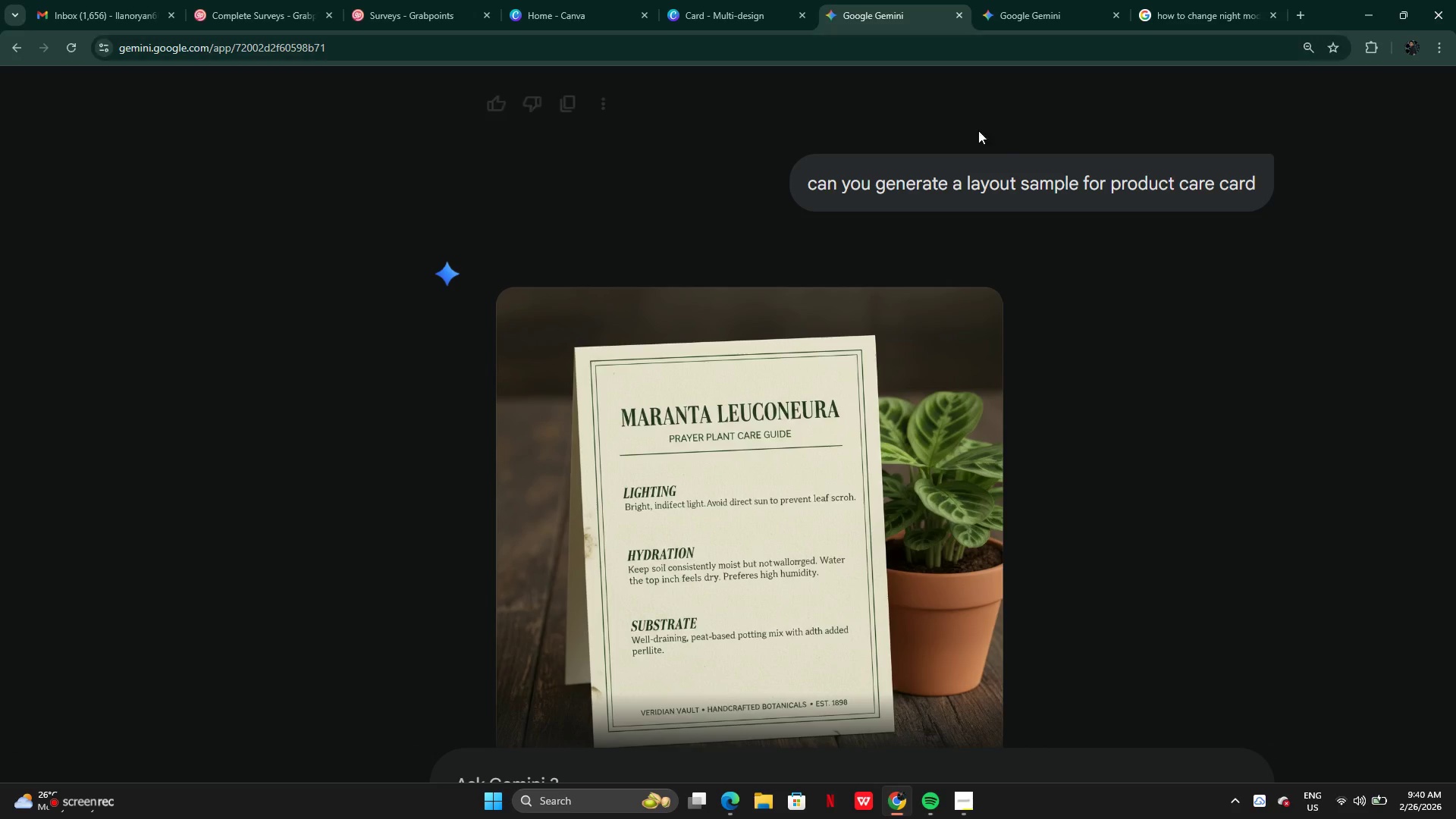 
left_click([743, 0])
 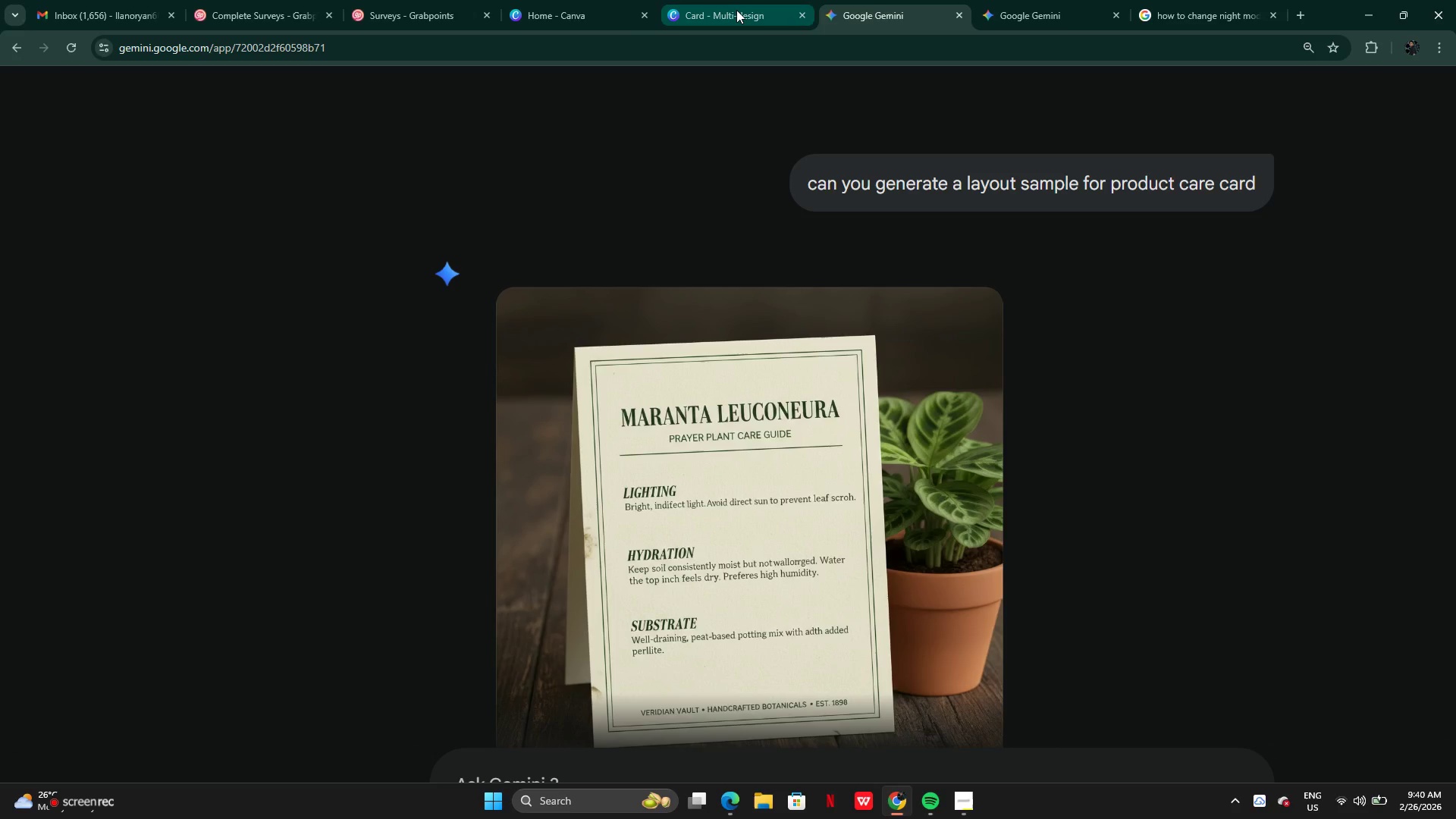 
left_click([736, 11])
 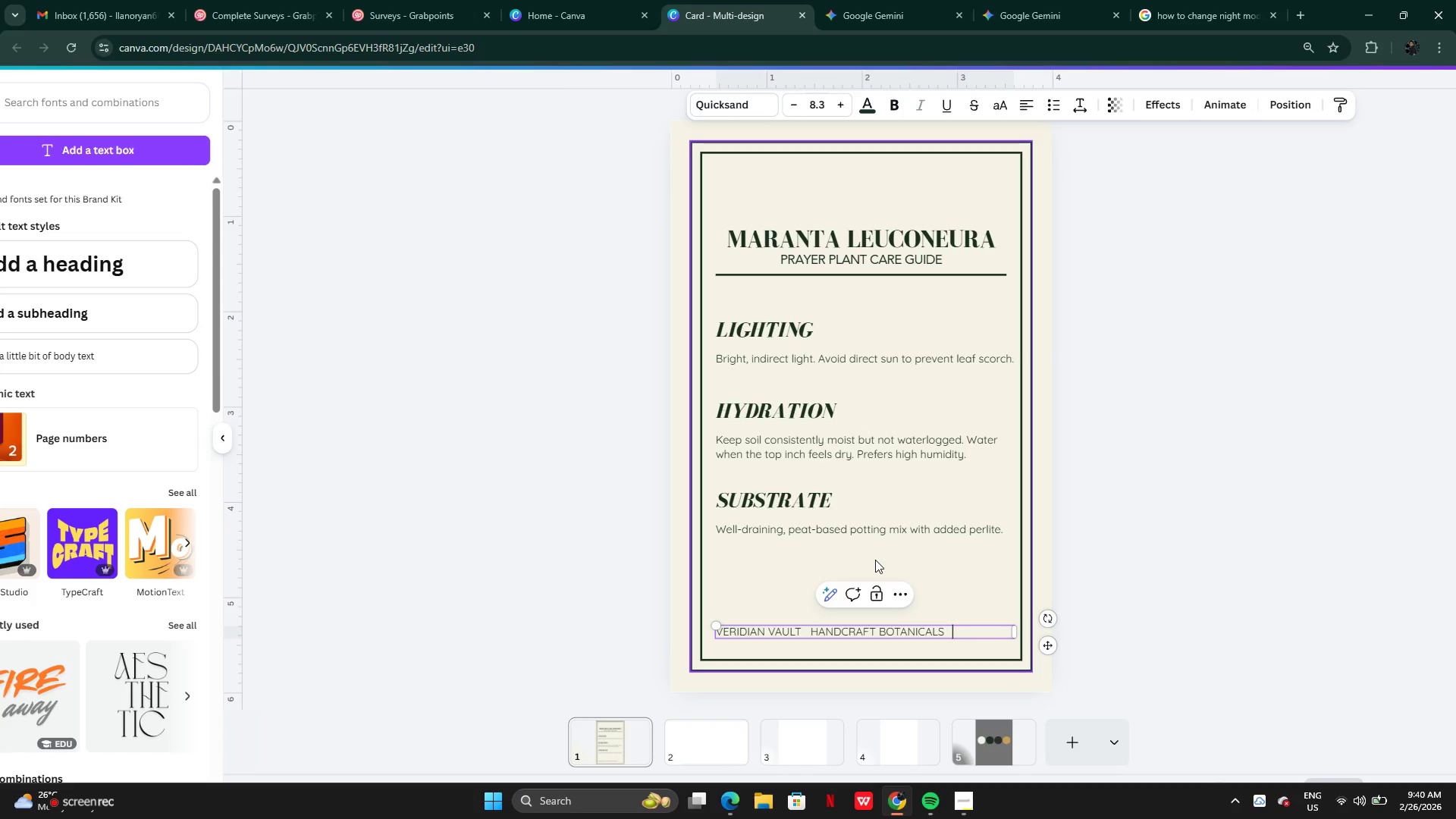 
type(EST.)
 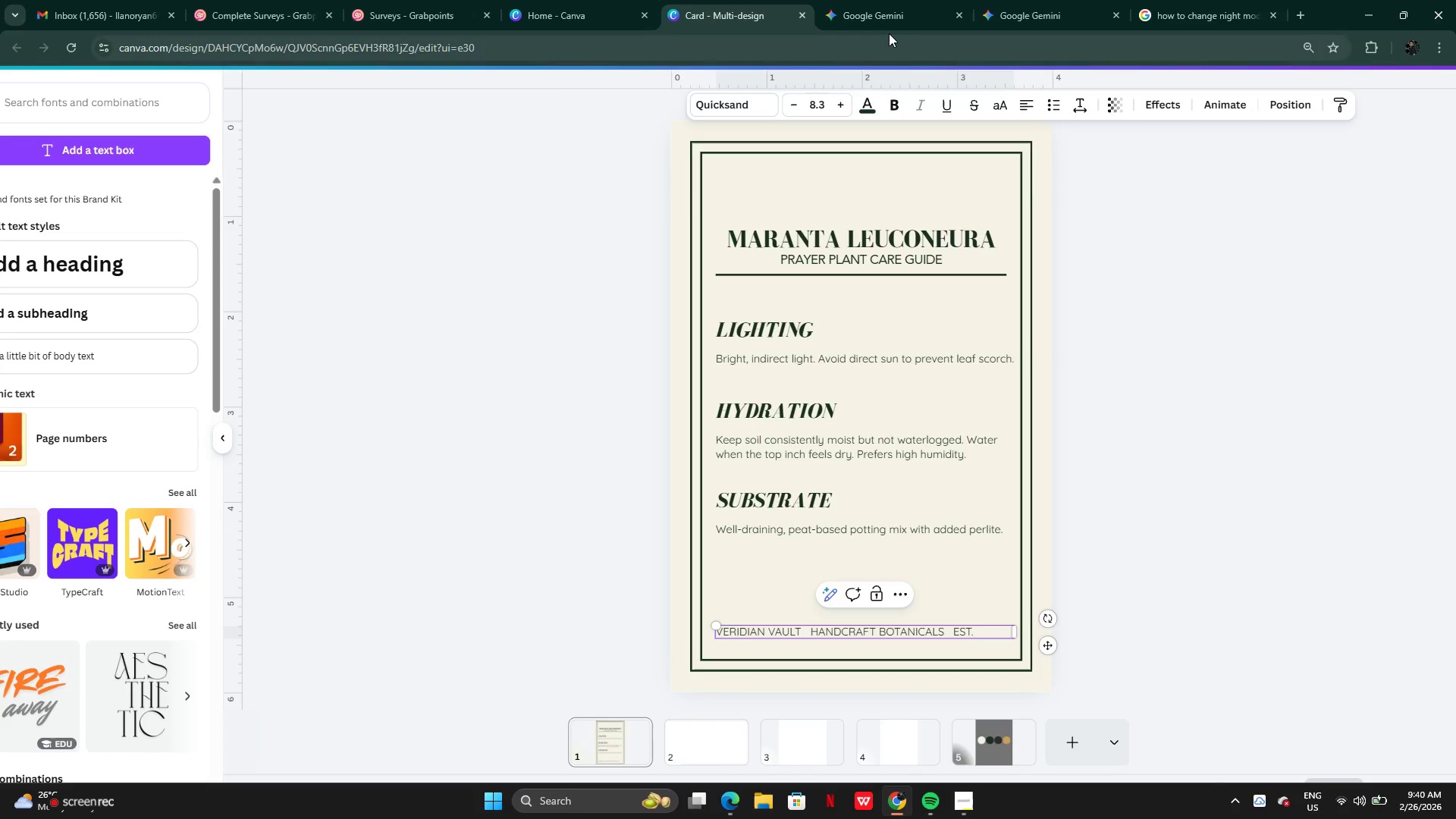 
left_click([884, 15])
 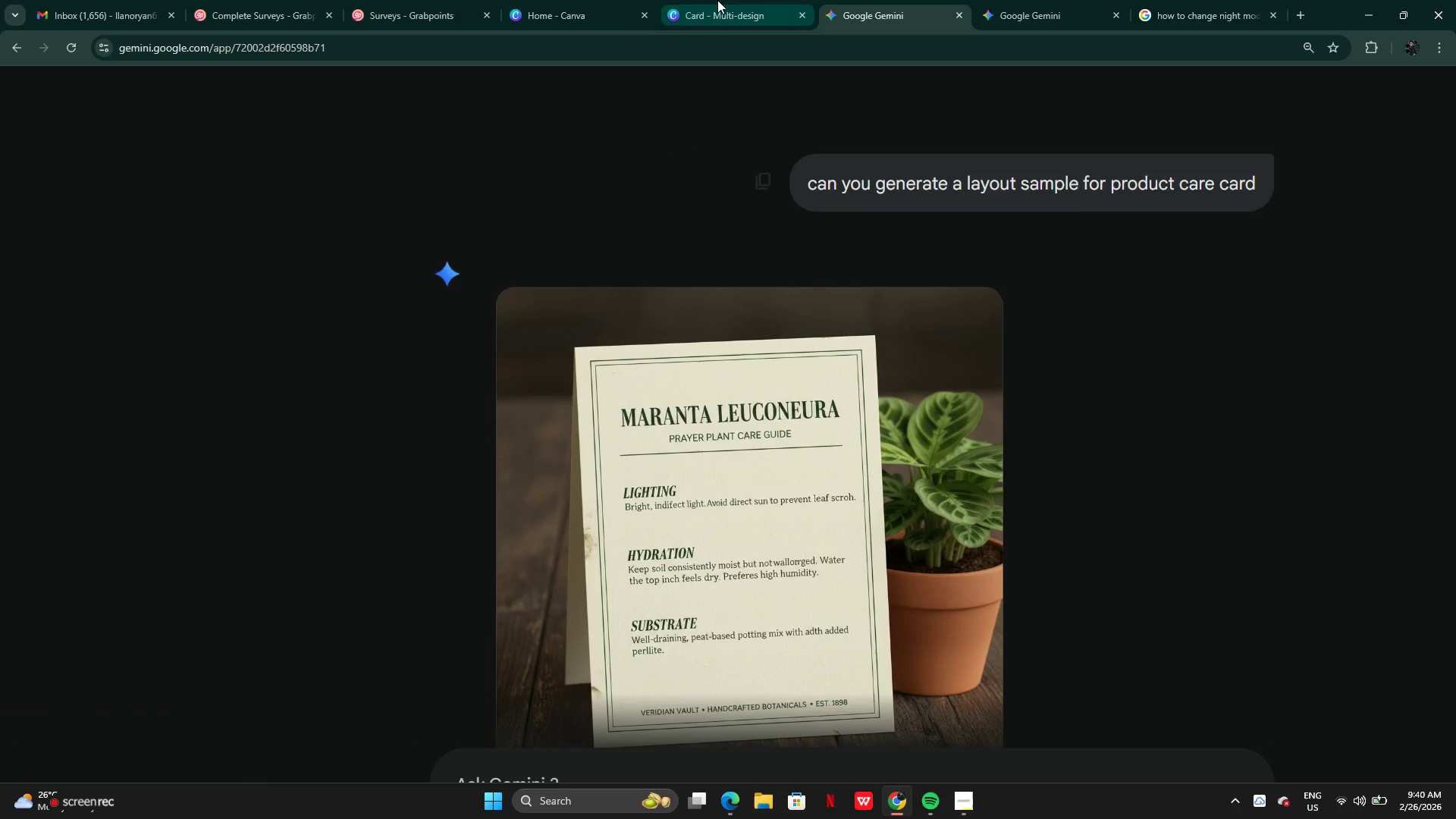 
left_click([716, 4])
 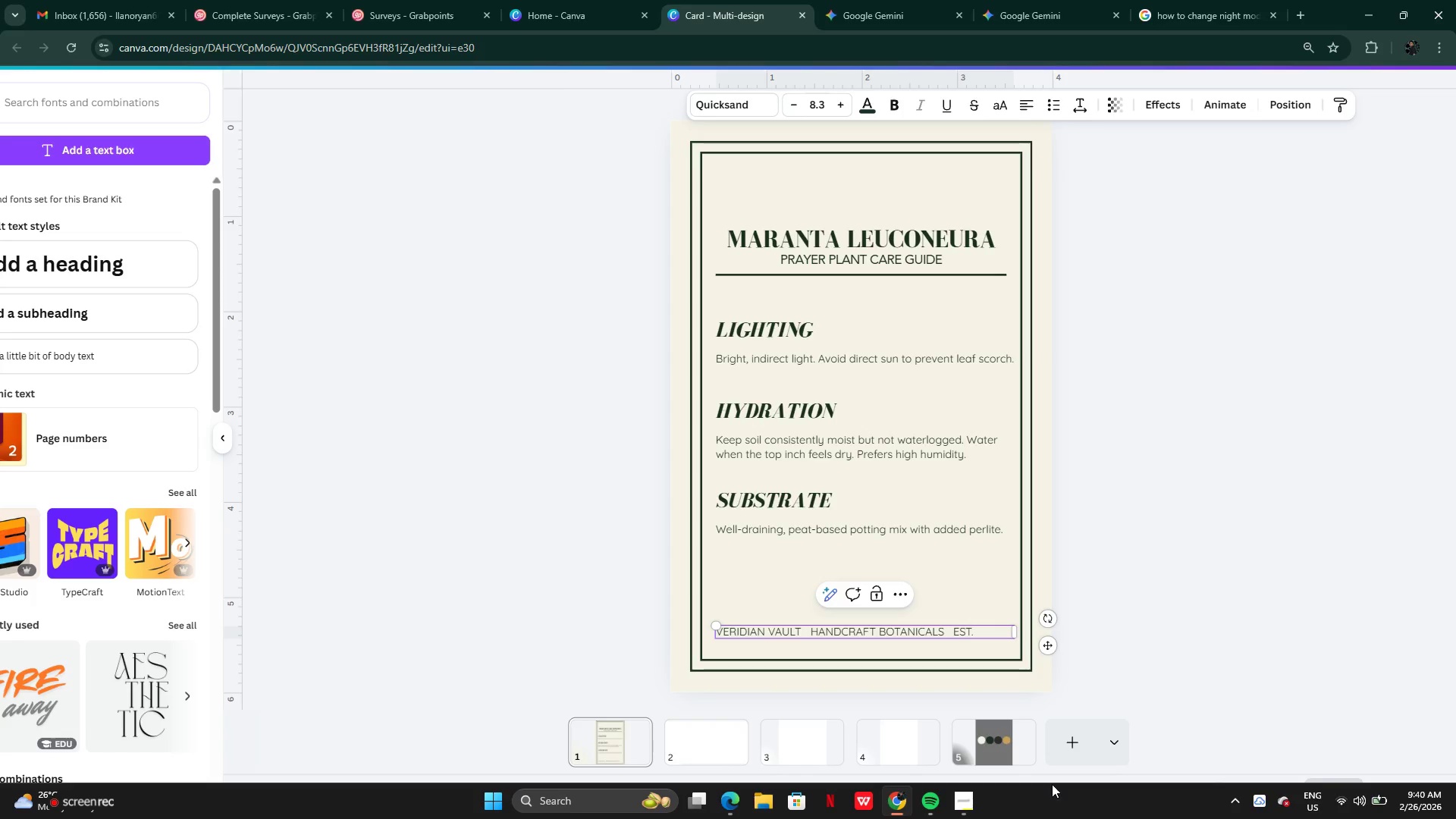 
type(1898)
 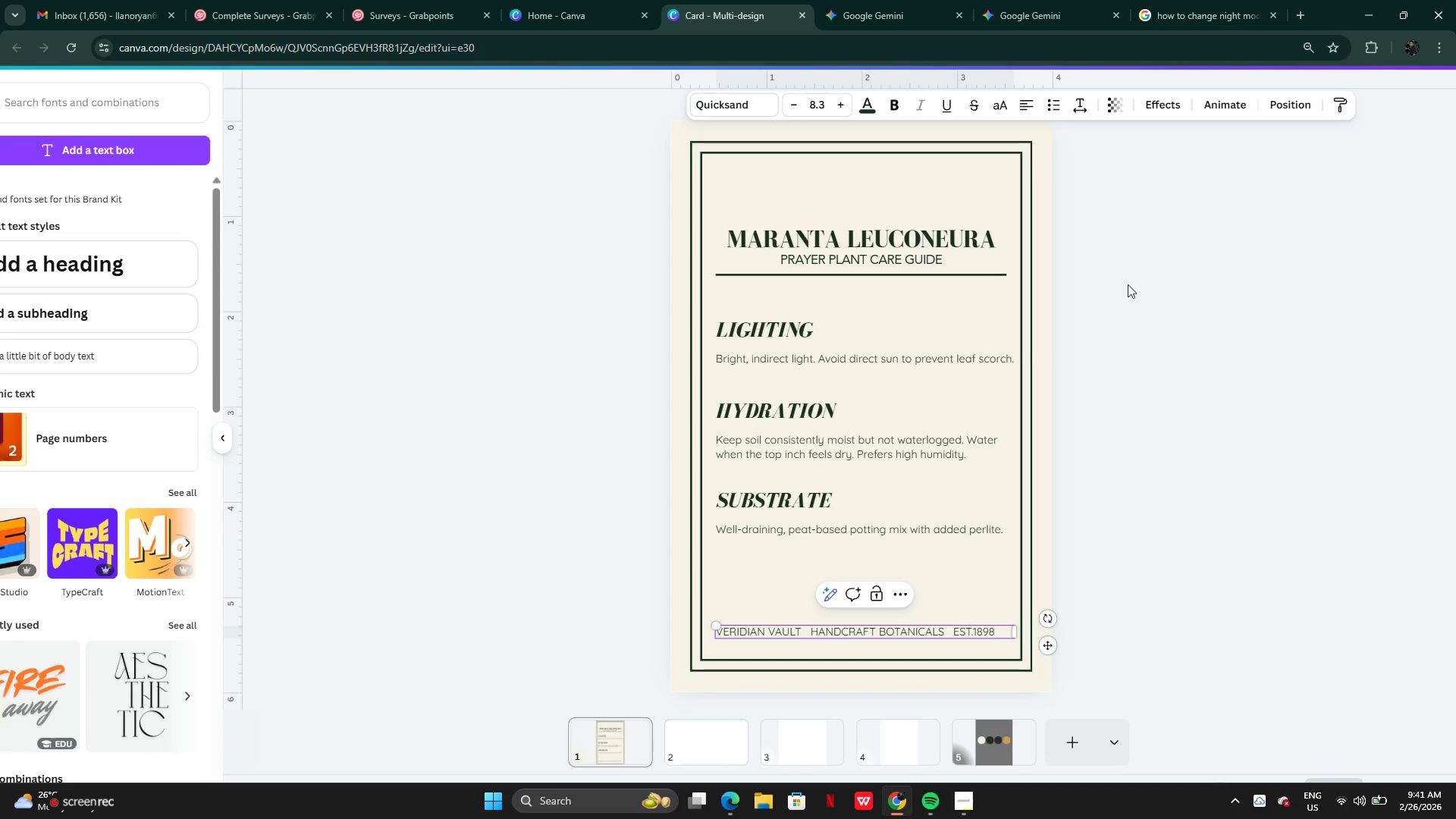 
left_click([873, 17])
 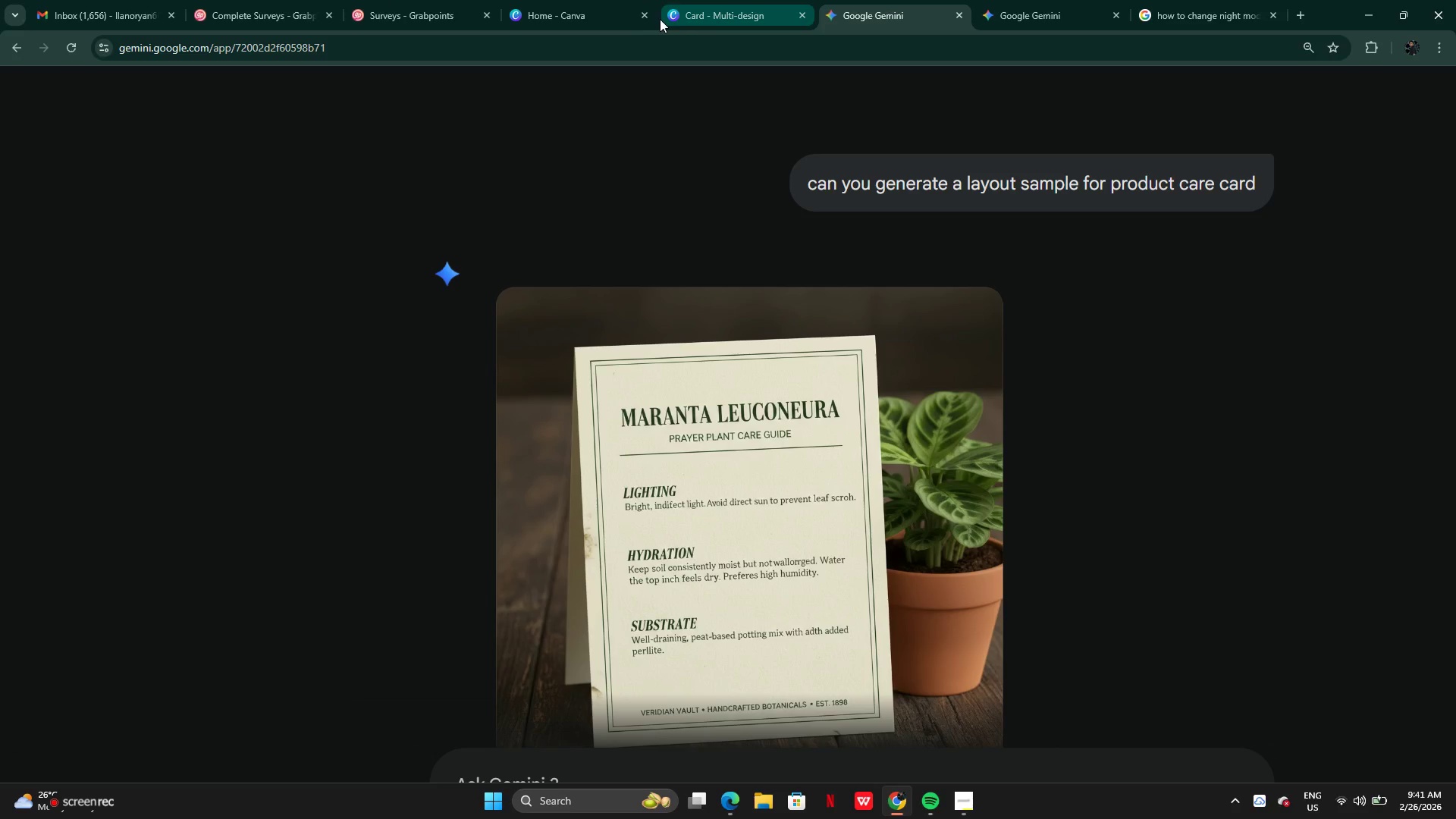 
double_click([796, 15])
 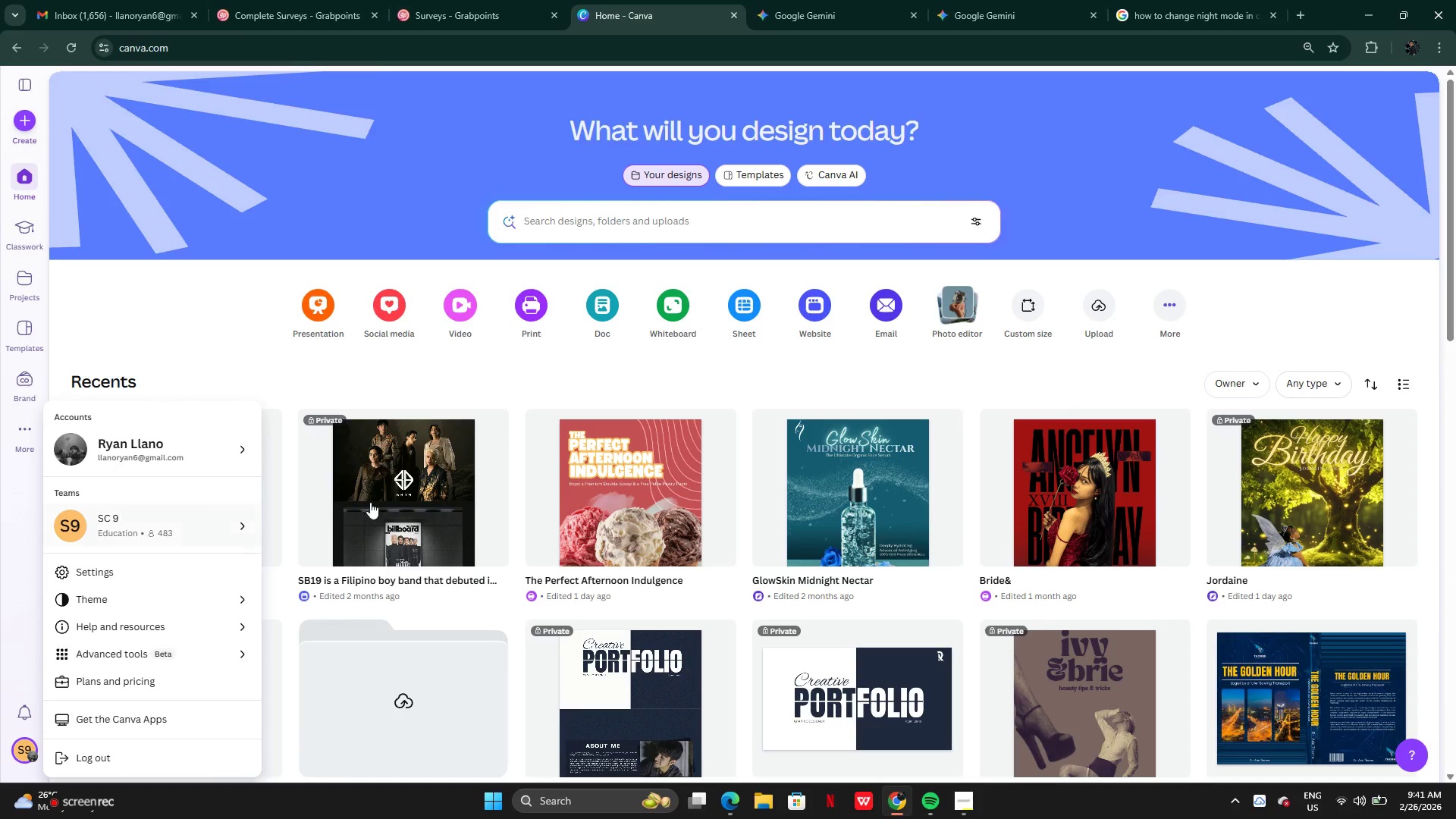 
left_click([278, 193])
 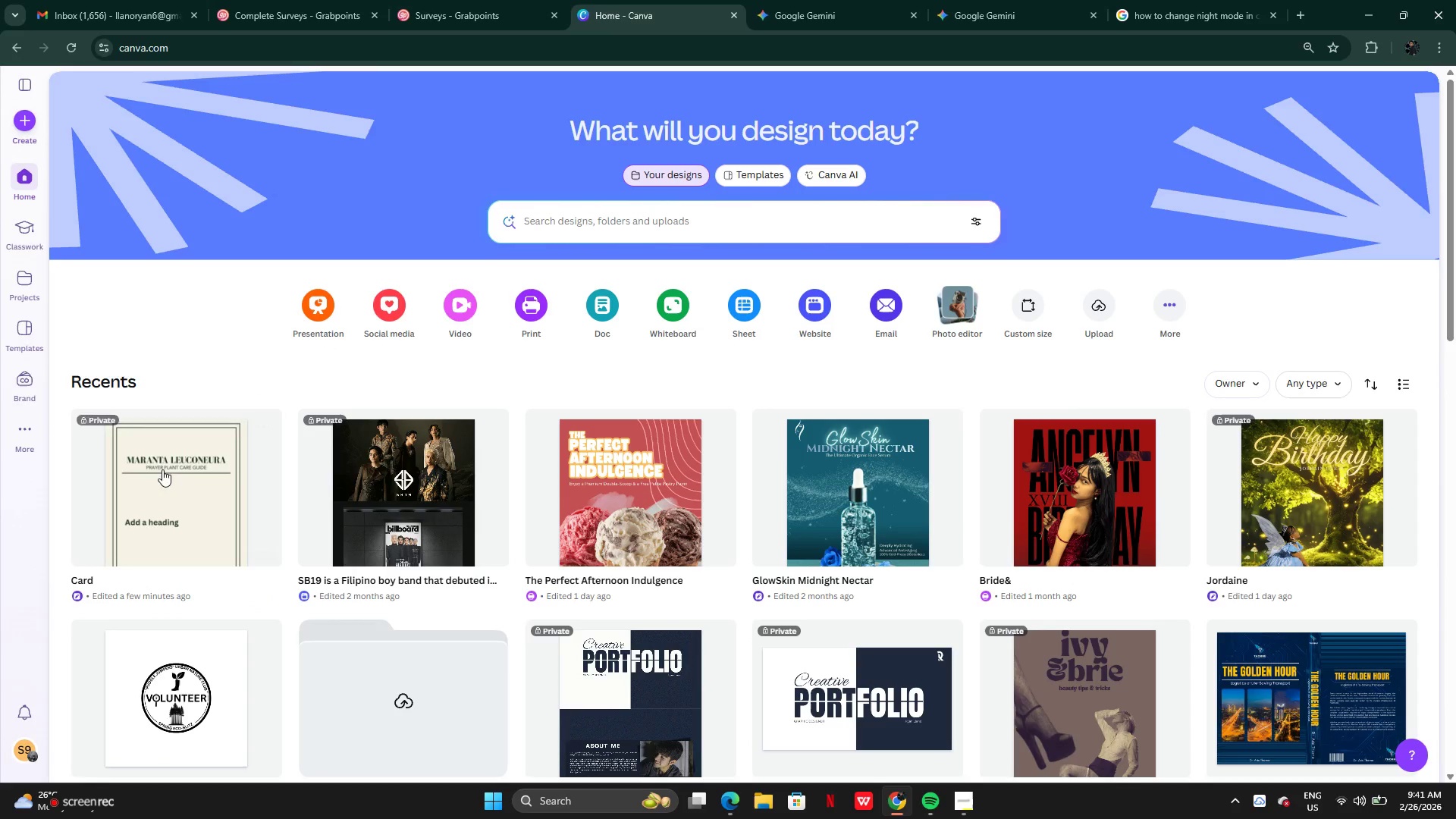 
left_click([153, 529])
 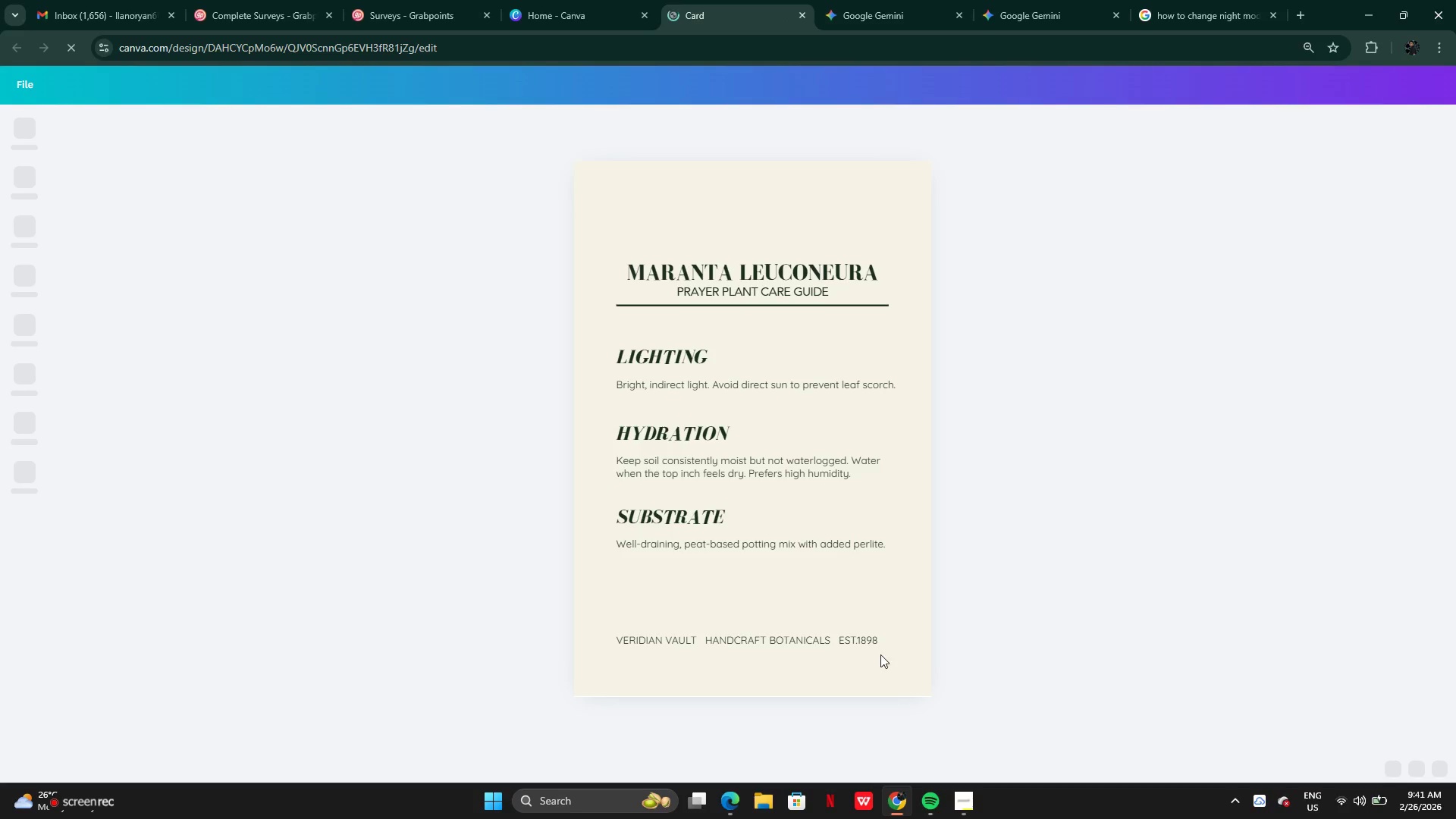 
mouse_move([952, 664])
 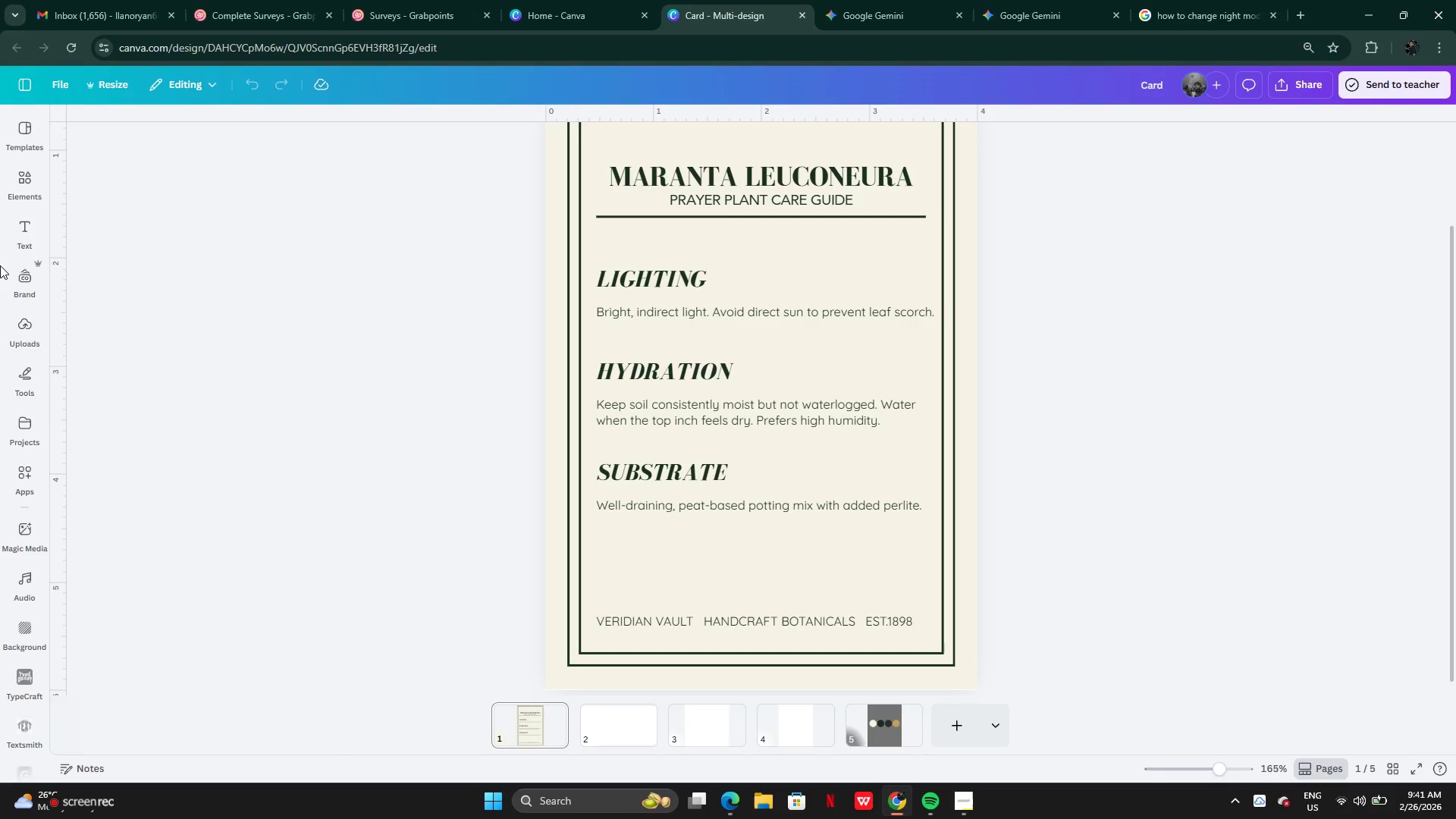 
left_click([20, 231])
 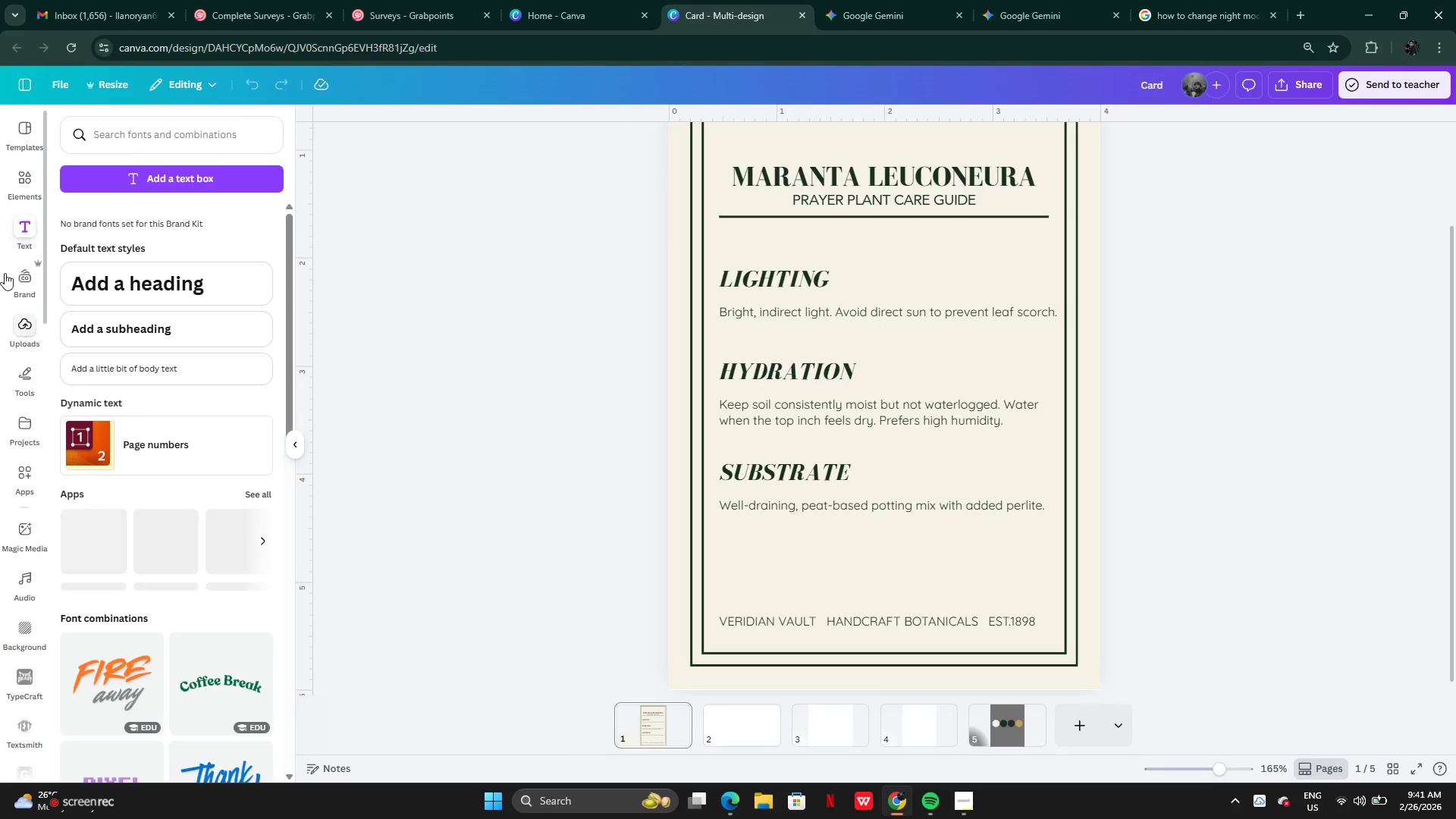 
mouse_move([25, 176])
 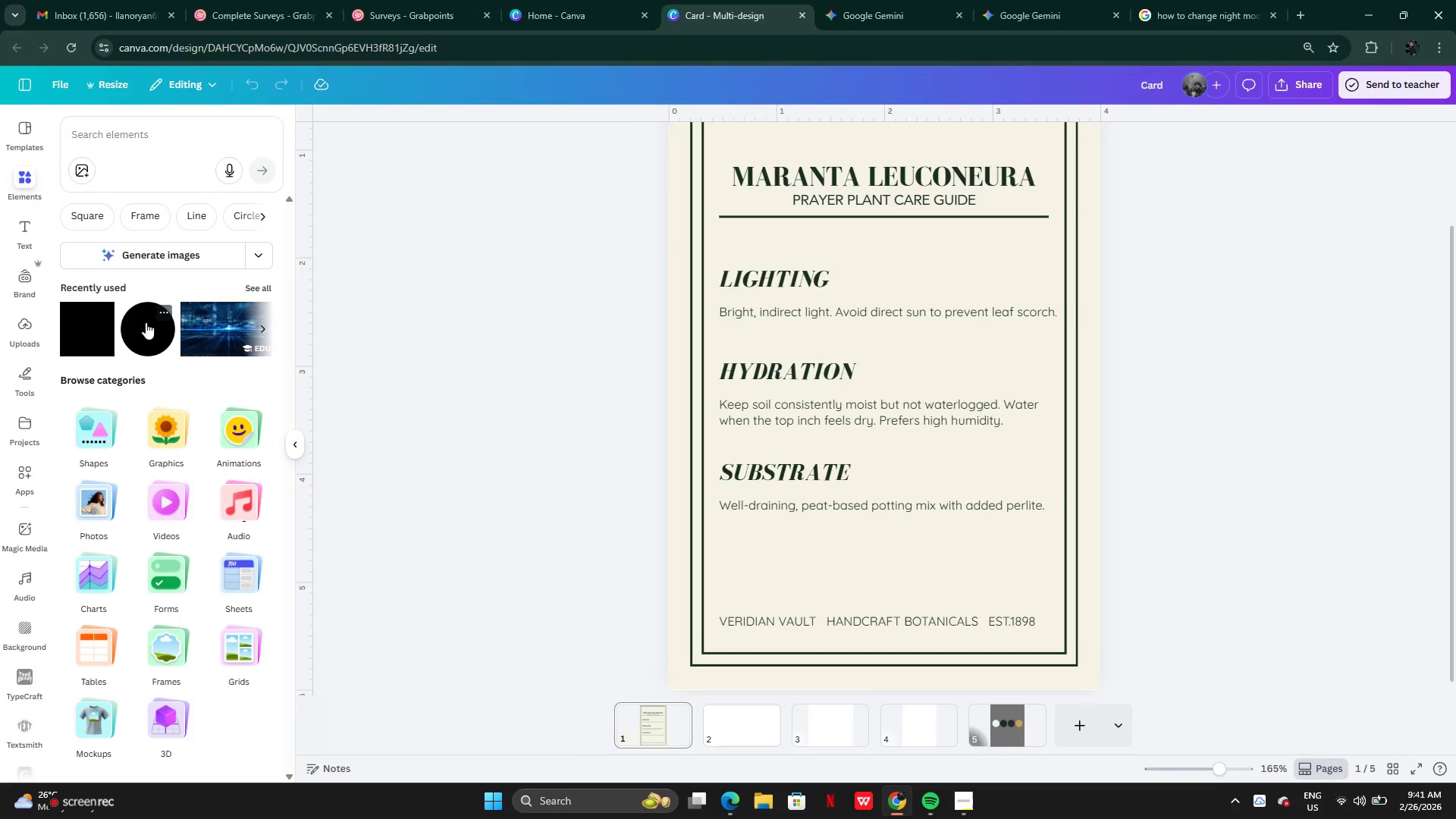 
left_click([146, 324])
 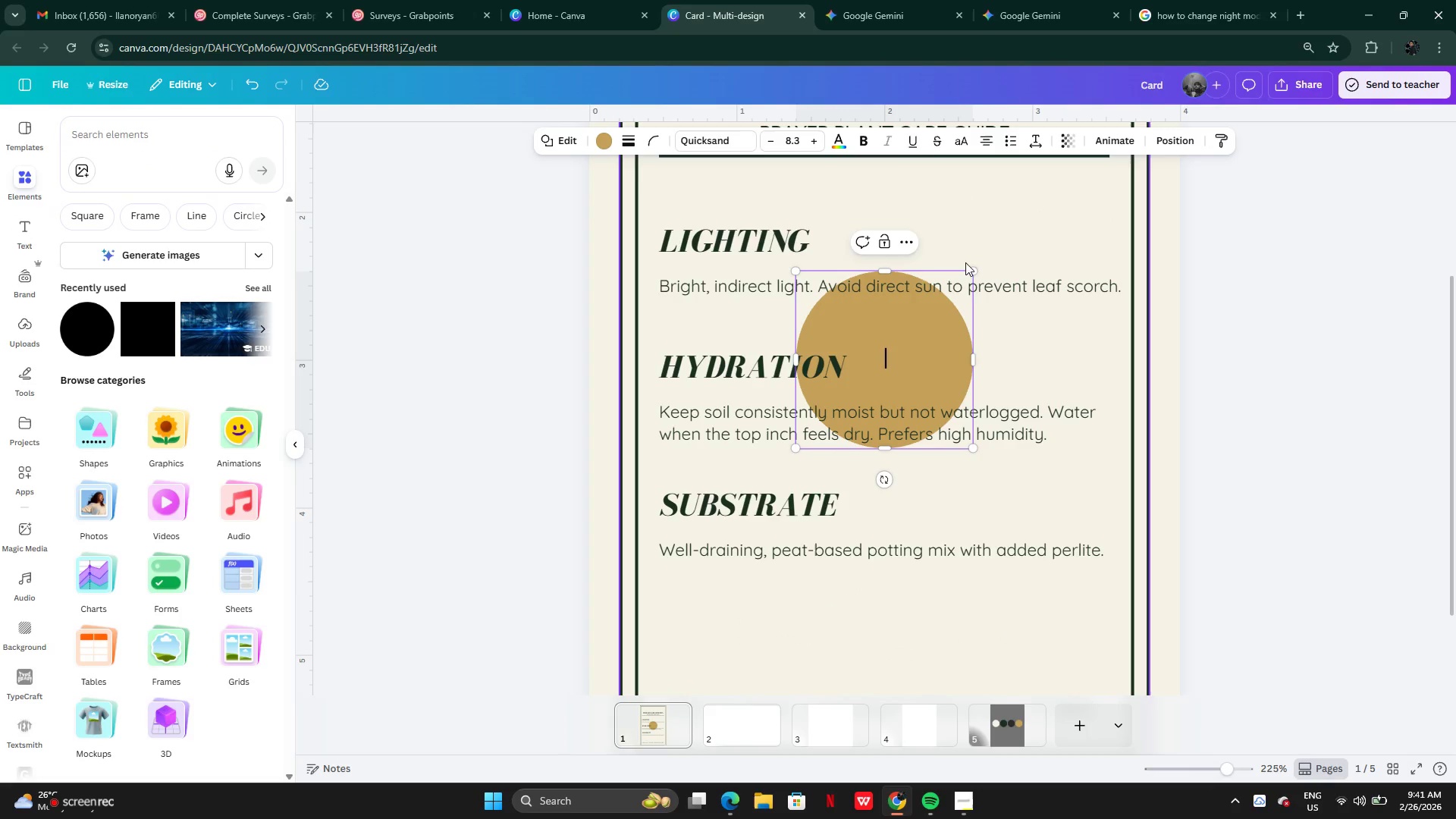 
left_click([1082, 332])
 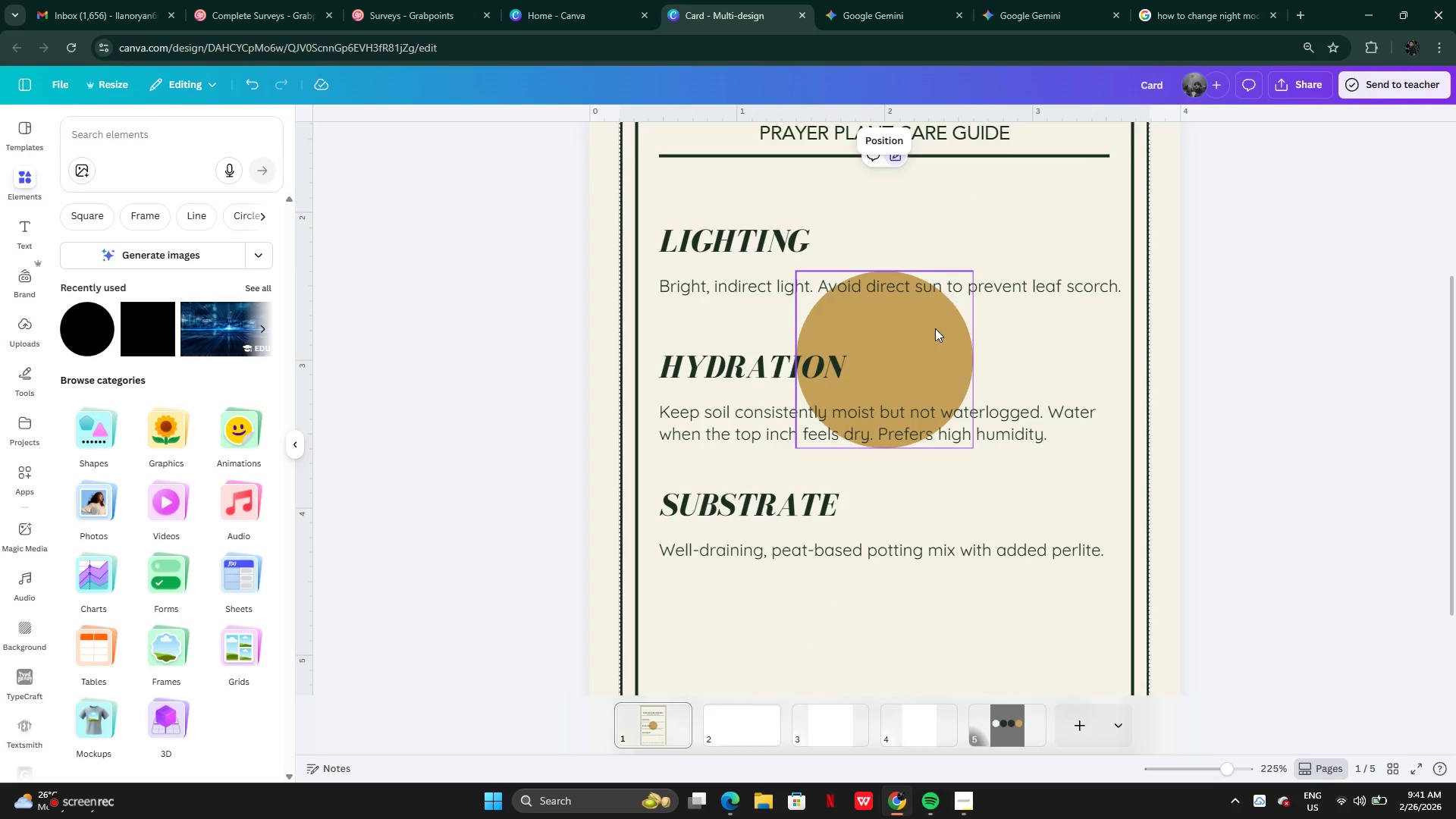 
left_click_drag(start_coordinate=[935, 328], to_coordinate=[853, 447])
 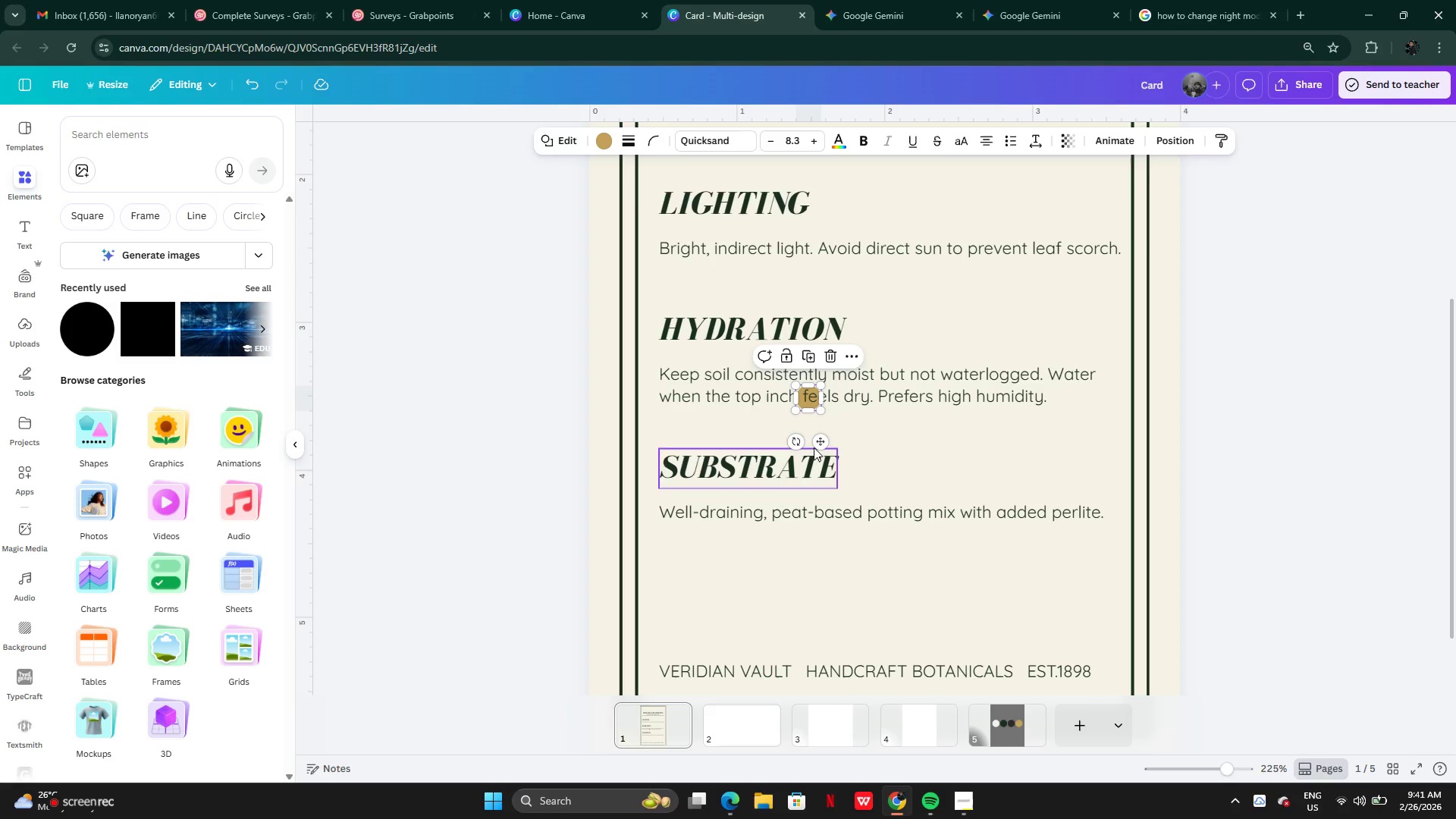 
left_click_drag(start_coordinate=[821, 438], to_coordinate=[823, 679])
 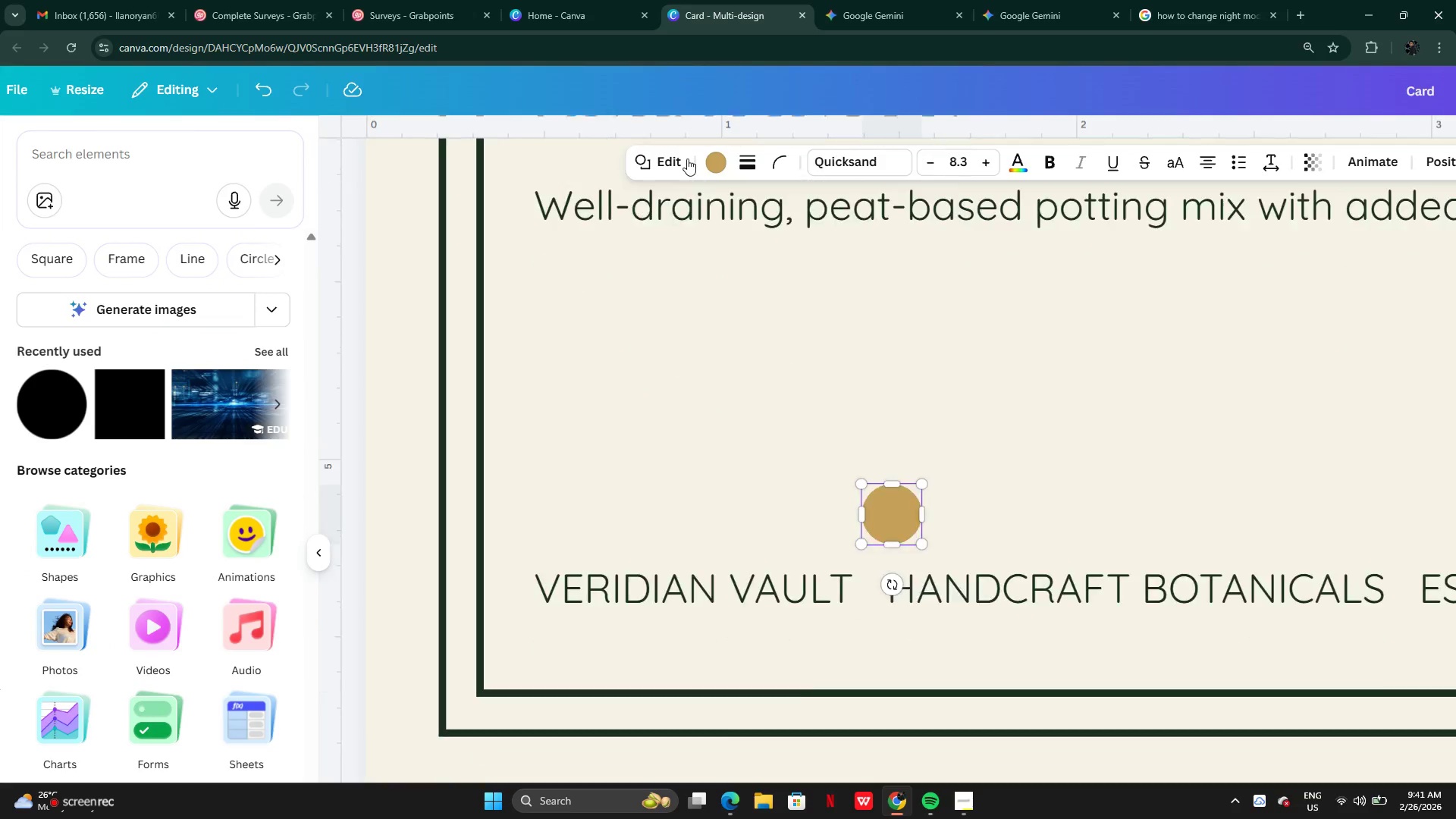 
left_click([696, 159])
 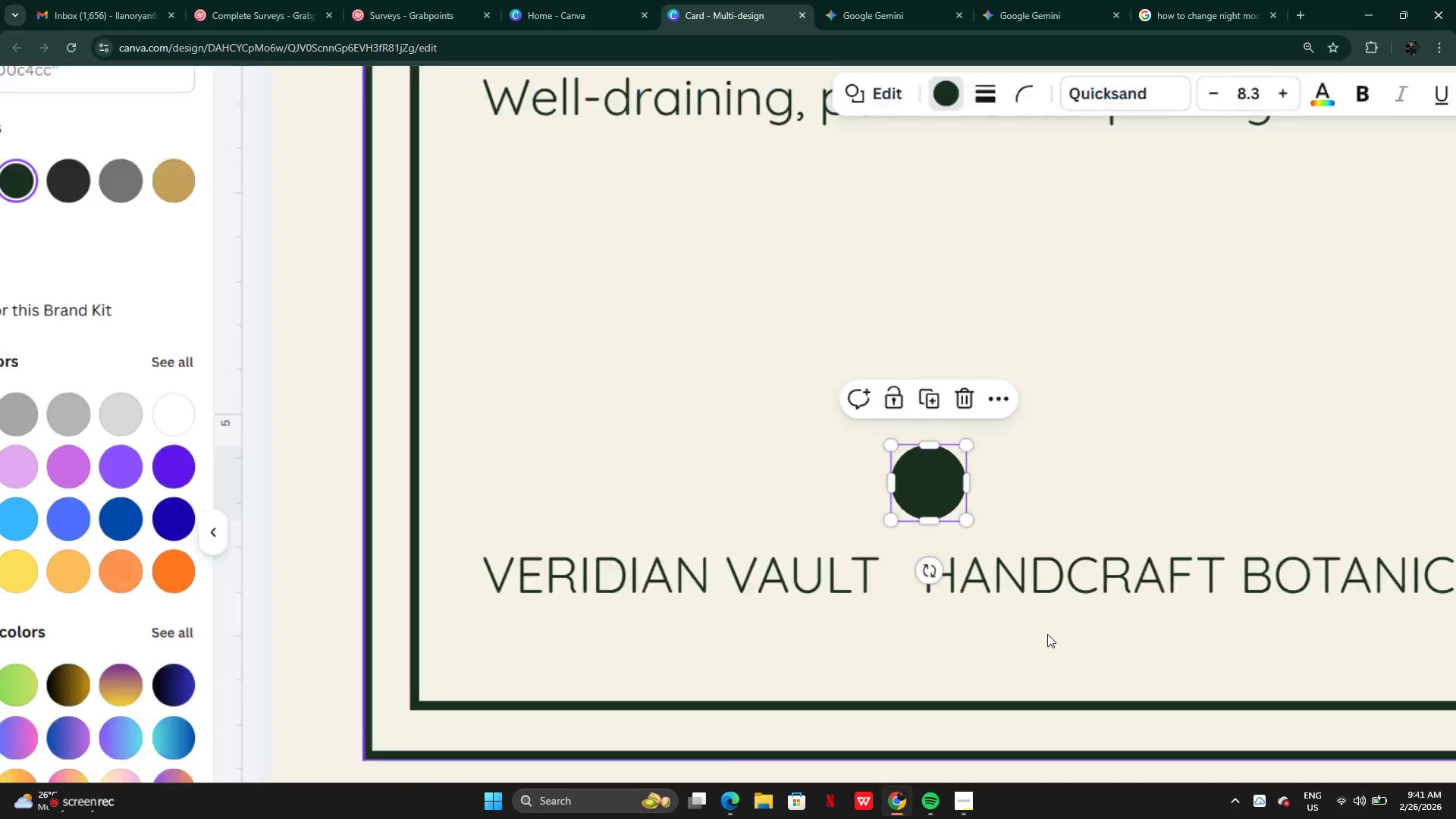 
left_click_drag(start_coordinate=[952, 395], to_coordinate=[900, 472])
 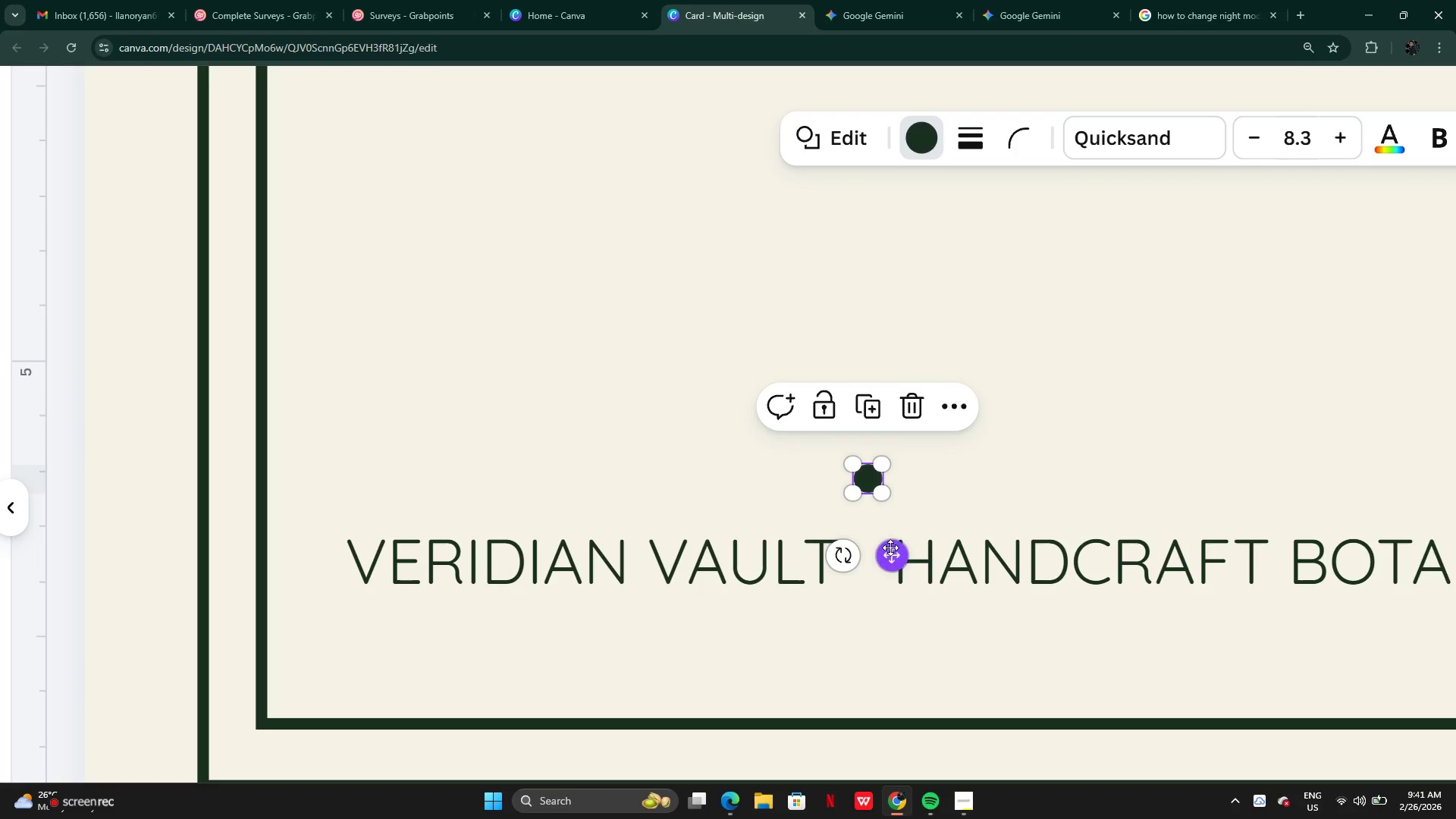 
left_click_drag(start_coordinate=[891, 548], to_coordinate=[887, 624])
 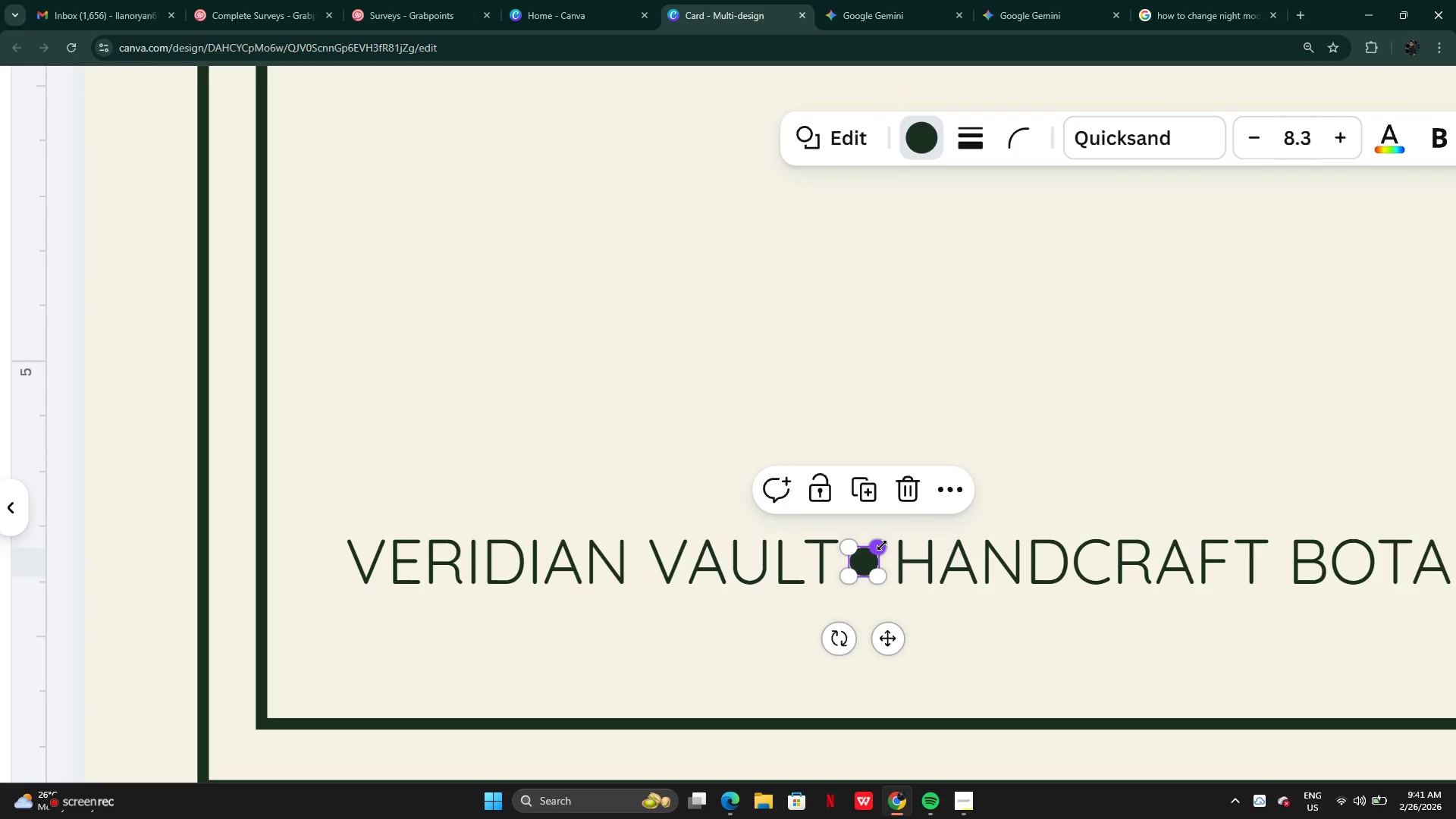 
left_click_drag(start_coordinate=[882, 545], to_coordinate=[874, 553])
 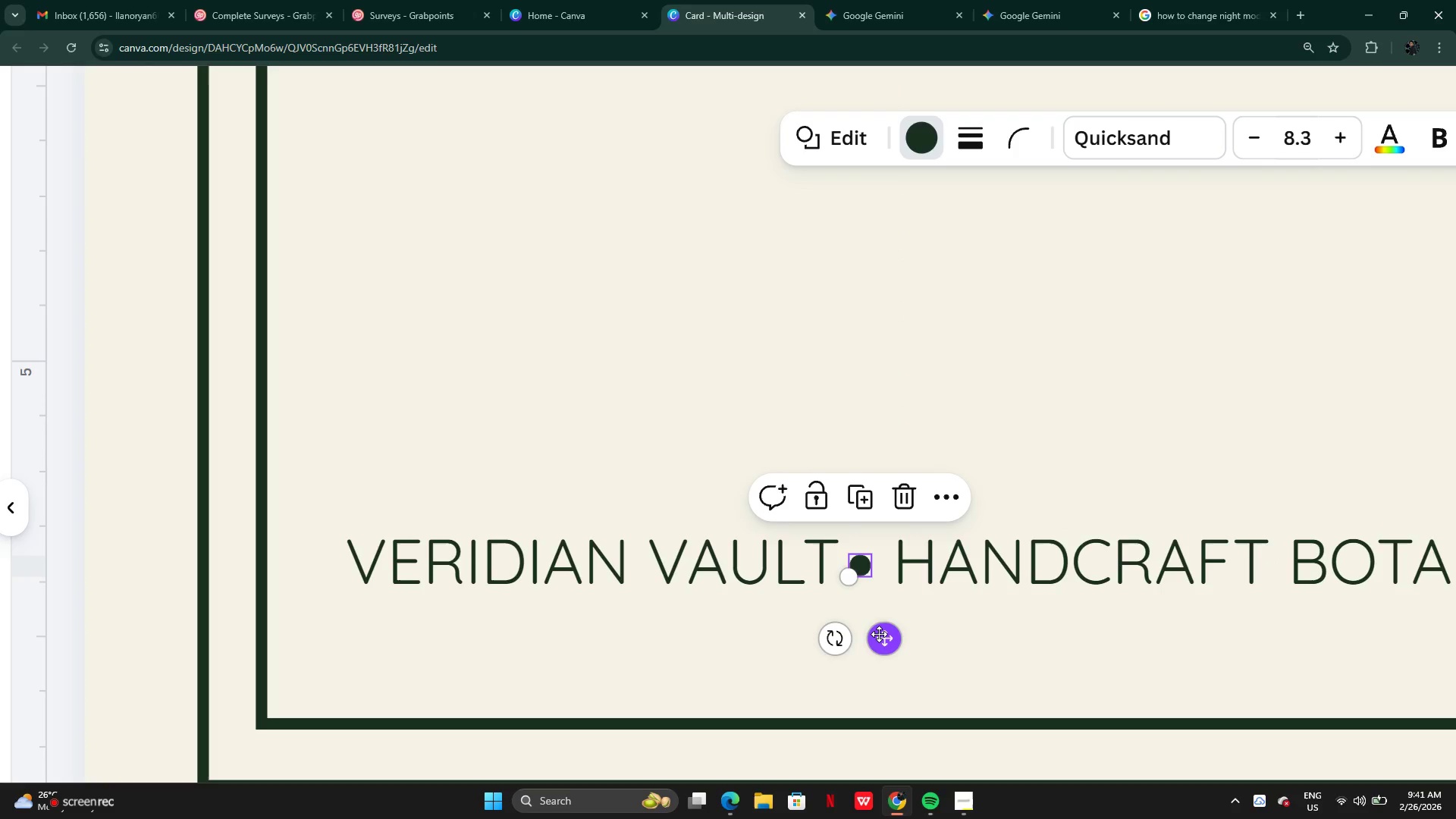 
left_click_drag(start_coordinate=[880, 635], to_coordinate=[881, 627])
 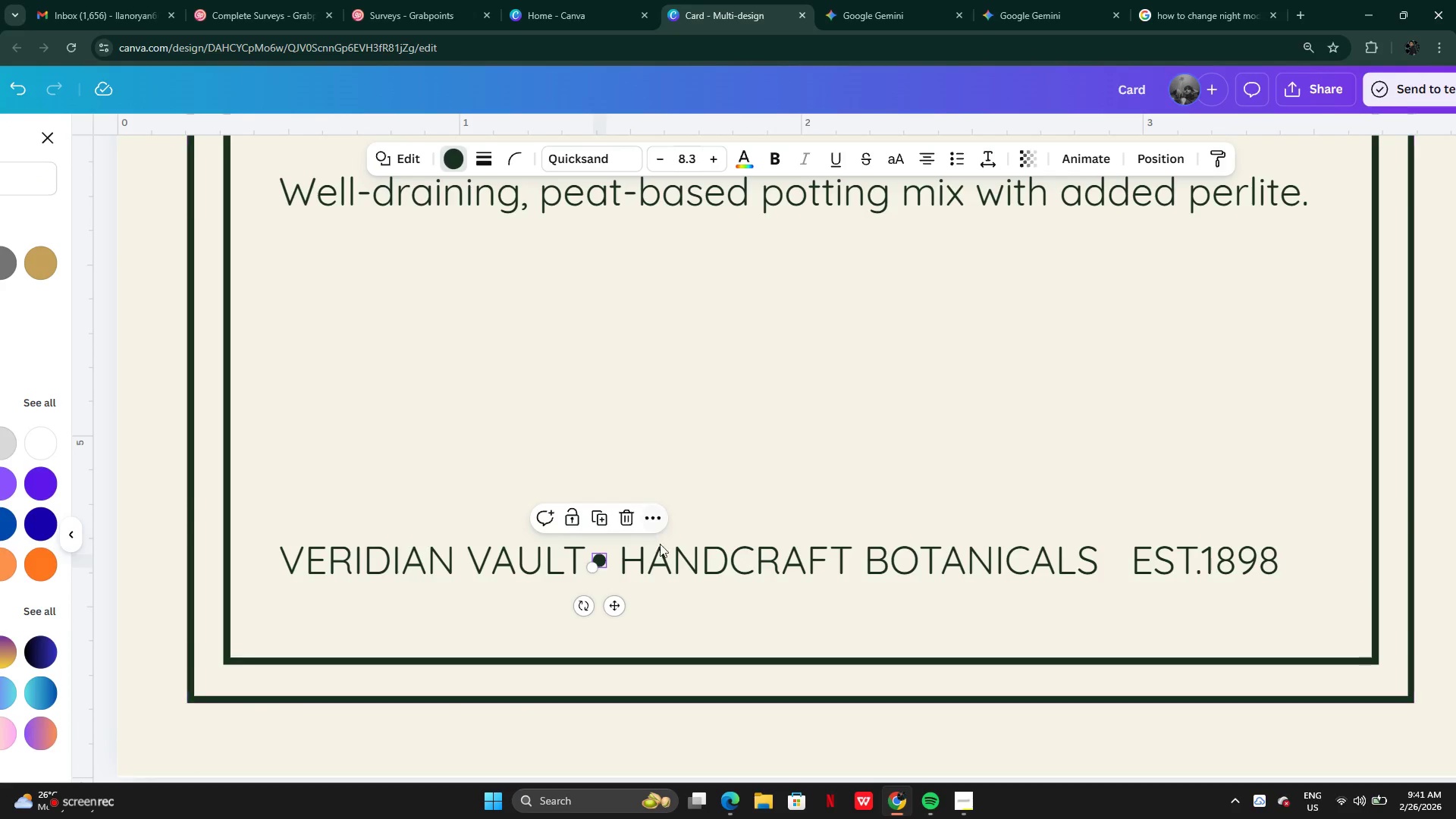 
left_click([601, 522])
 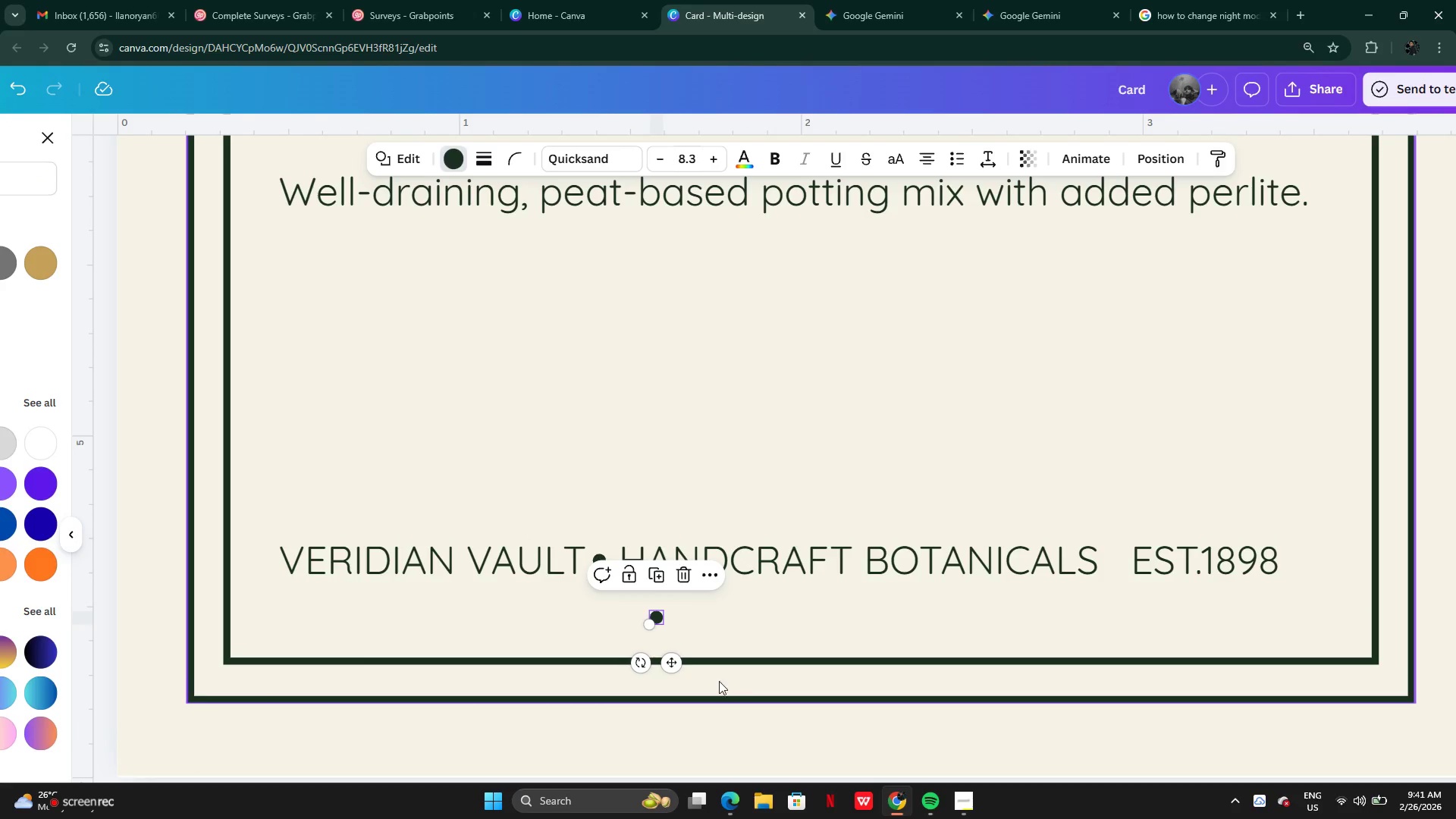 
left_click_drag(start_coordinate=[670, 664], to_coordinate=[1129, 610])
 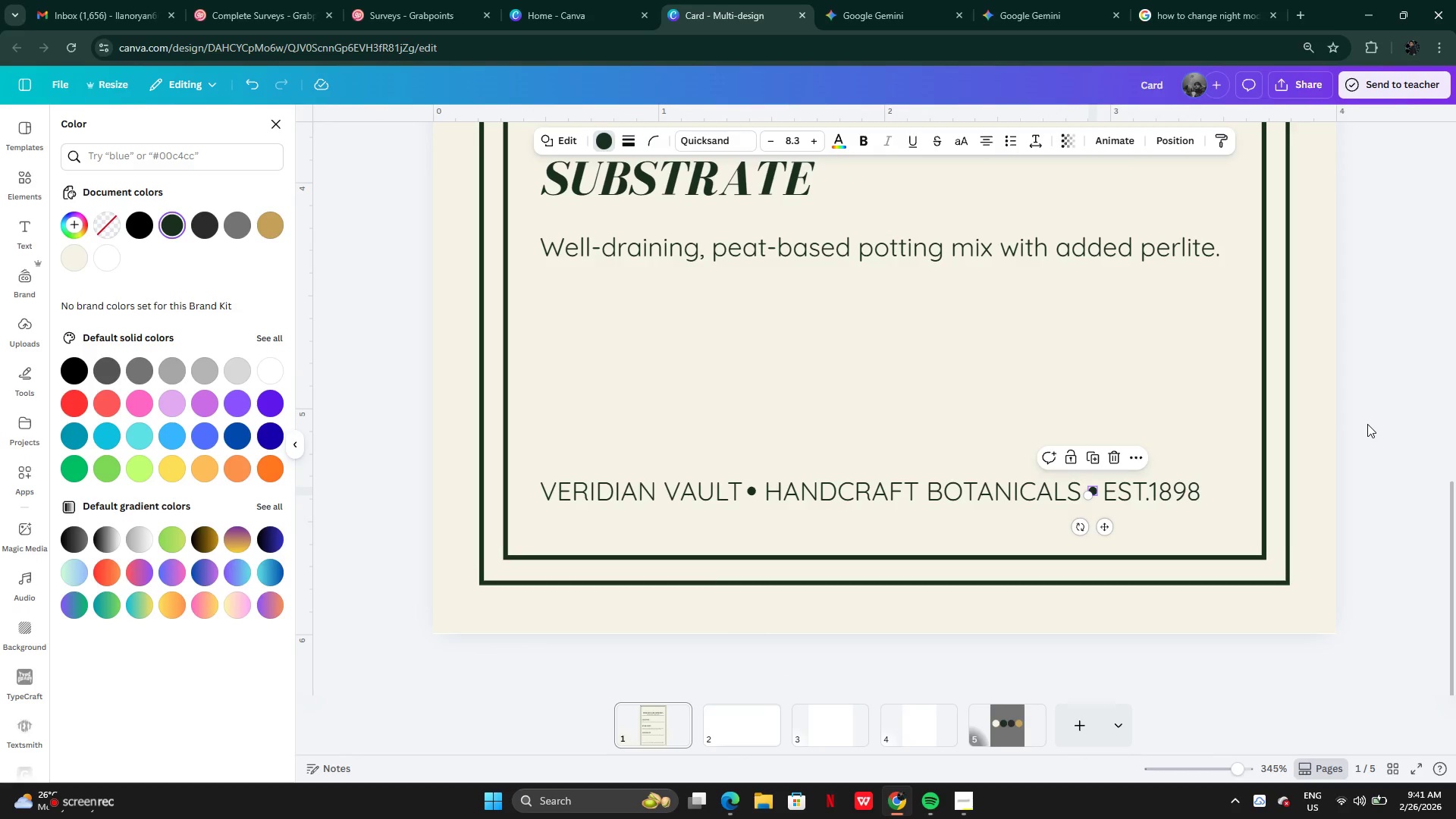 
left_click([1367, 423])
 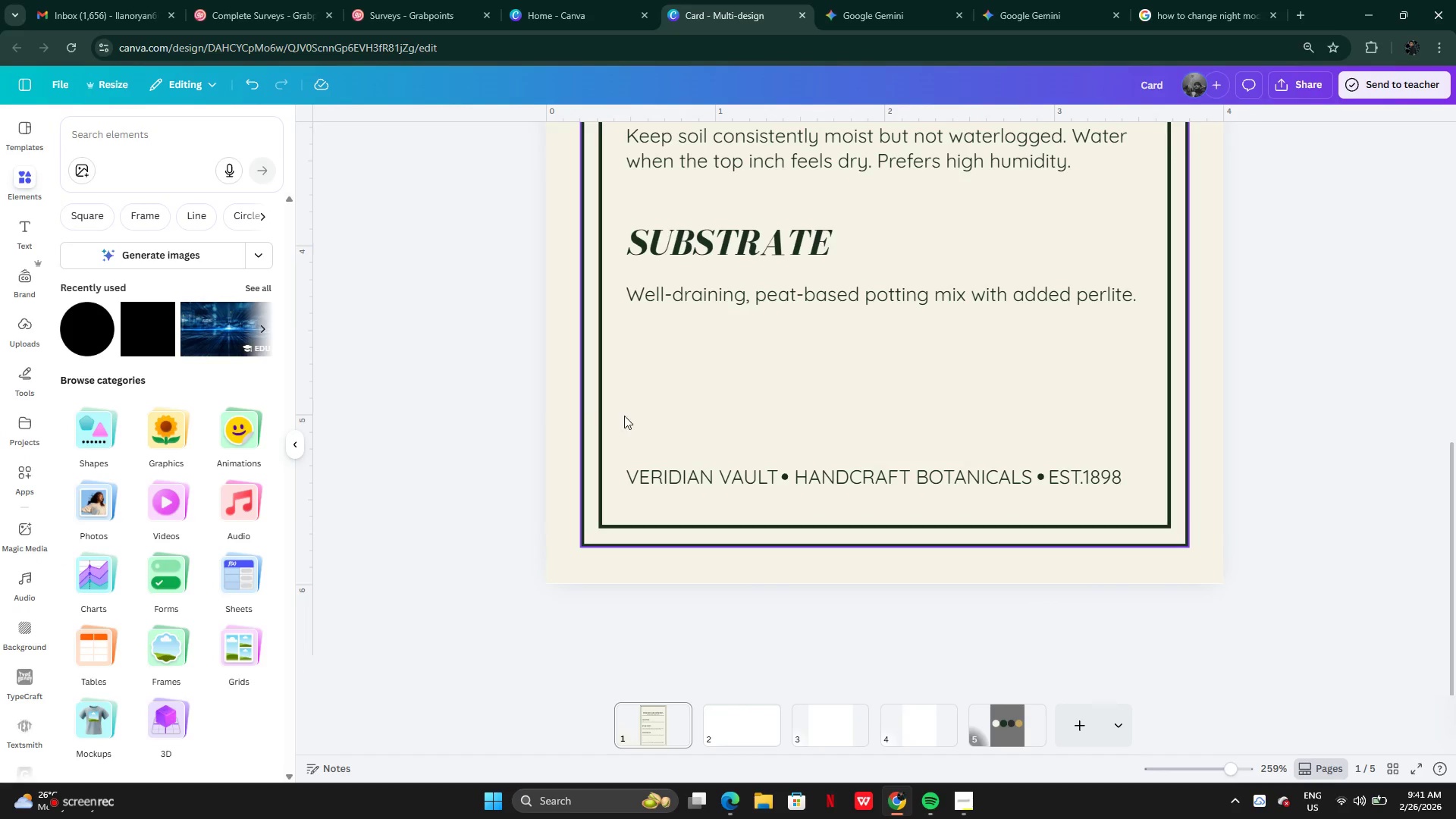 
left_click_drag(start_coordinate=[614, 450], to_coordinate=[1095, 507])
 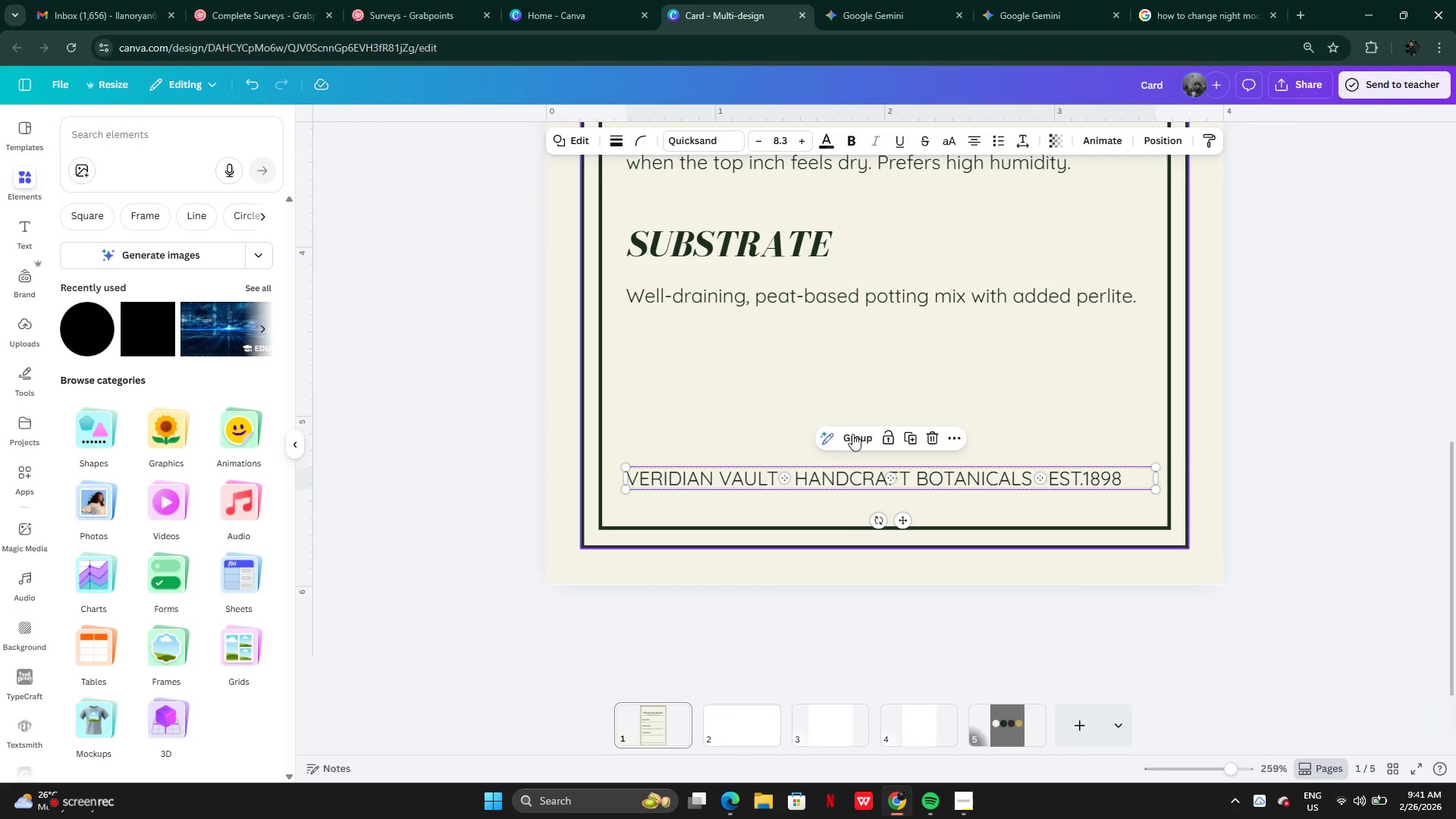 
left_click_drag(start_coordinate=[808, 431], to_coordinate=[851, 435])
 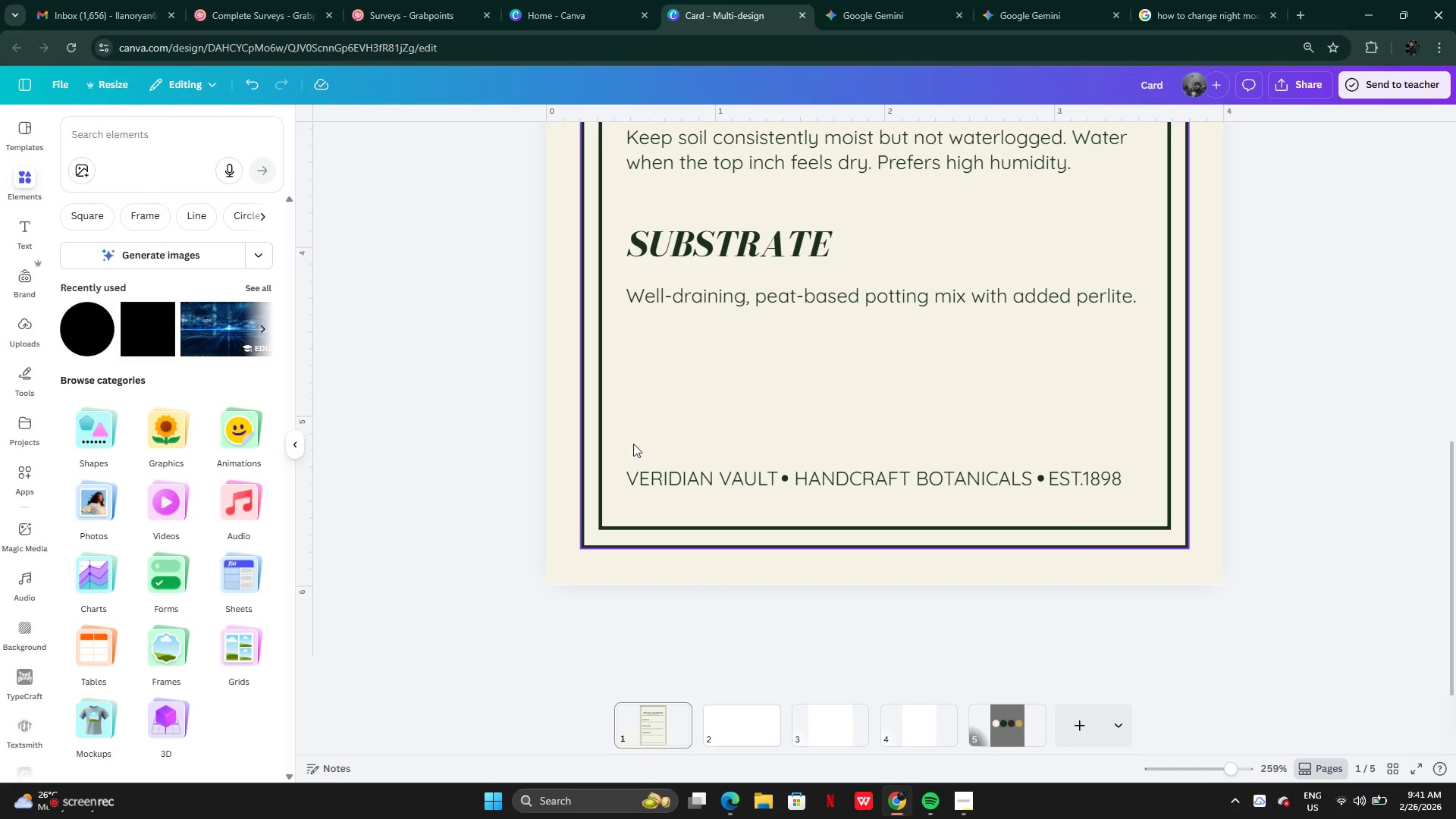 
left_click_drag(start_coordinate=[620, 450], to_coordinate=[1141, 516])
 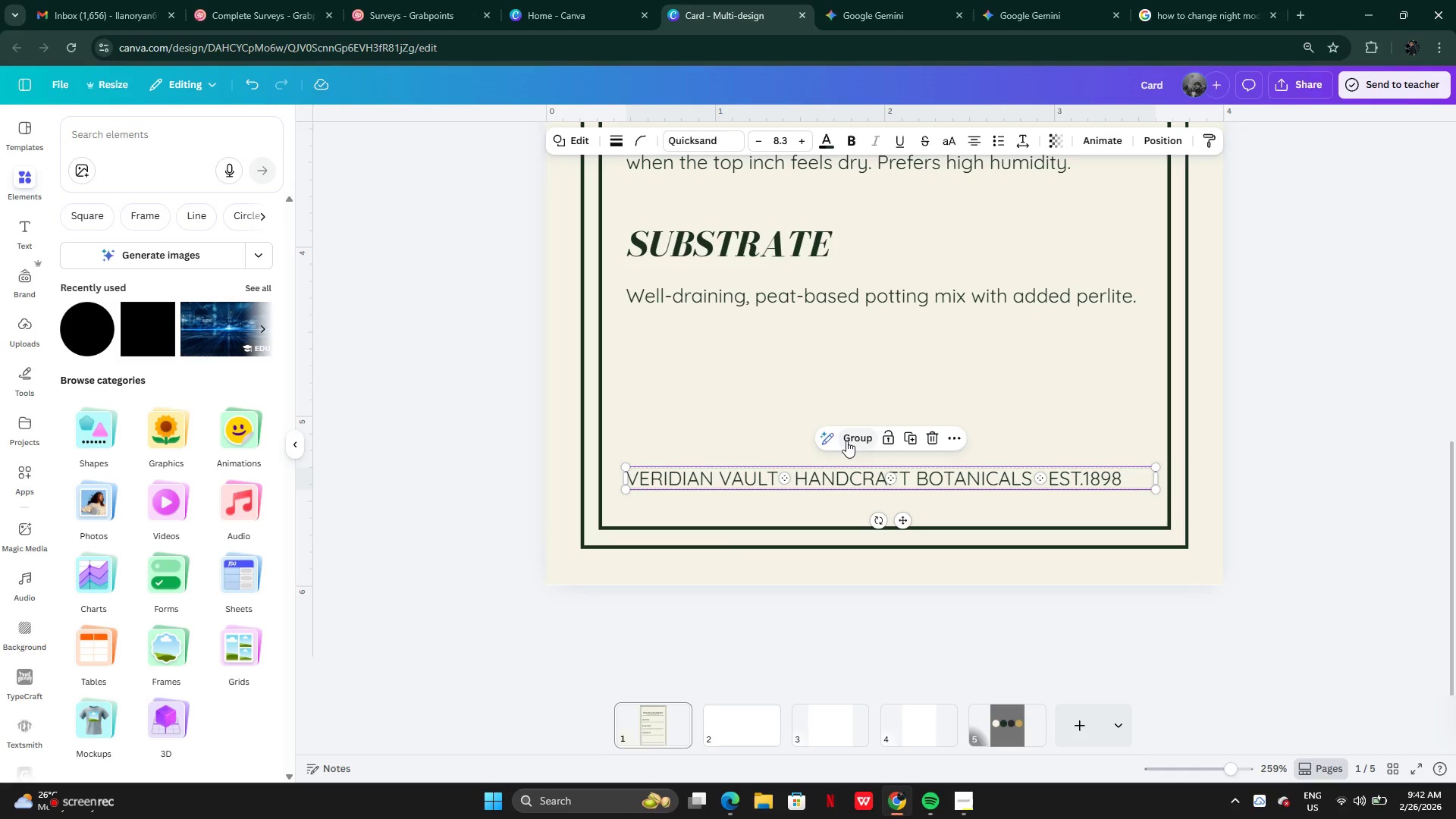 
left_click([855, 438])
 